 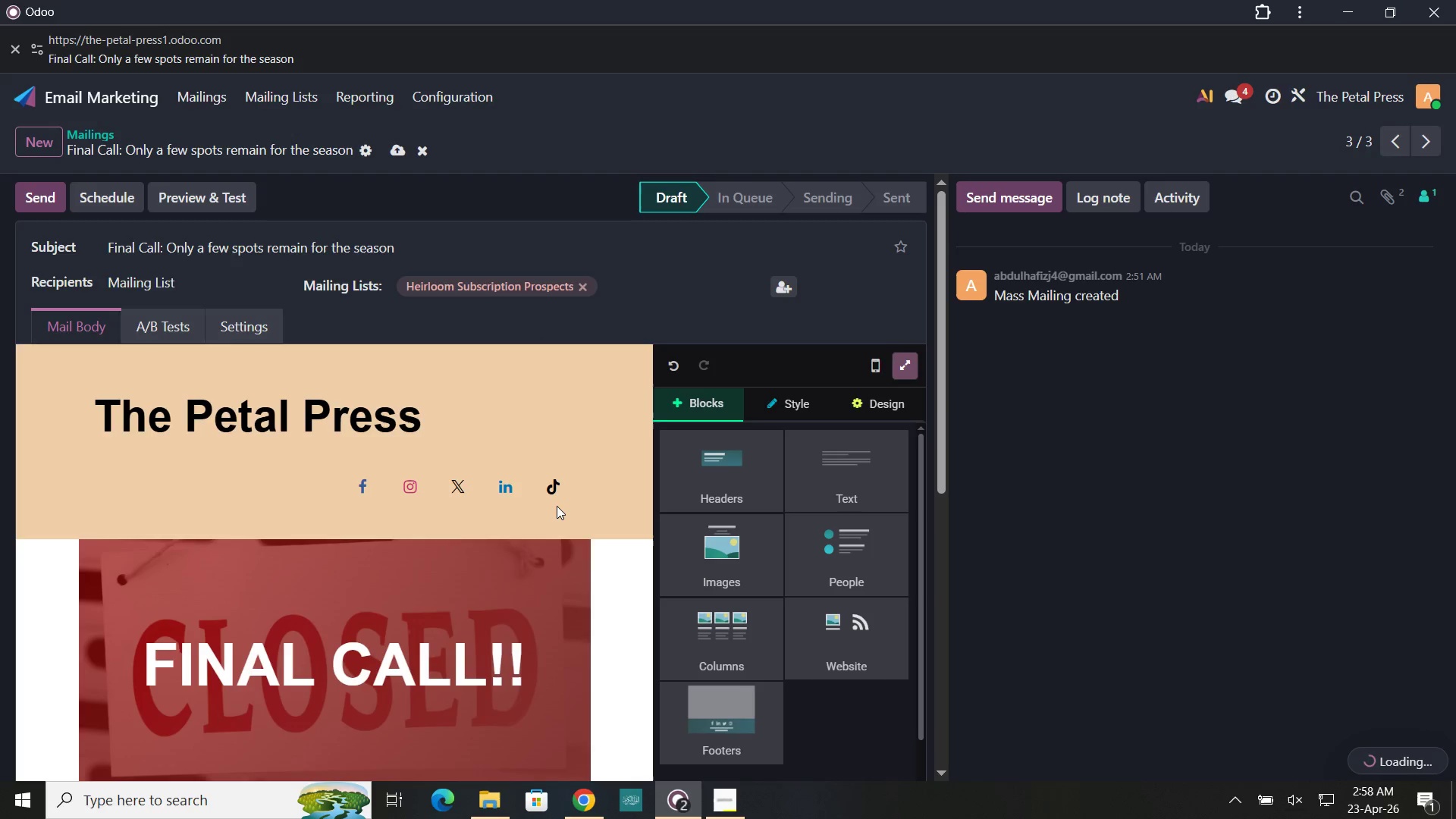 
scroll: coordinate [557, 505], scroll_direction: down, amount: 4.0
 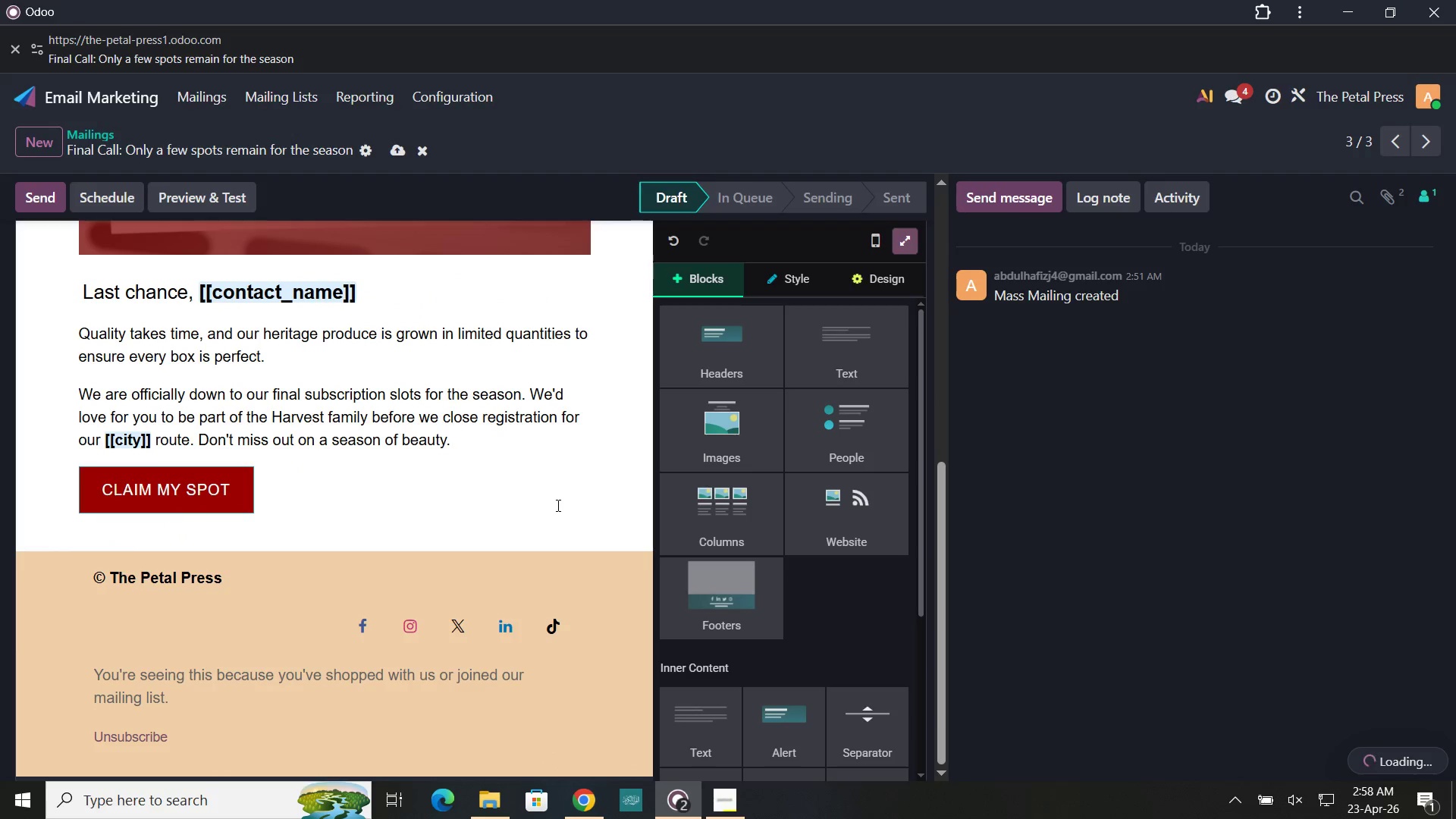 
scroll: coordinate [557, 505], scroll_direction: up, amount: 1.0
 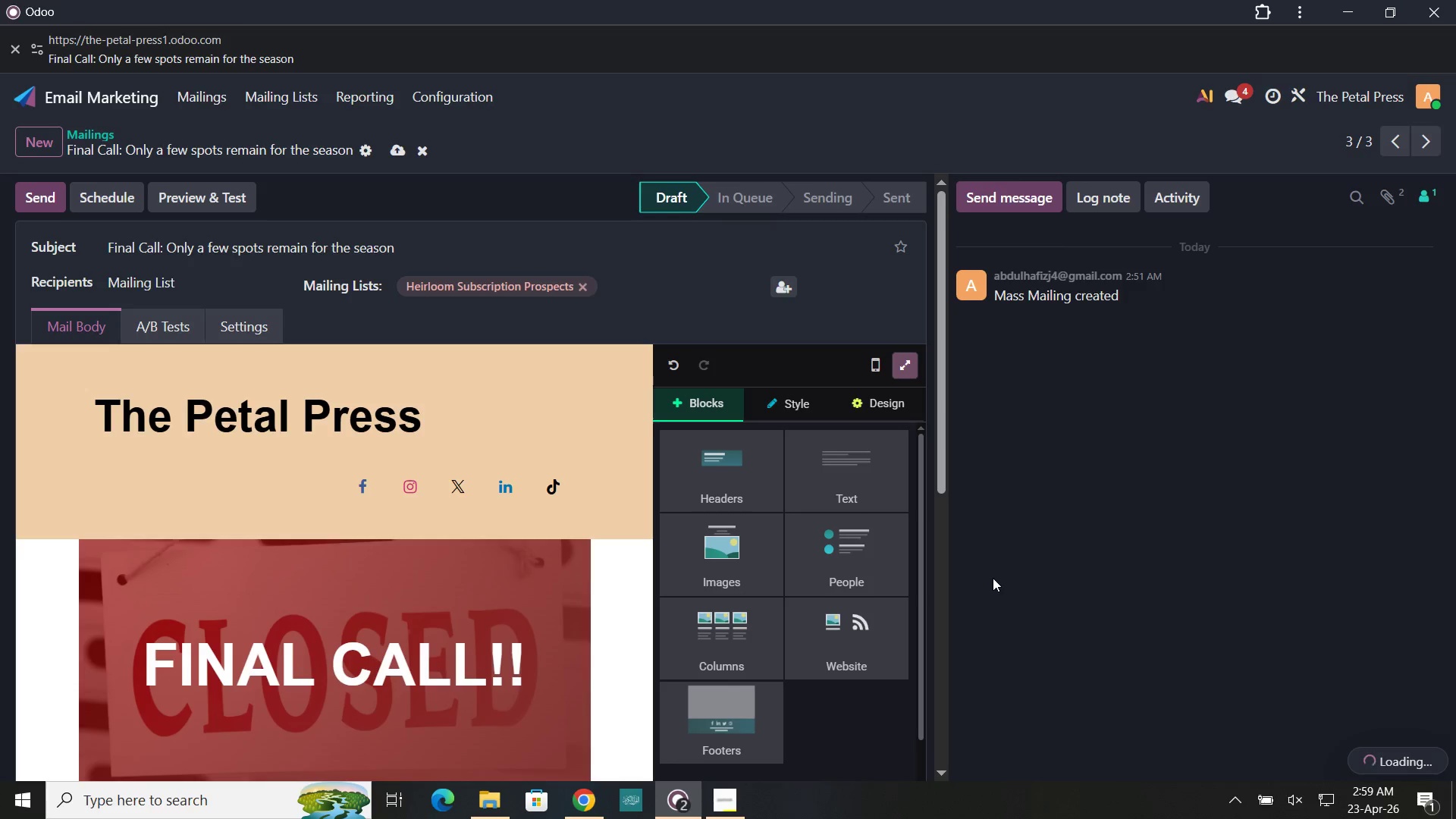 
wait(5.3)
 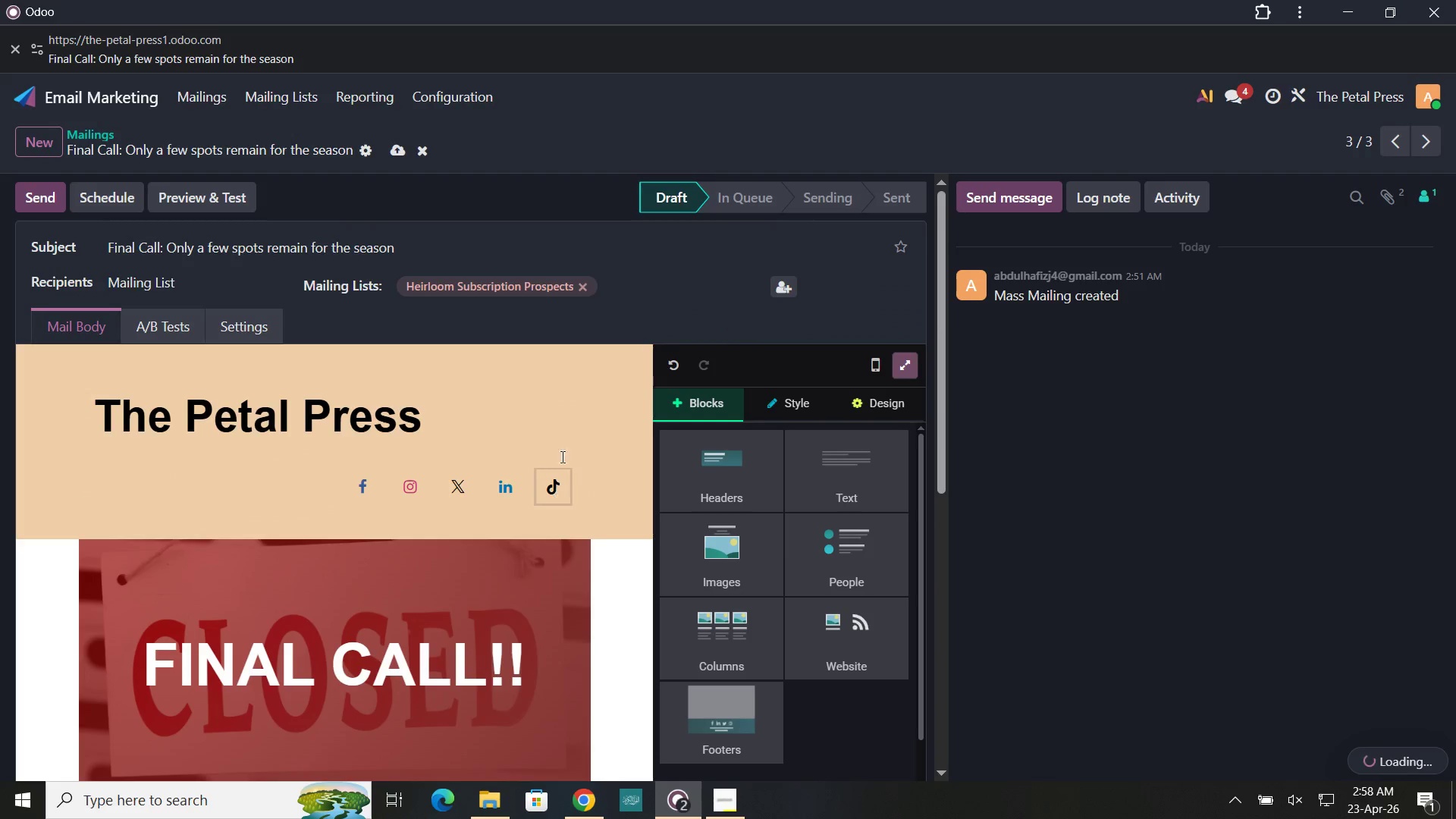 
scroll: coordinate [595, 495], scroll_direction: down, amount: 2.0
 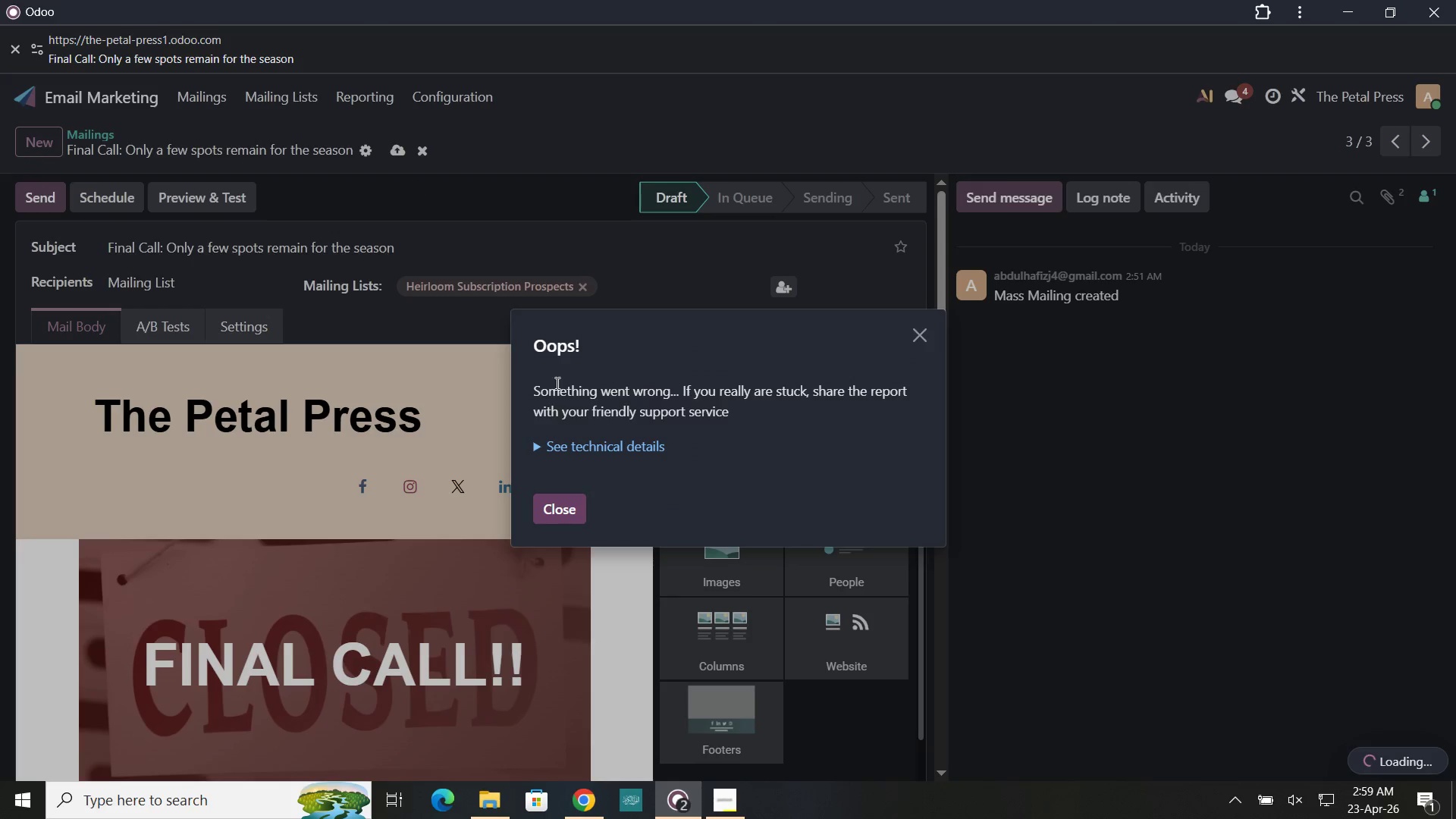 
left_click([577, 504])
 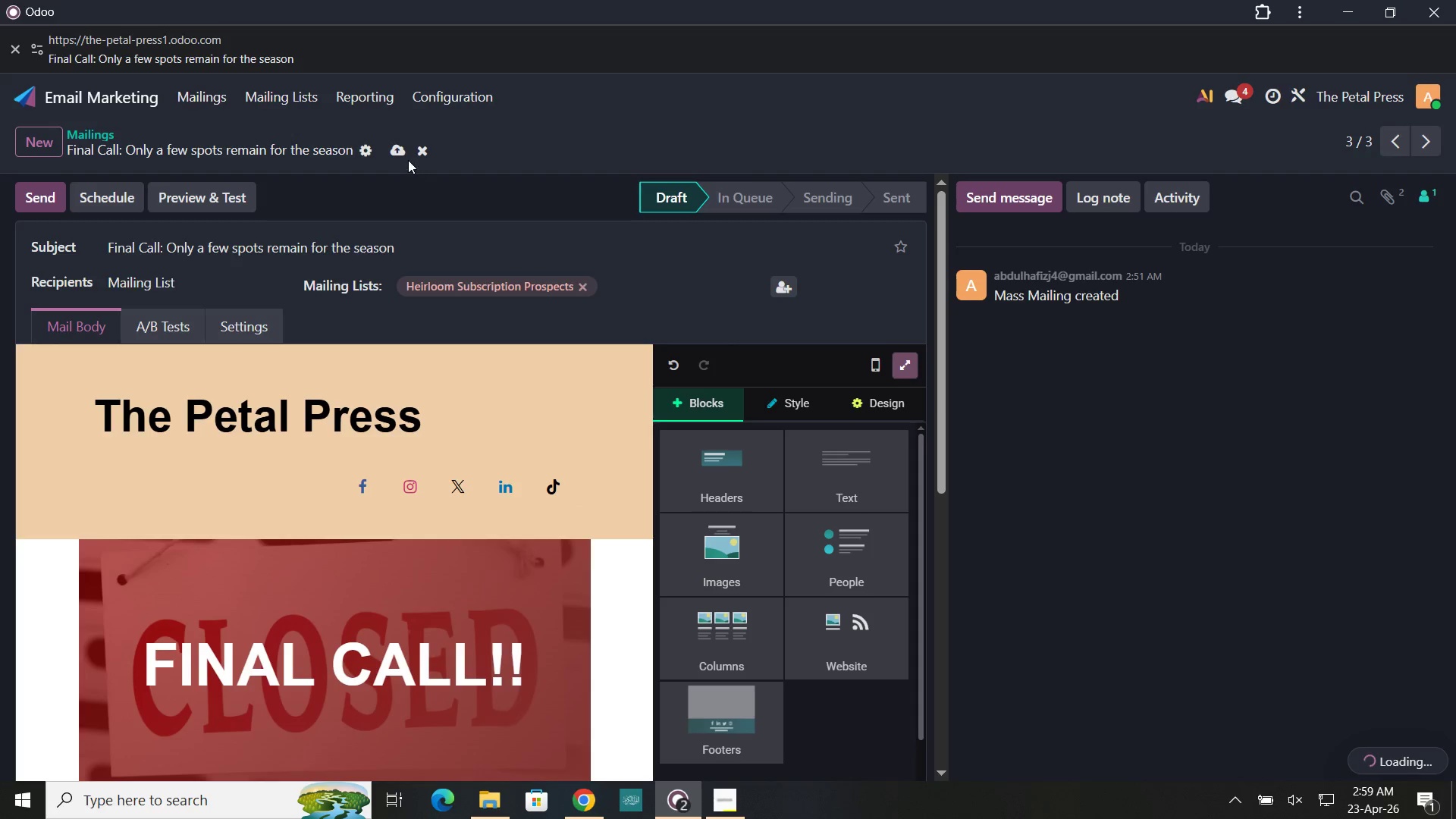 
wait(7.45)
 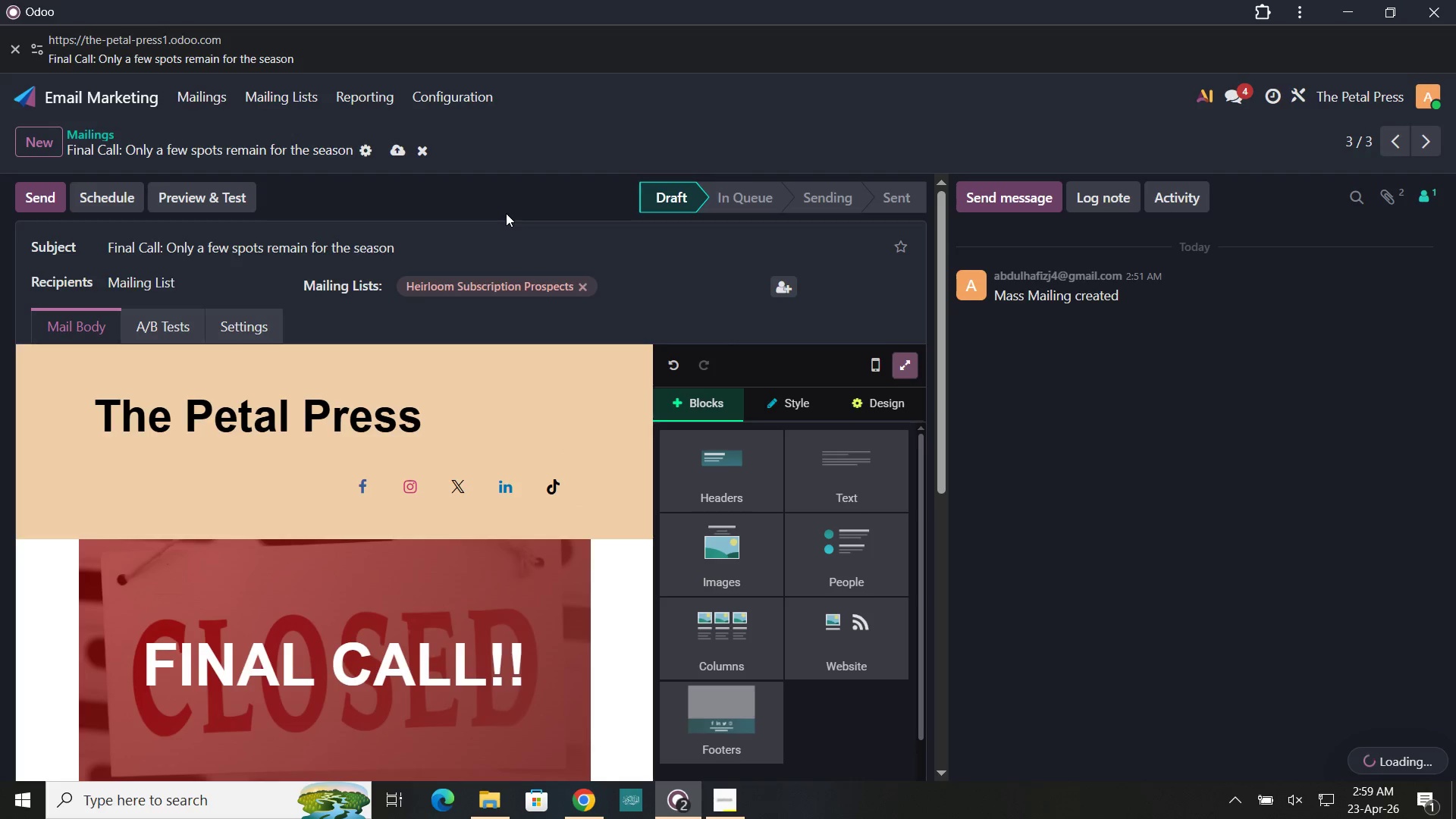 
left_click([399, 150])
 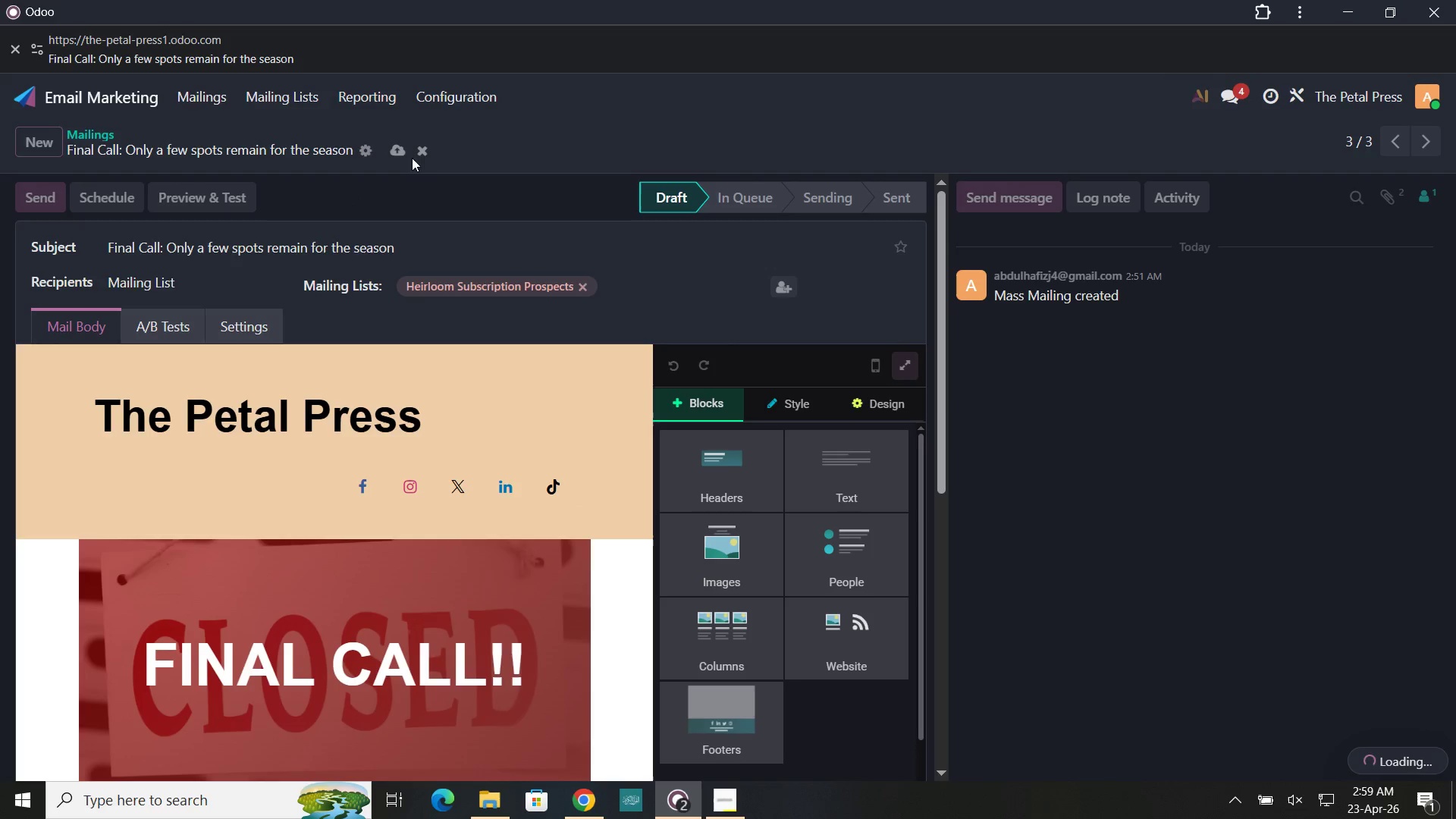 
mouse_move([483, 204])
 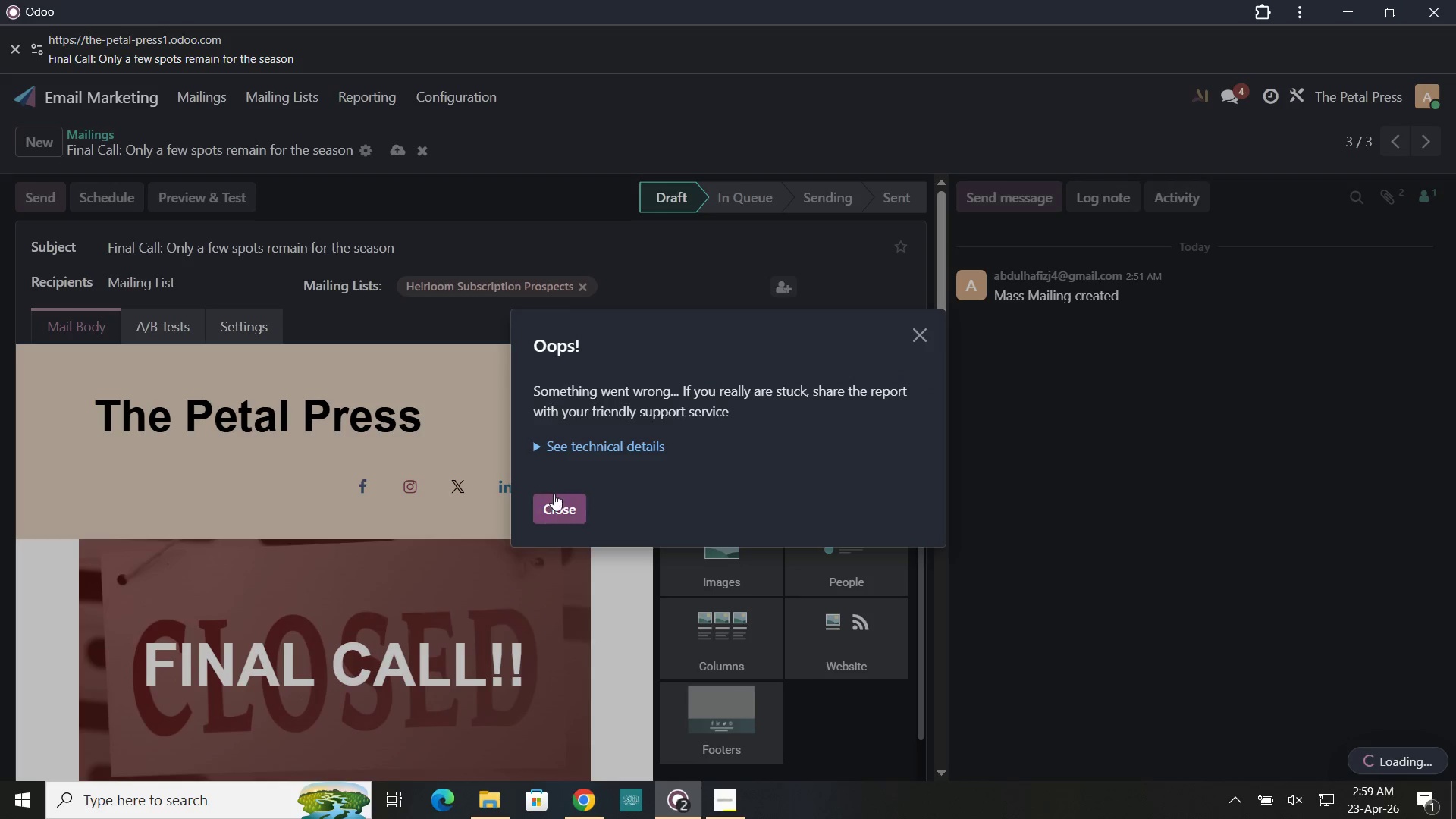 
left_click([554, 499])
 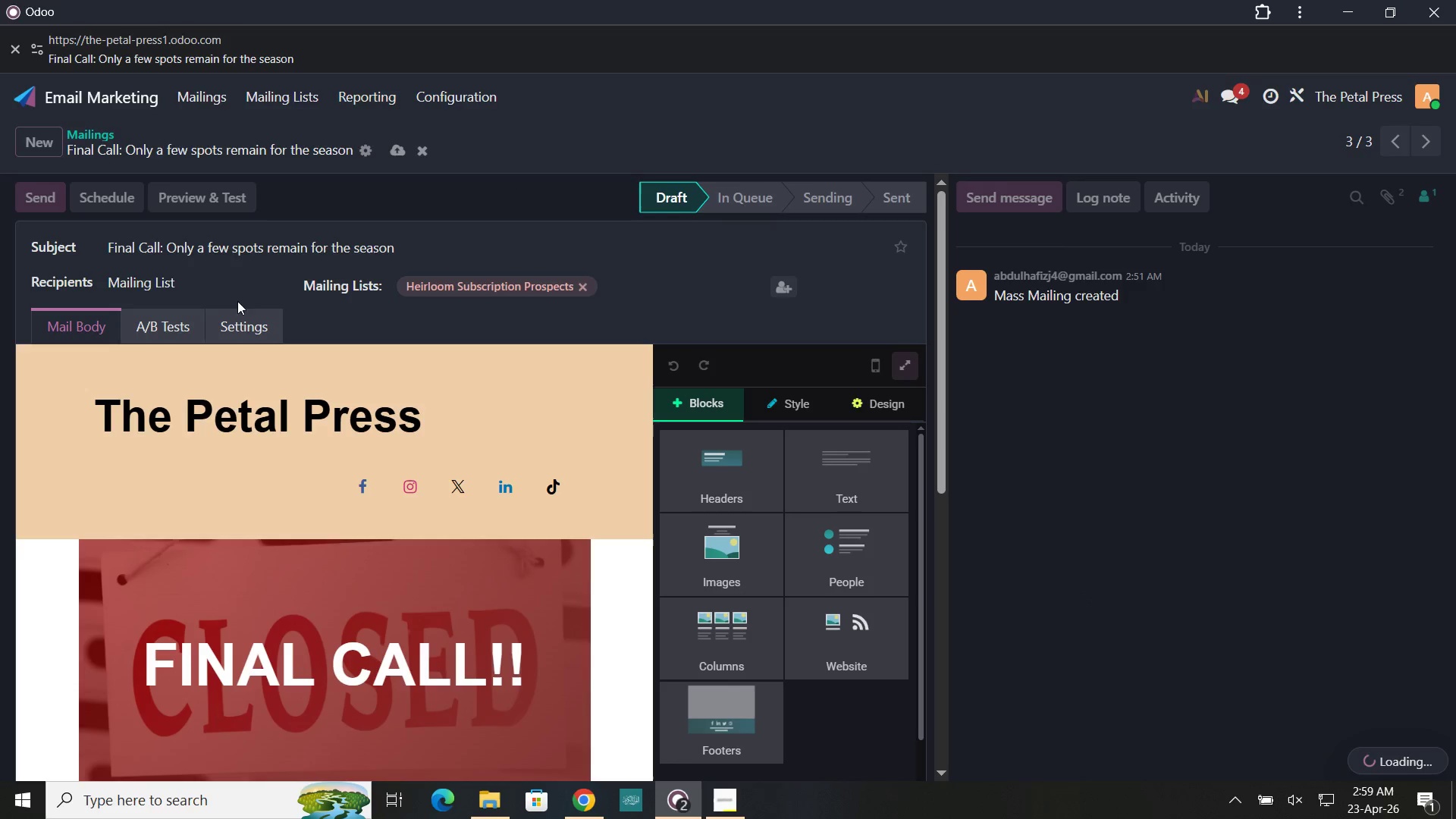 
wait(7.48)
 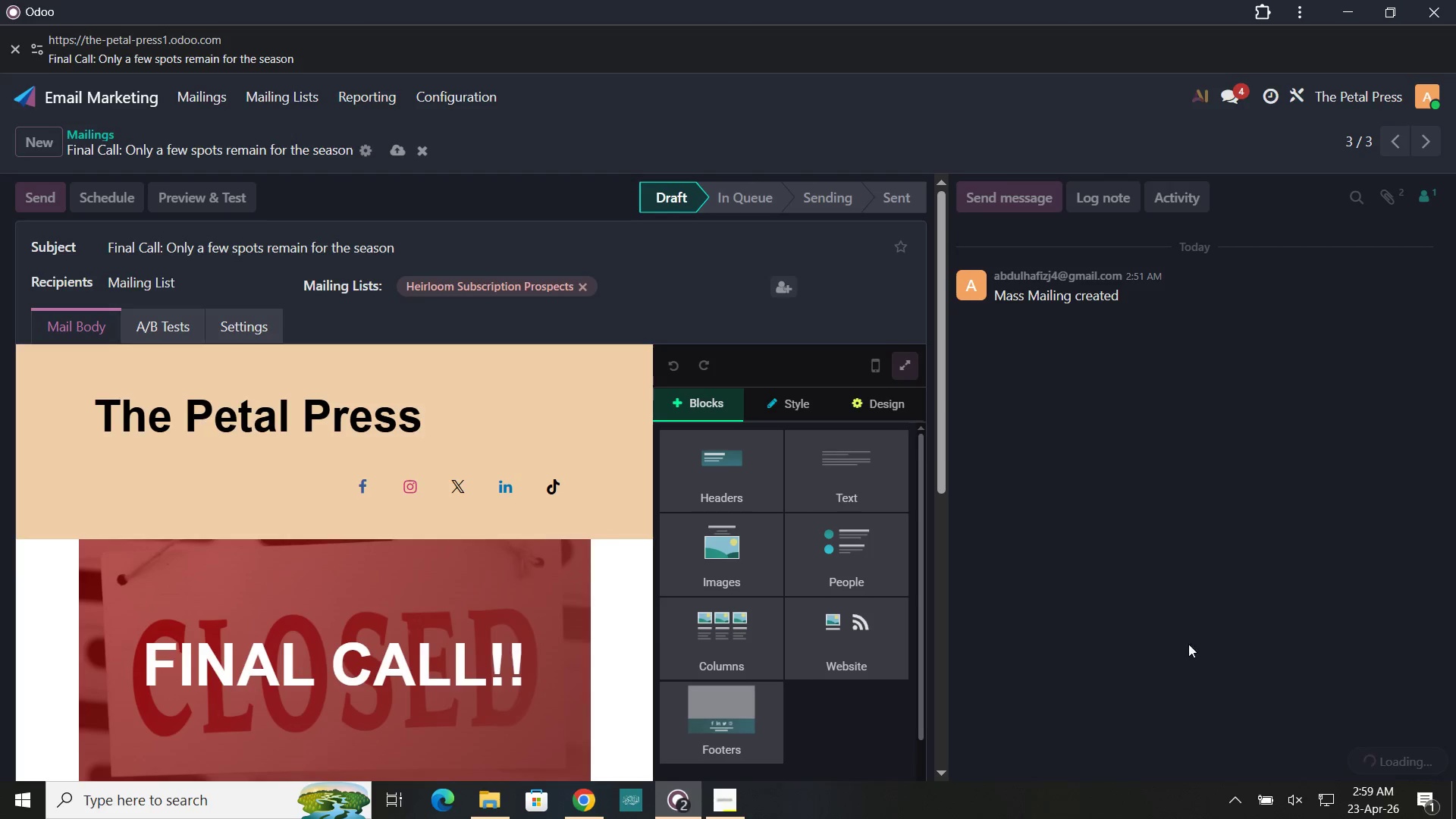 
left_click([168, 325])
 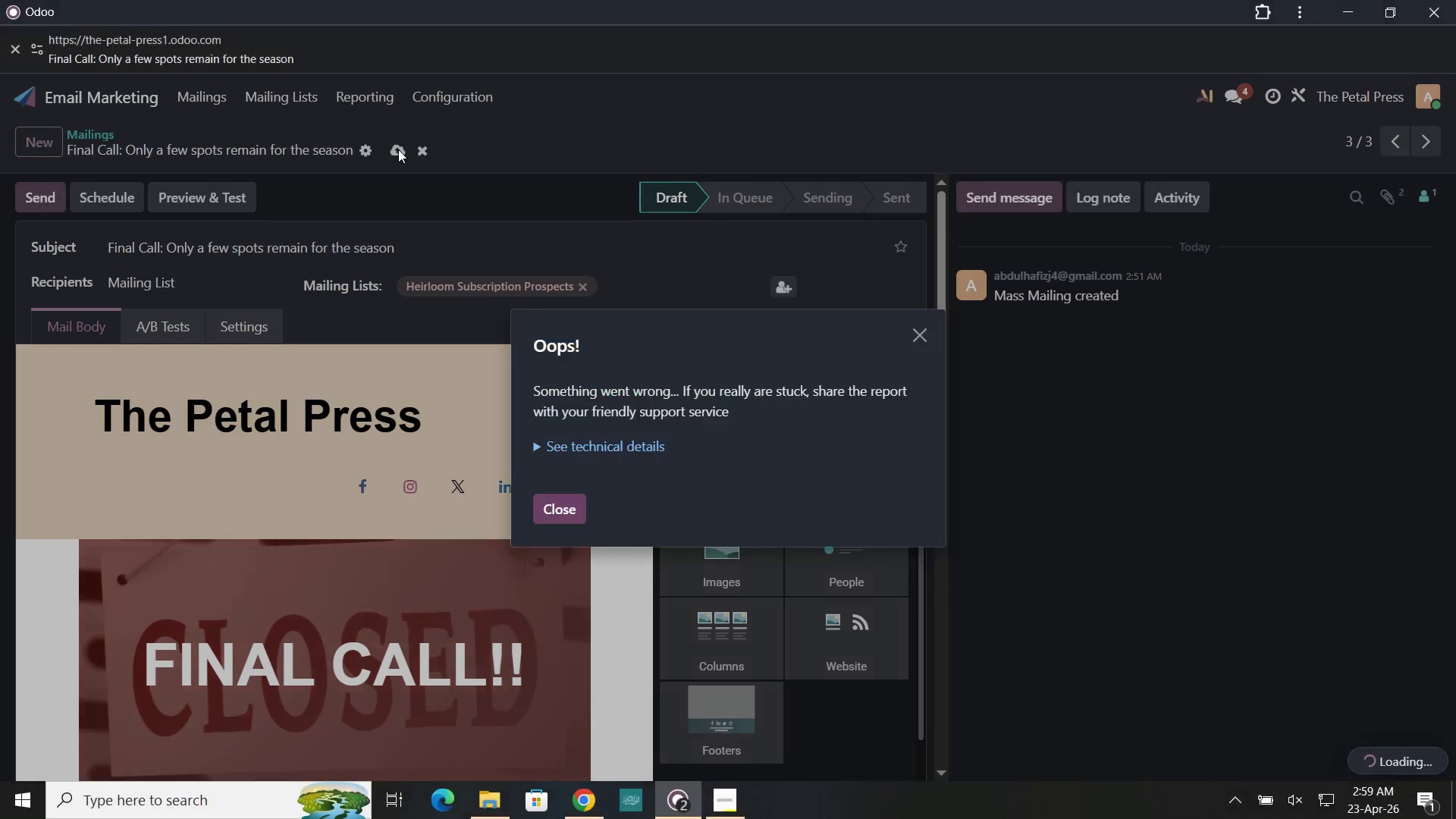 
wait(6.78)
 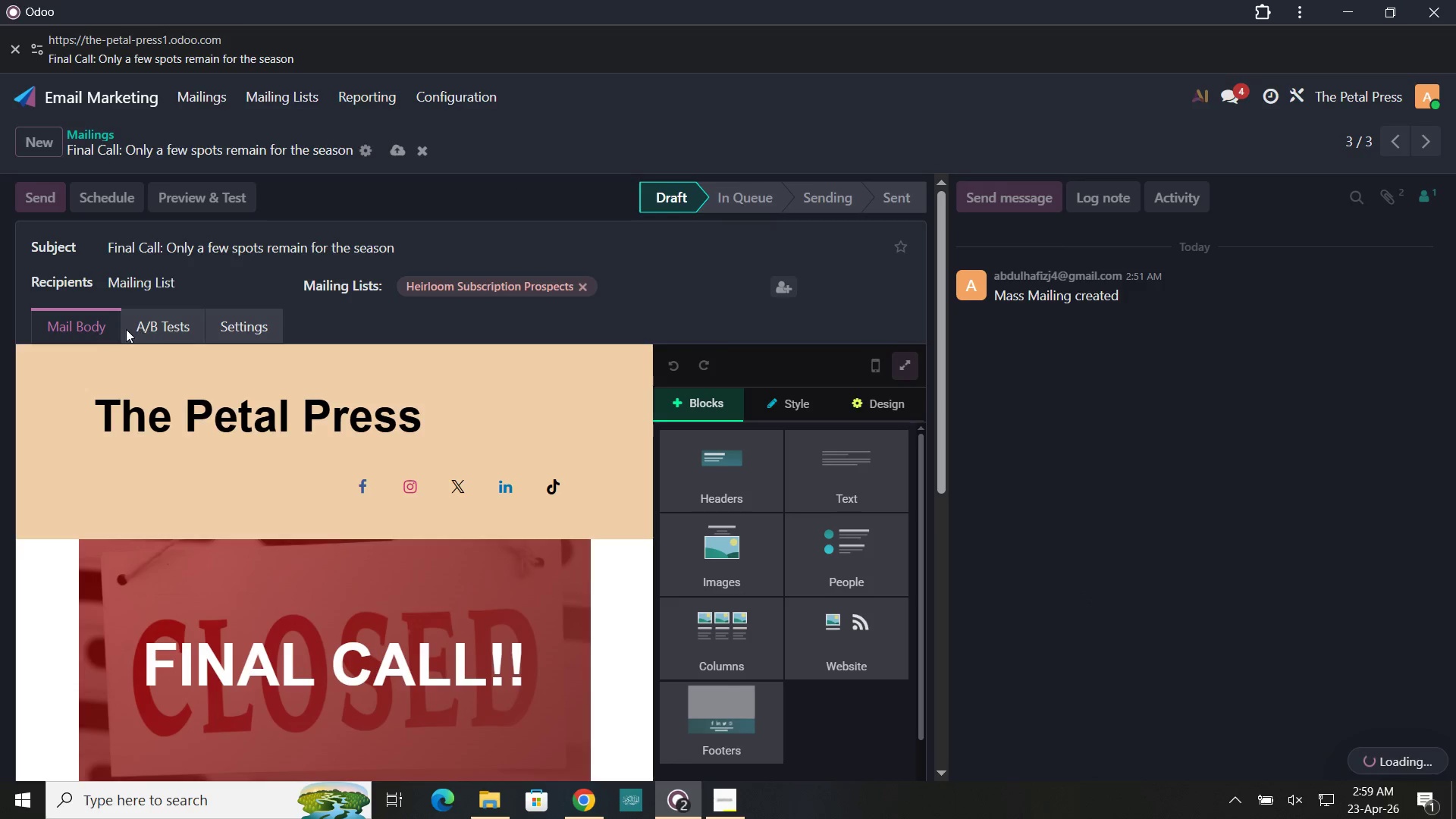 
left_click([552, 504])
 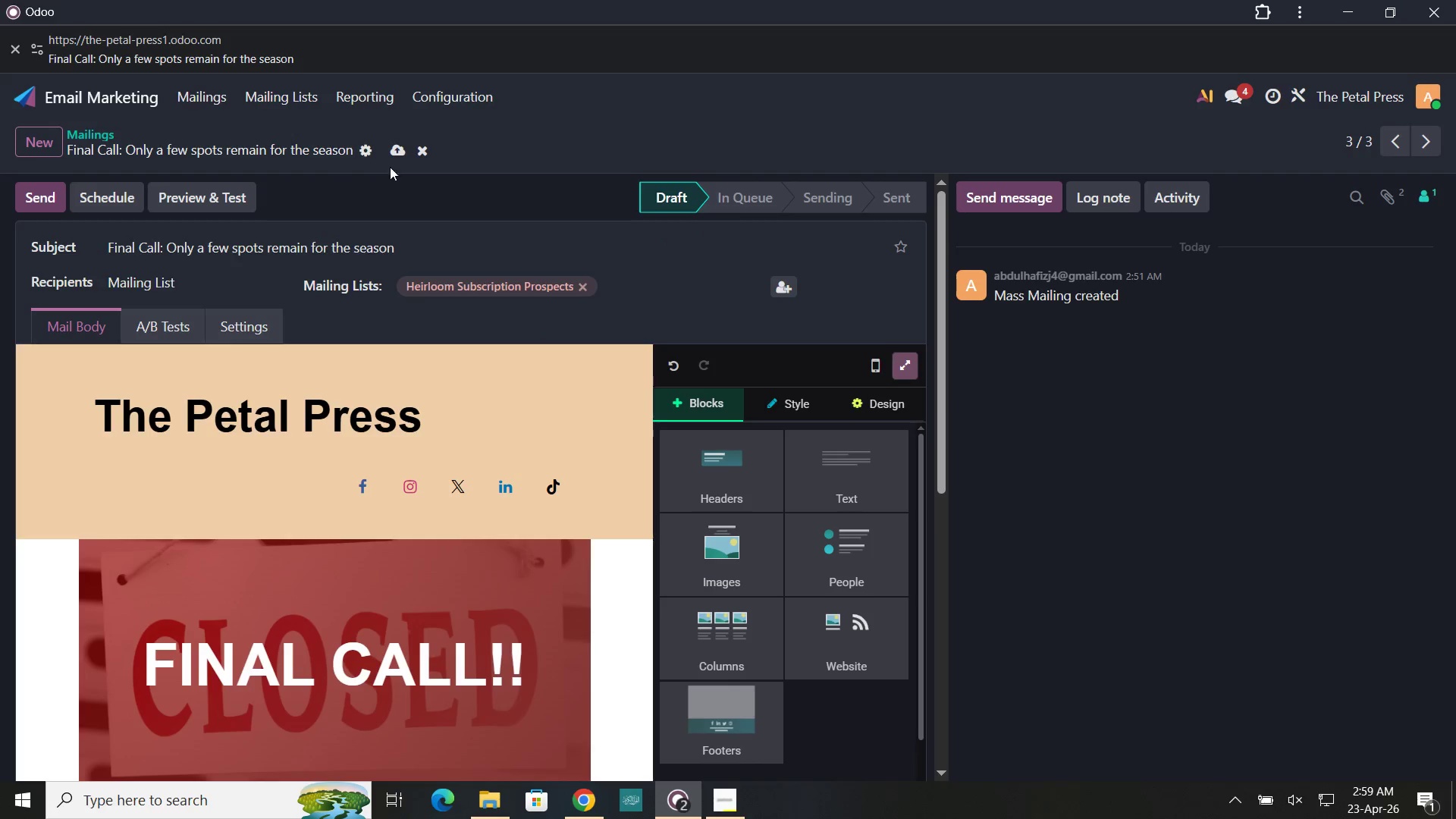 
left_click([396, 153])
 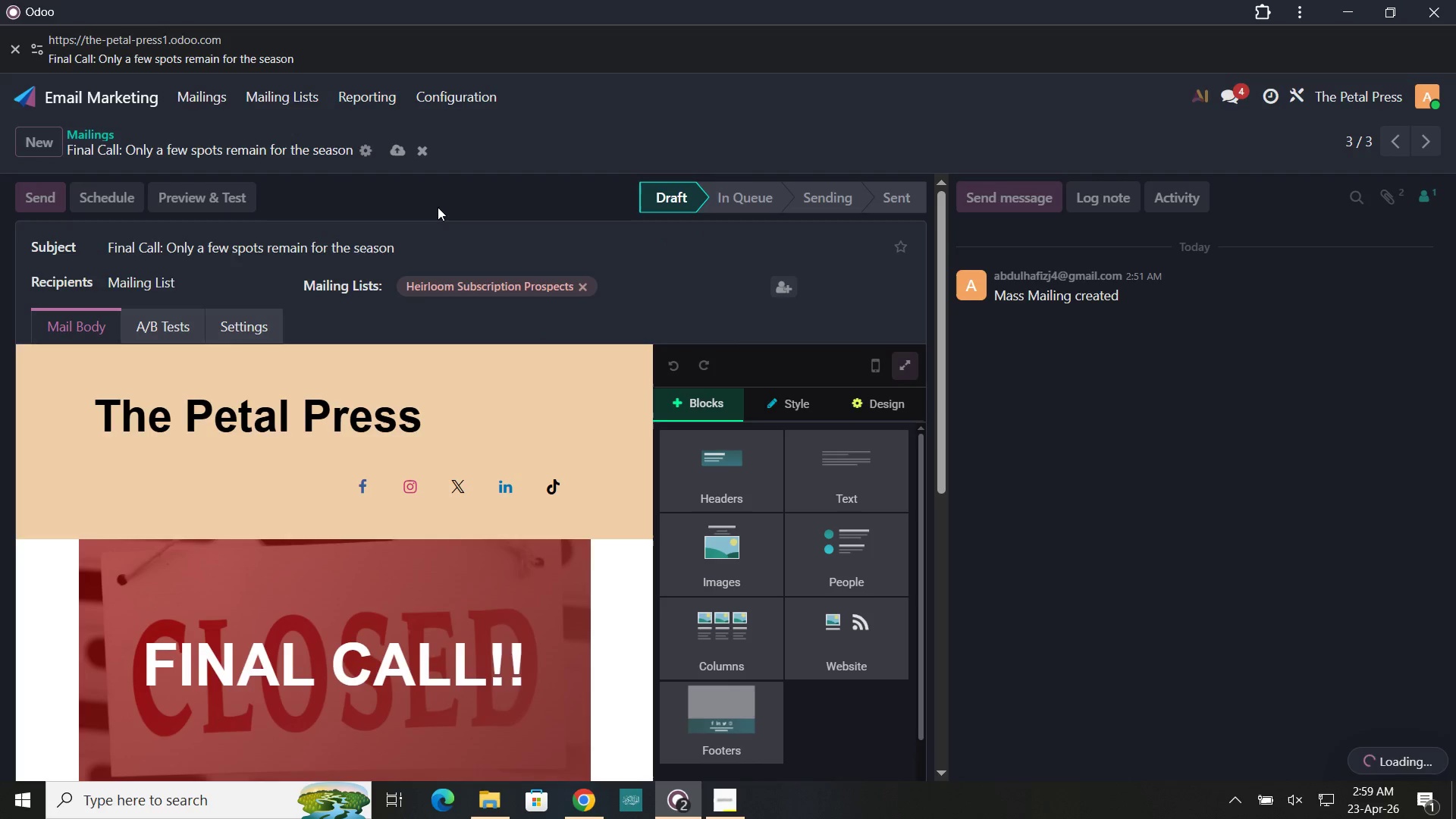 
wait(10.45)
 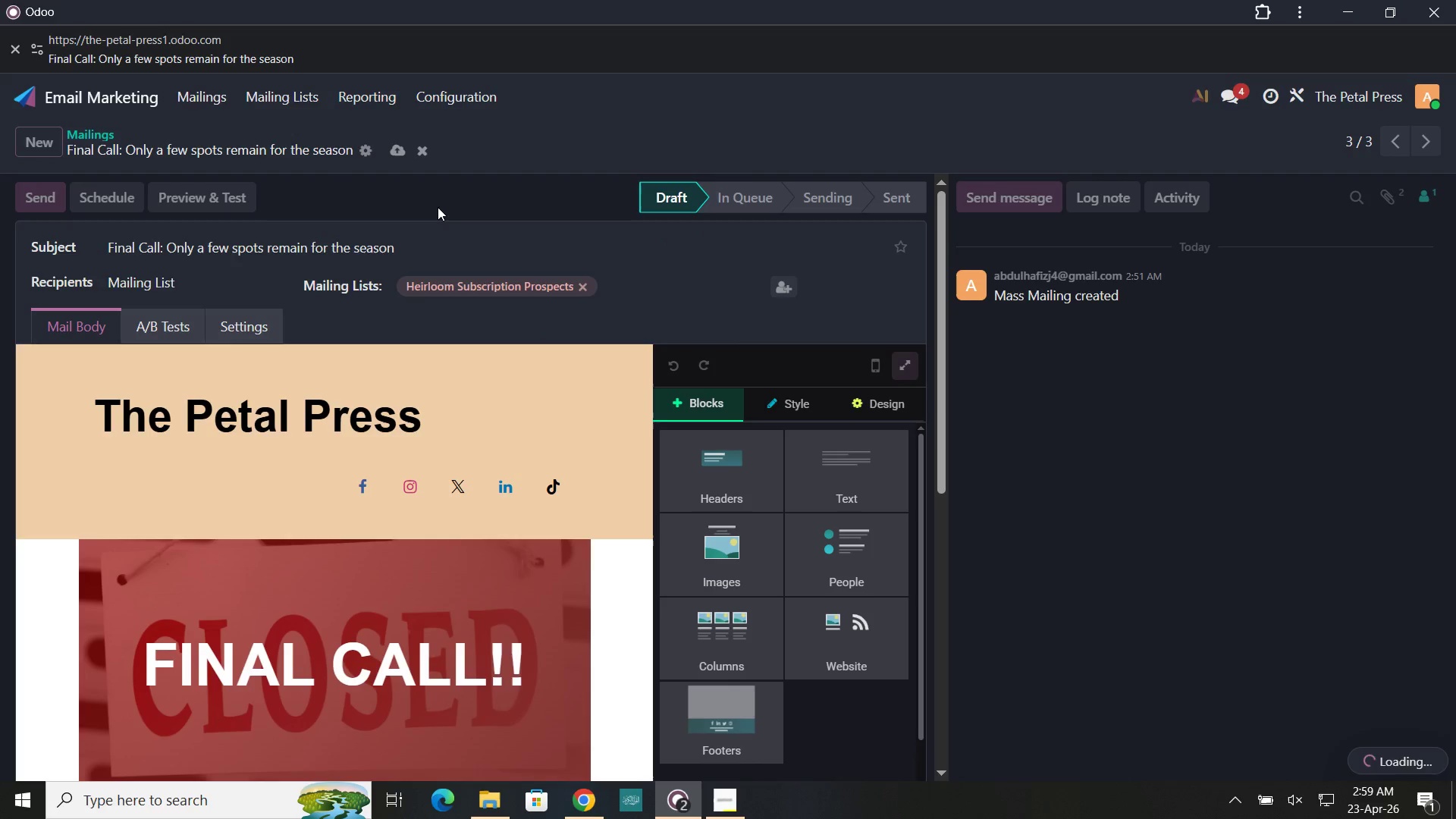 
scroll: coordinate [566, 610], scroll_direction: down, amount: 6.0
 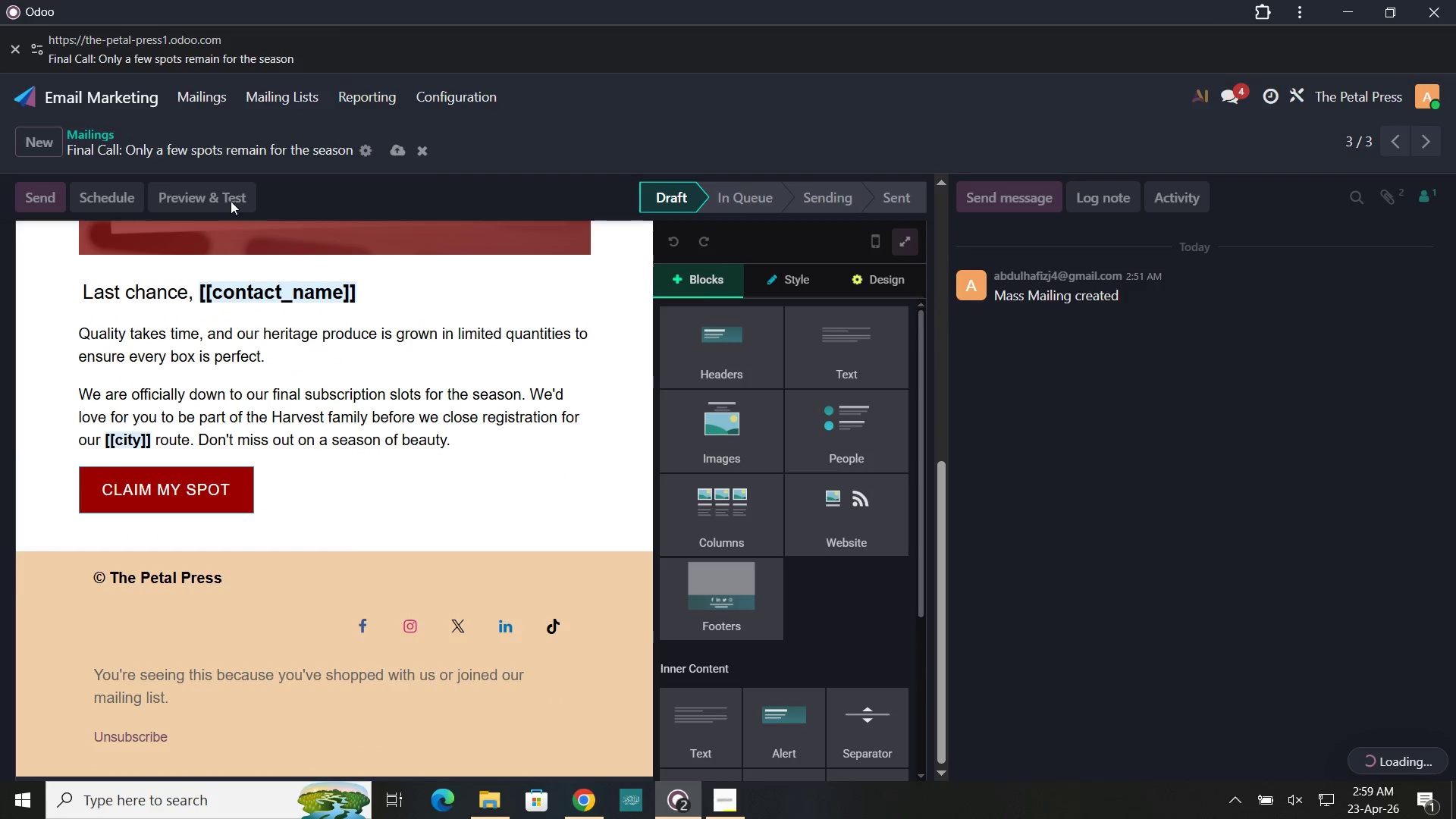 
left_click([231, 201])
 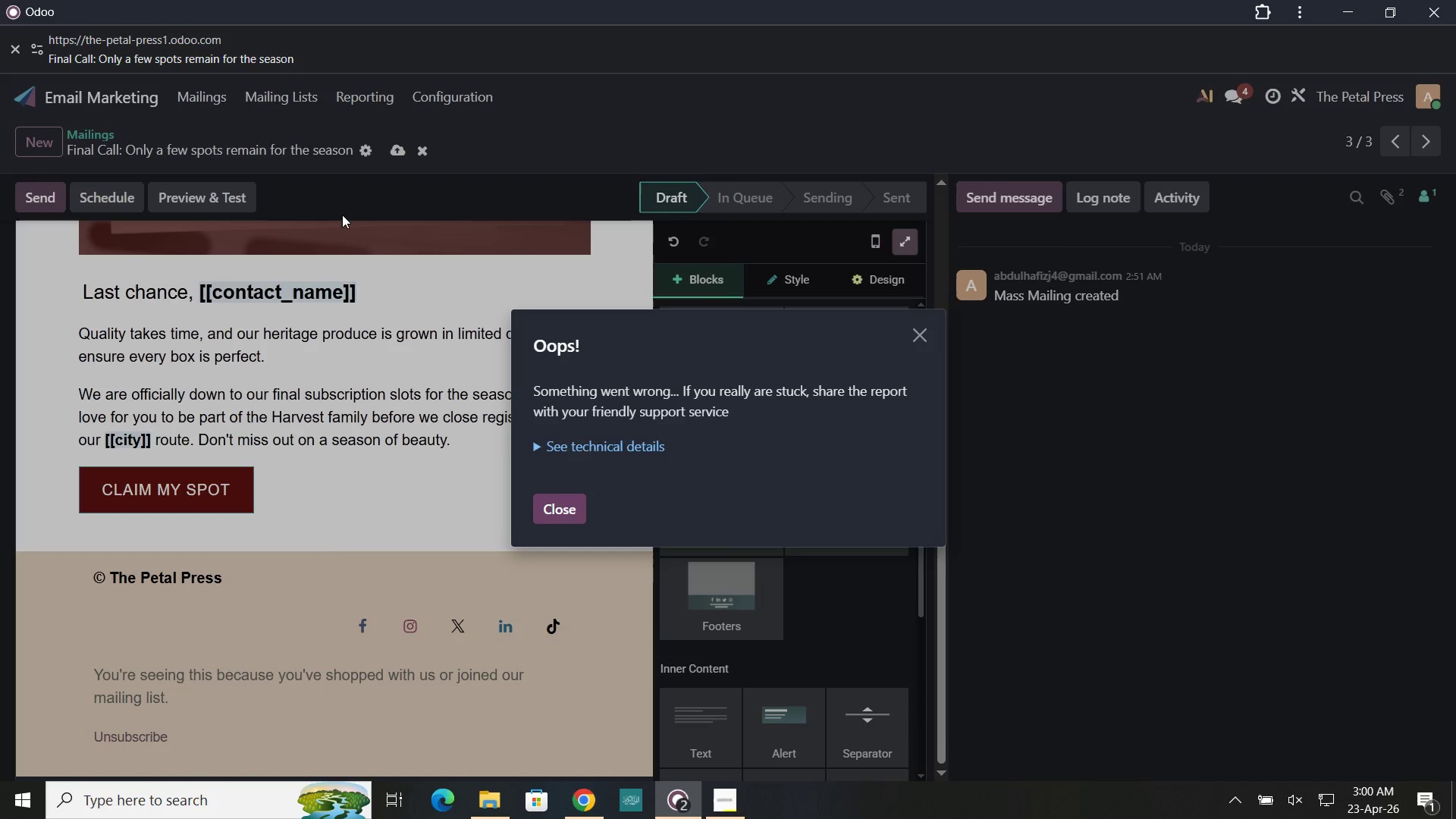 
wait(16.0)
 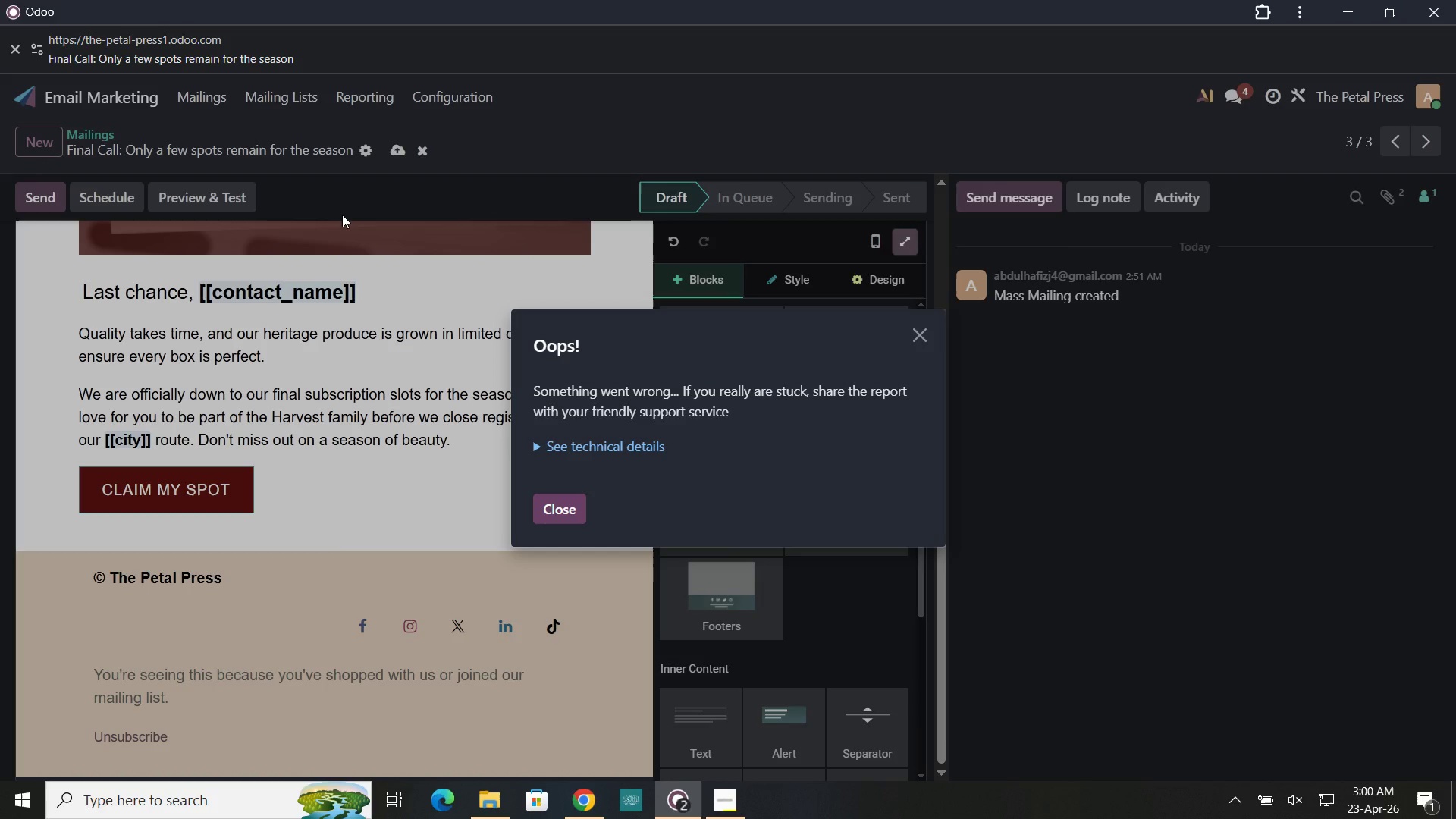 
left_click([924, 351])
 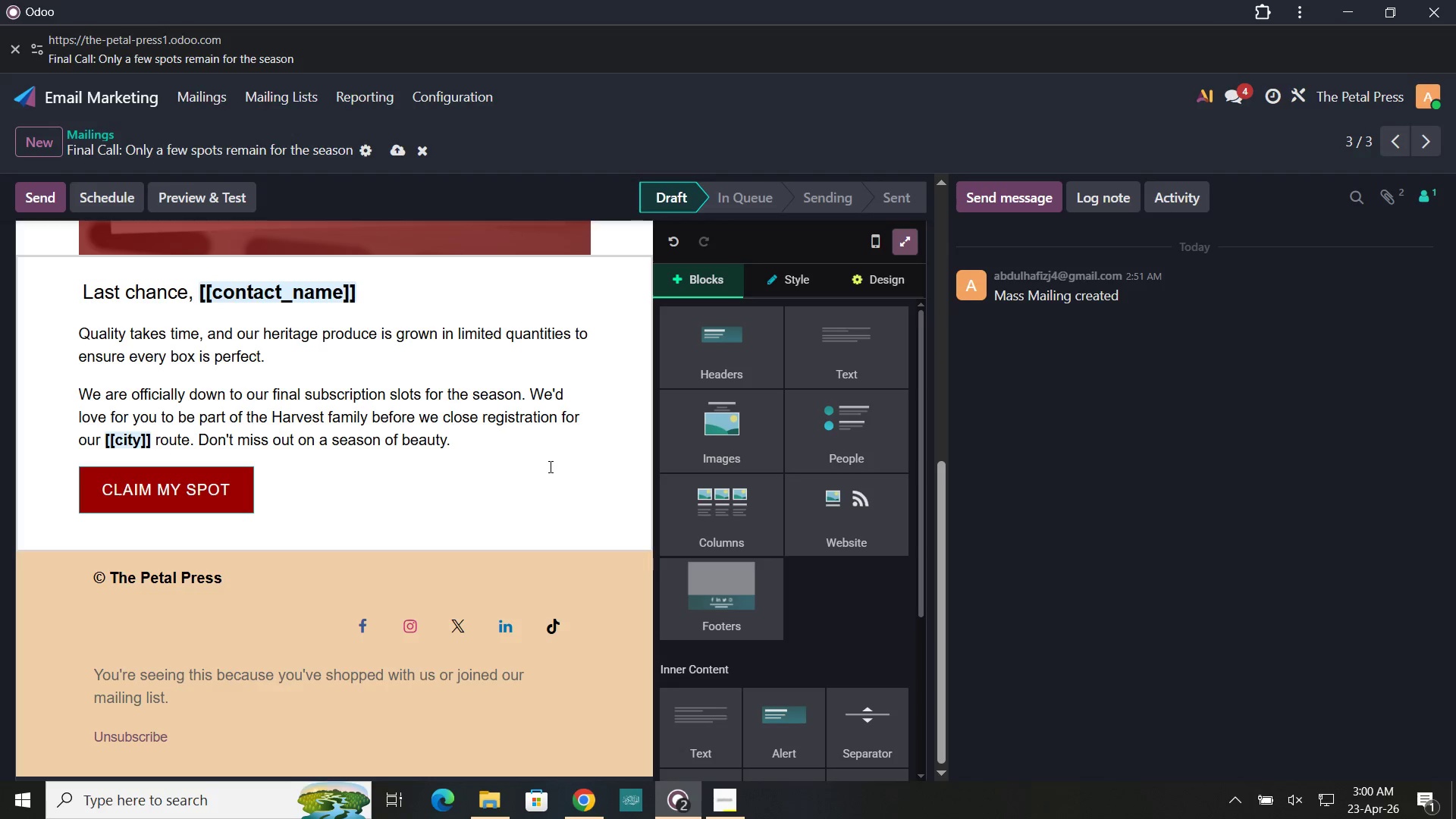 
left_click([532, 331])
 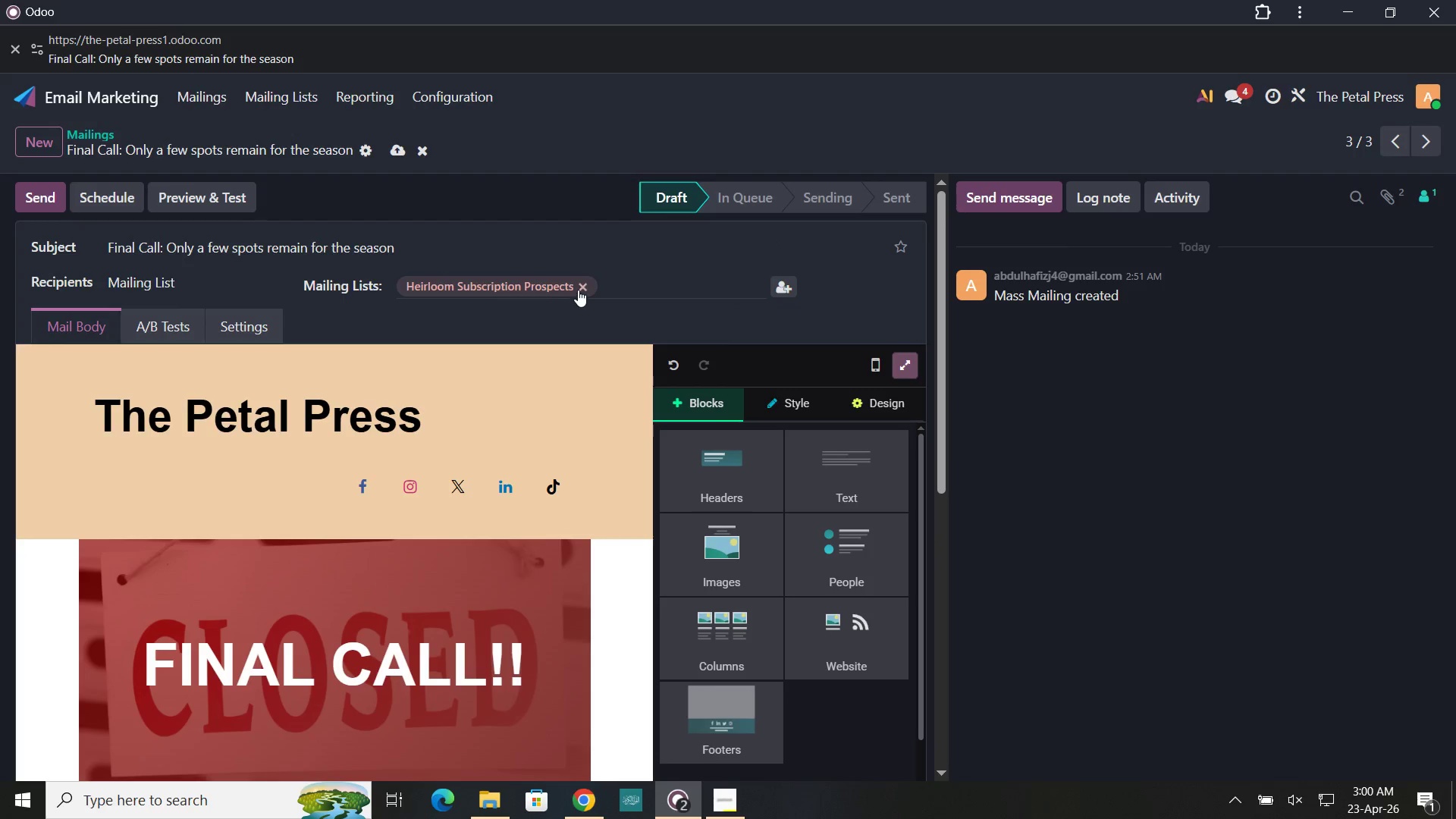 
scroll: coordinate [549, 466], scroll_direction: up, amount: 4.0
 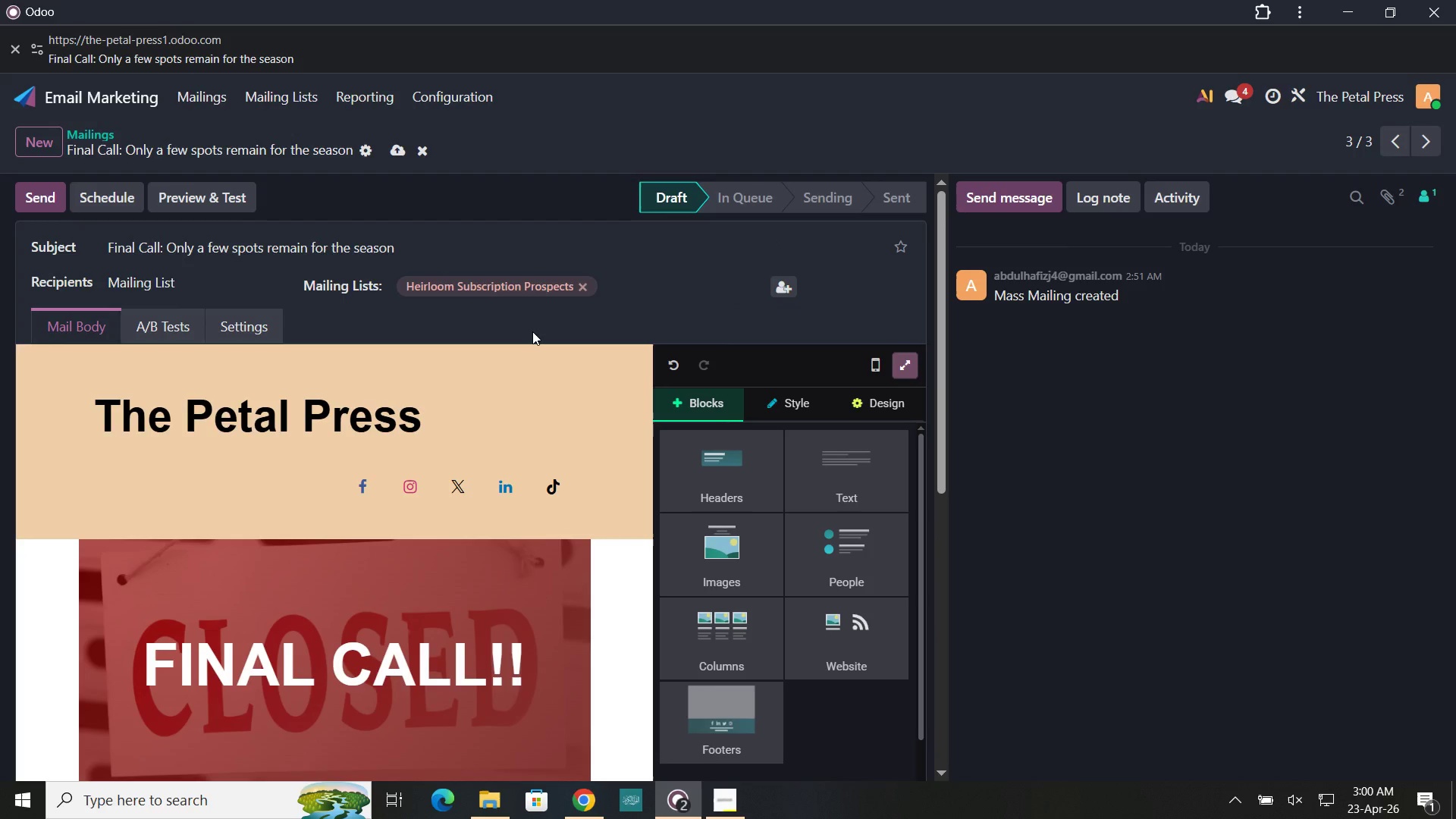 
left_click([580, 288])
 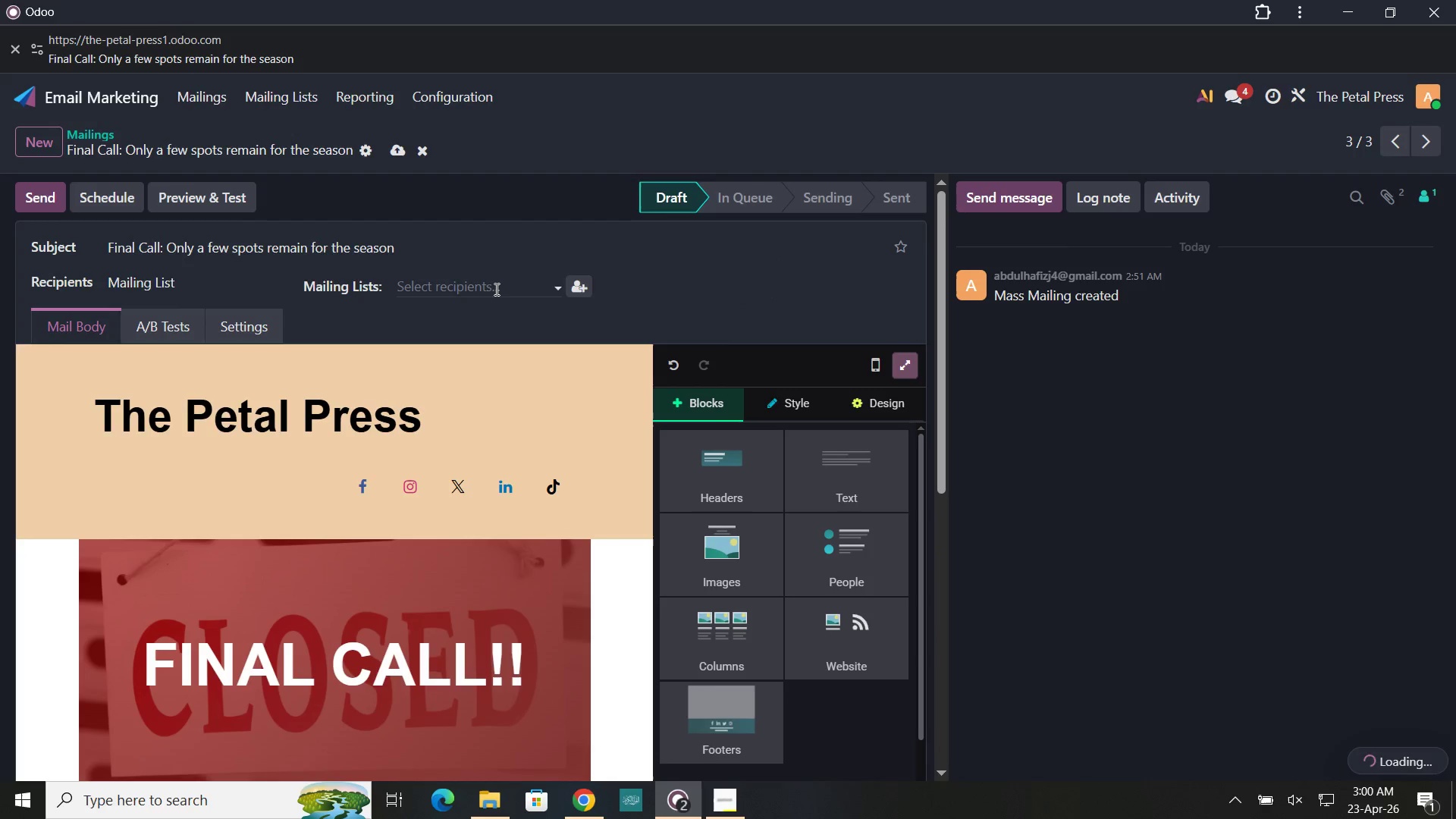 
left_click([507, 290])
 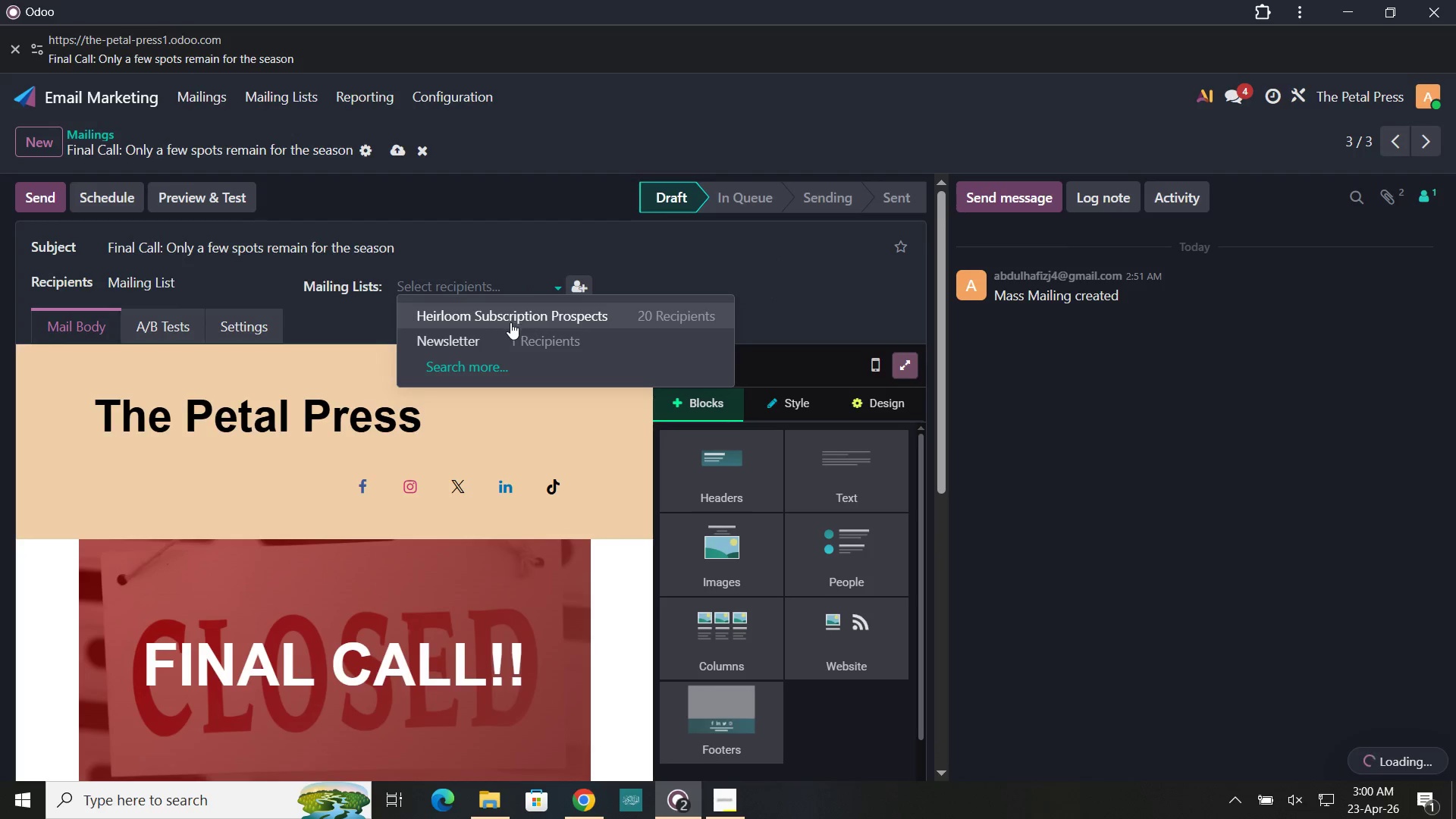 
left_click([510, 322])
 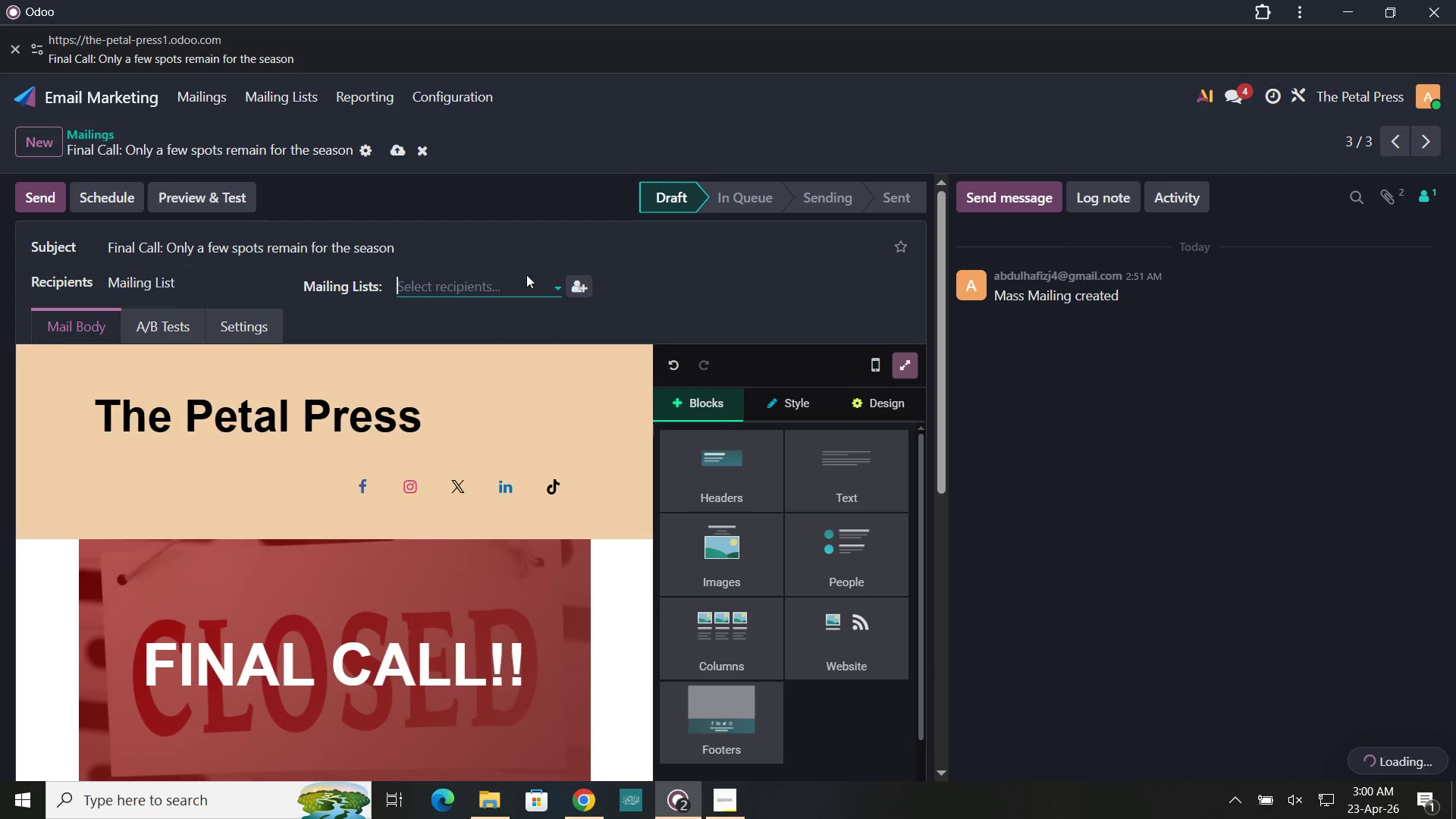 
left_click([531, 292])
 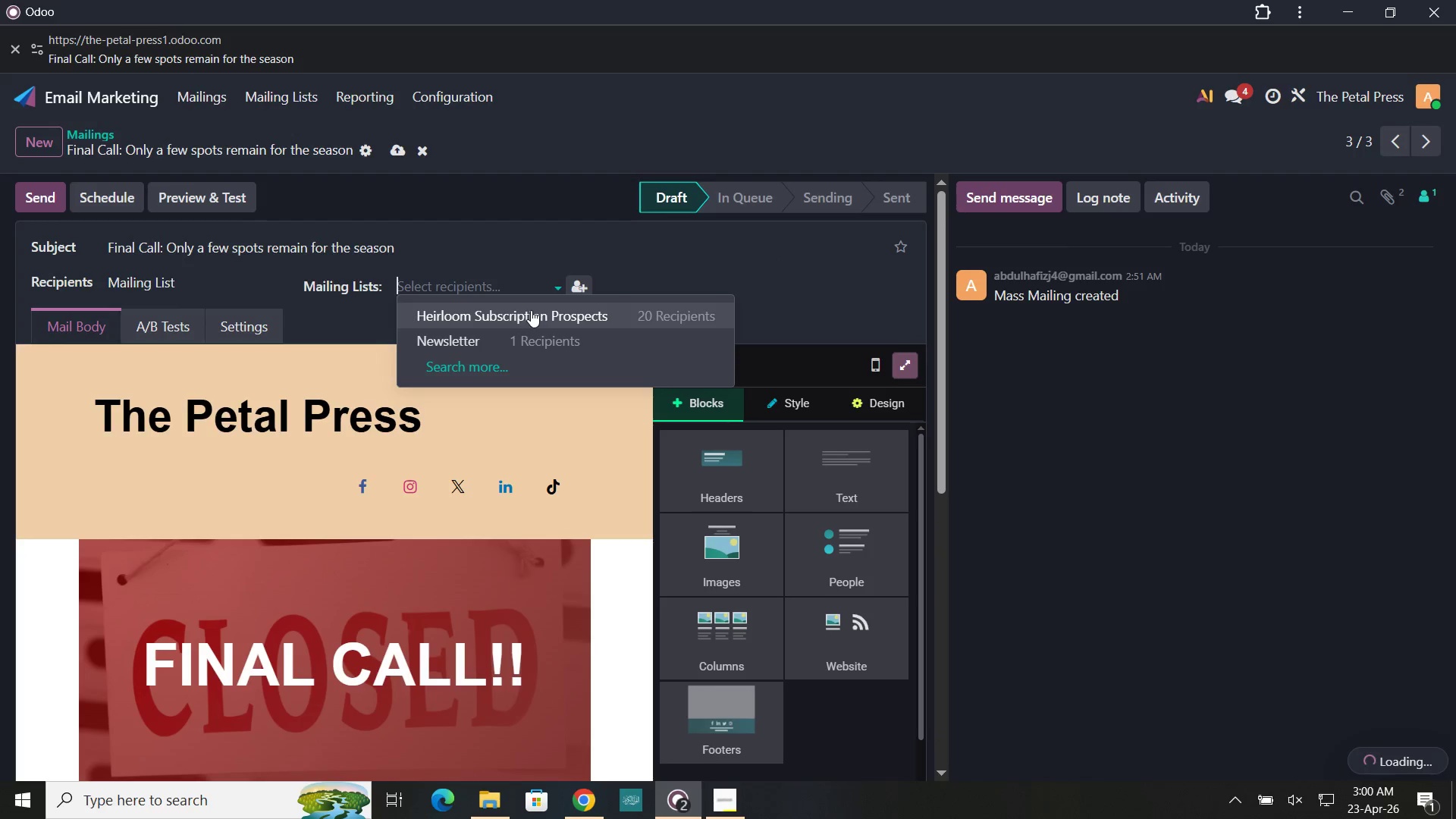 
left_click([531, 310])
 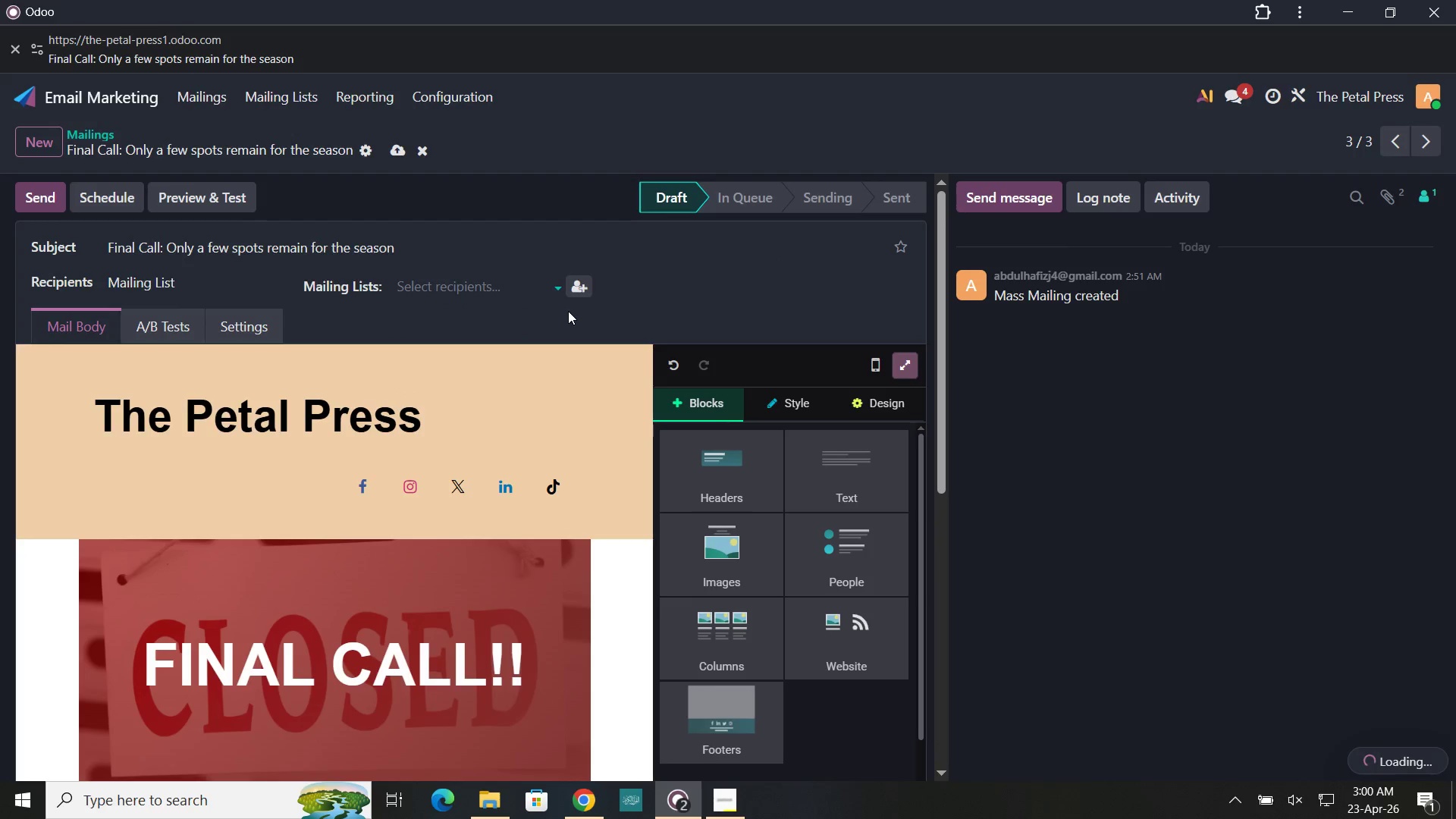 
scroll: coordinate [568, 311], scroll_direction: down, amount: 1.0
 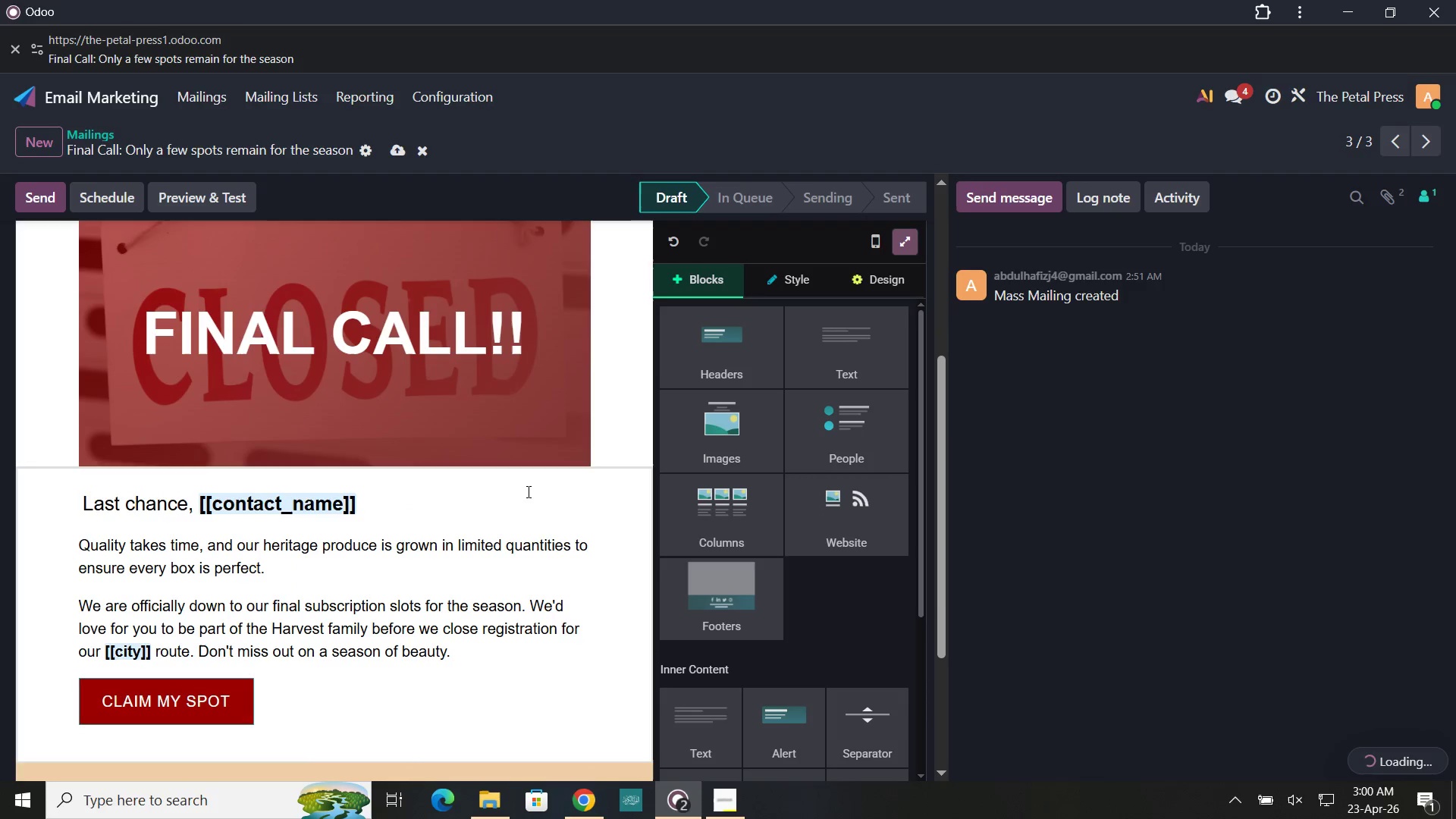 
scroll: coordinate [527, 491], scroll_direction: up, amount: 10.0
 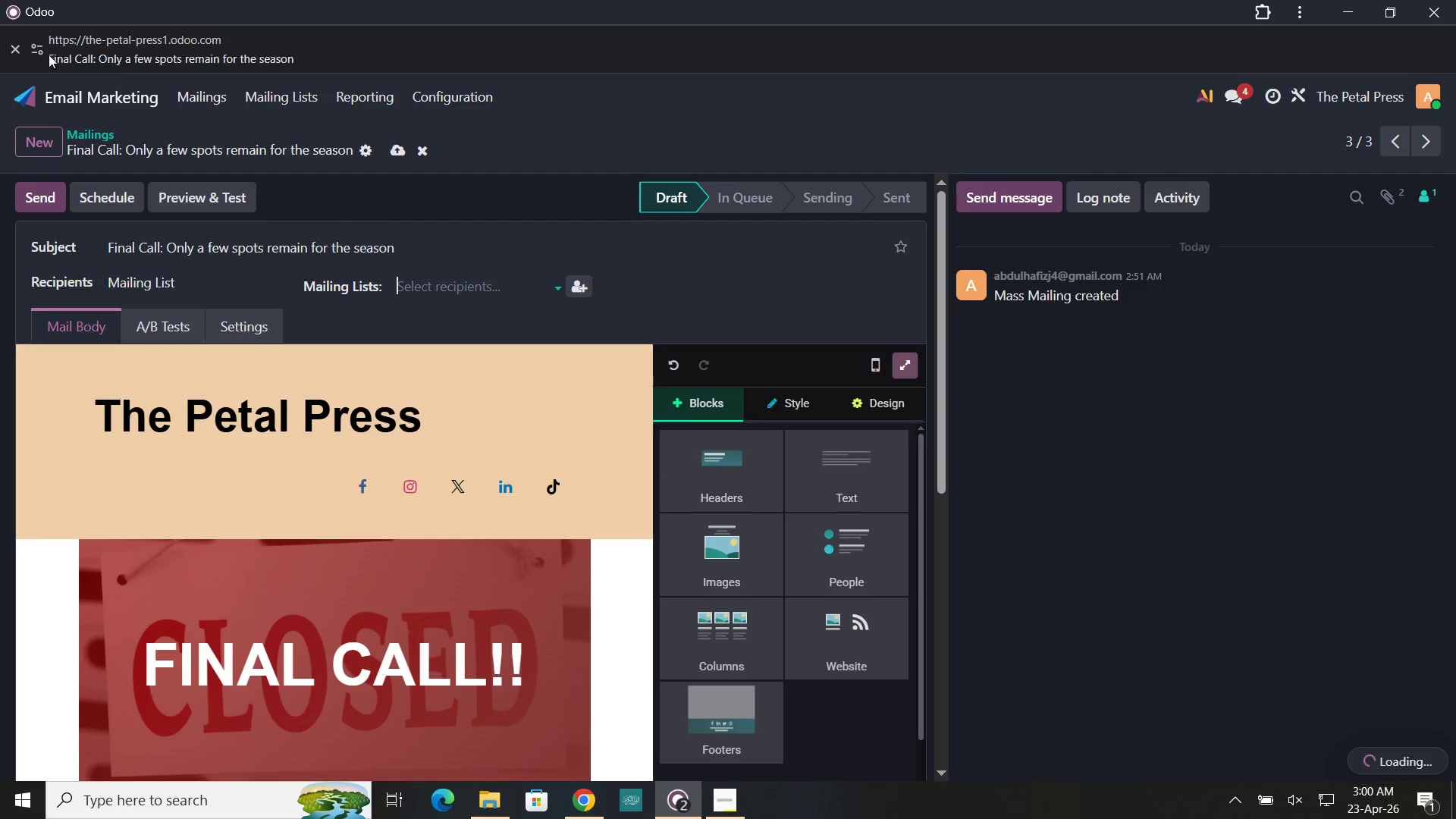 
left_click([39, 46])
 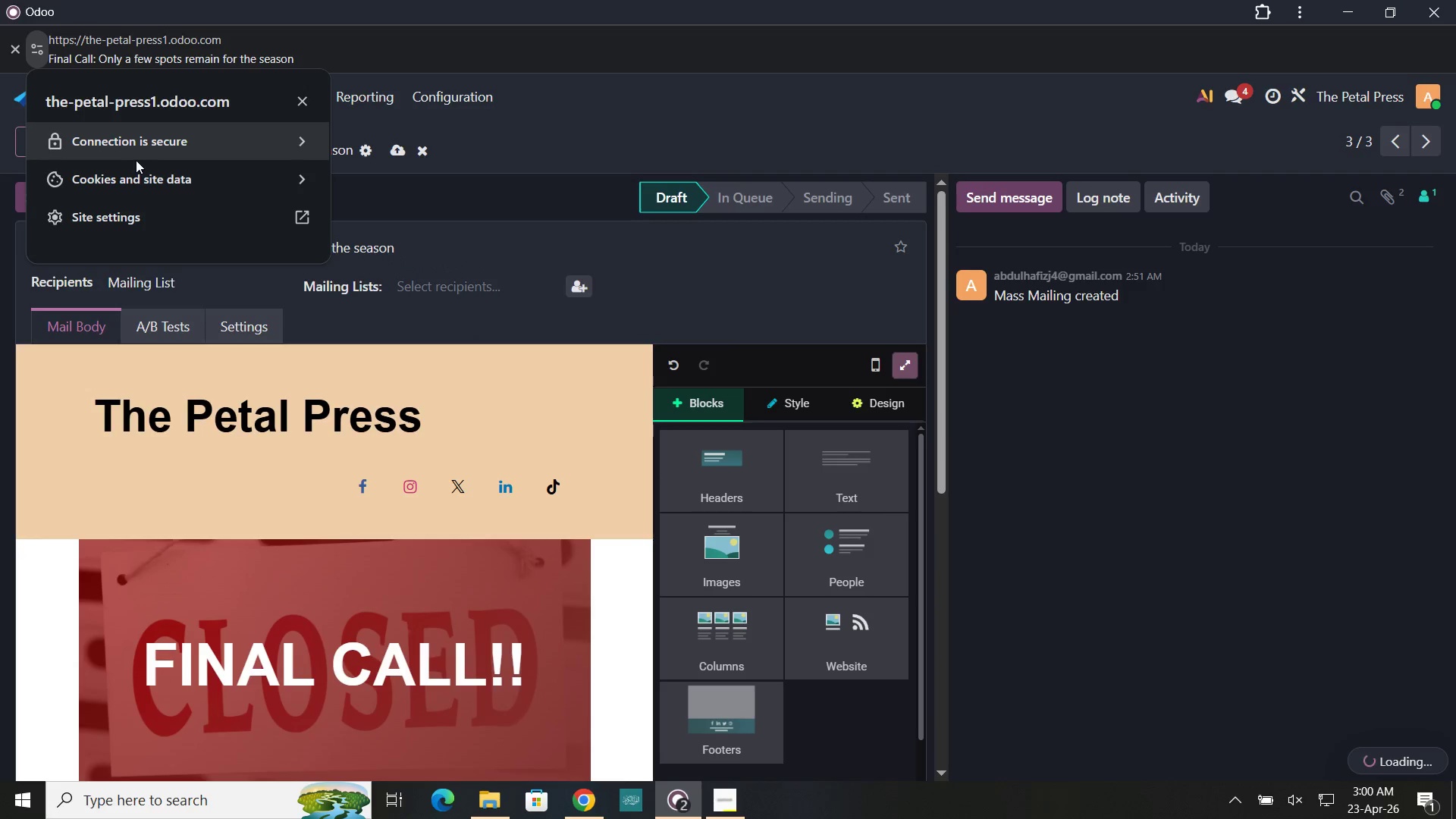 
left_click([328, 224])
 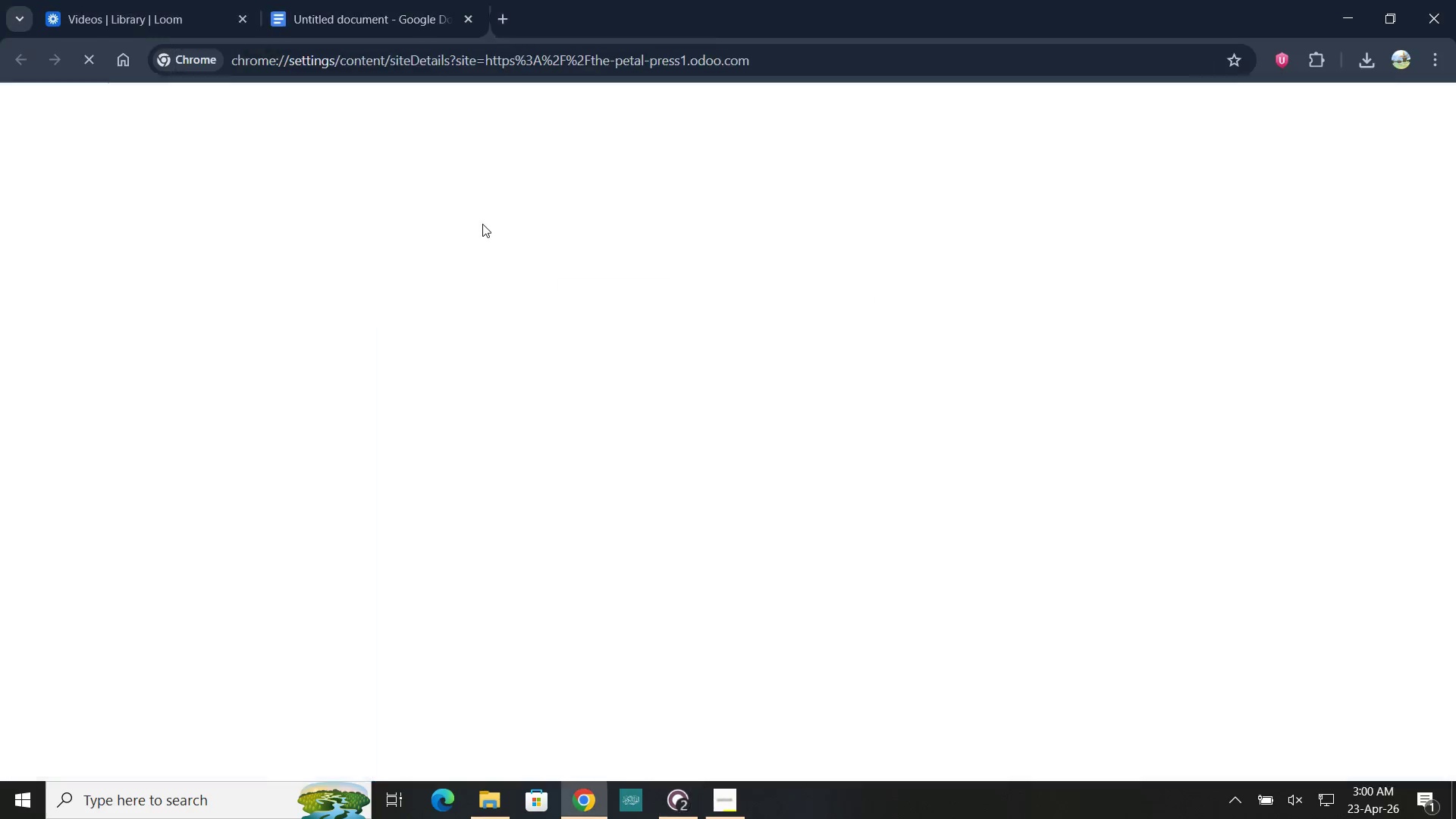 
left_click([482, 224])
 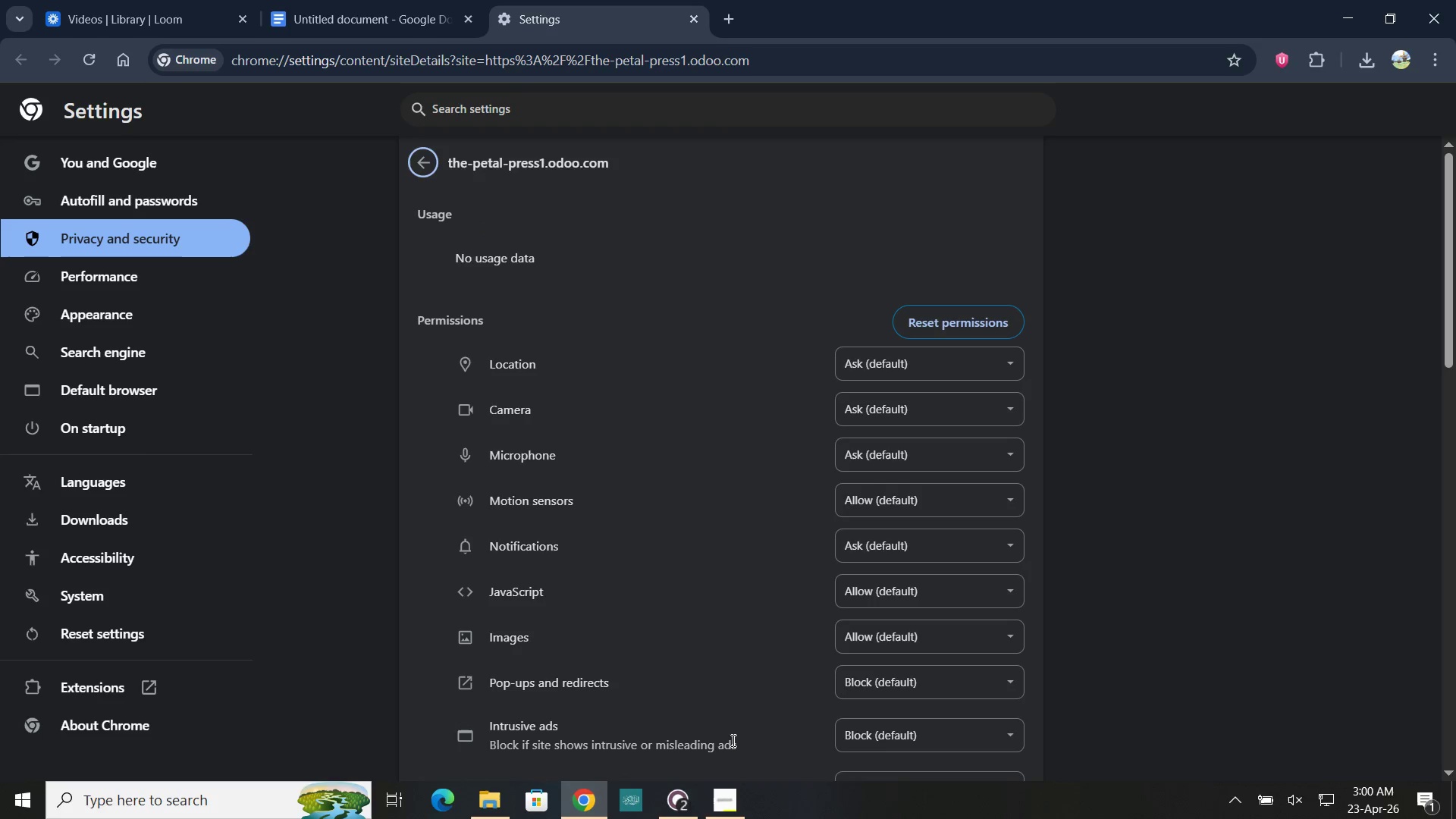 
left_click([698, 802])
 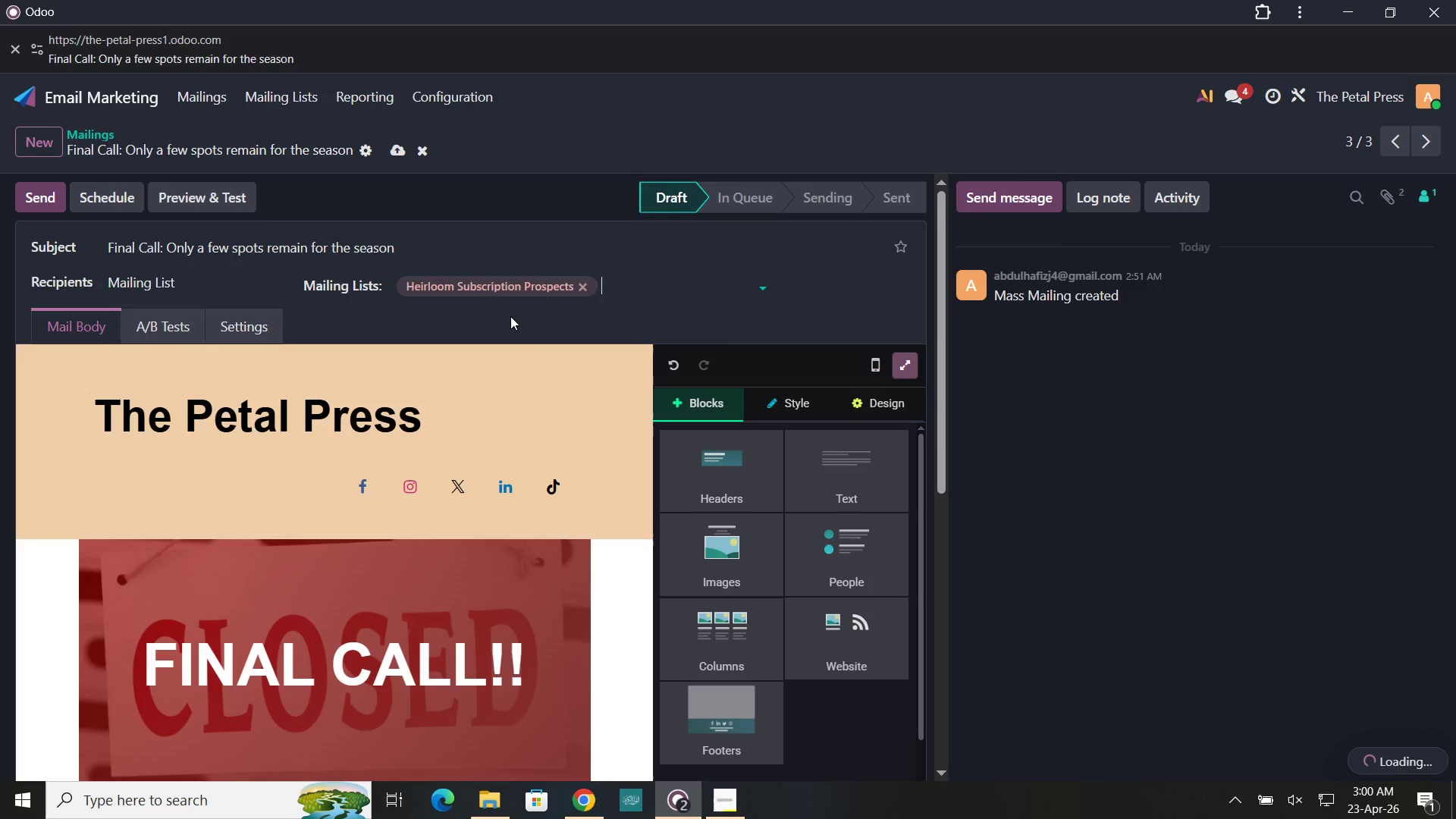 
wait(6.11)
 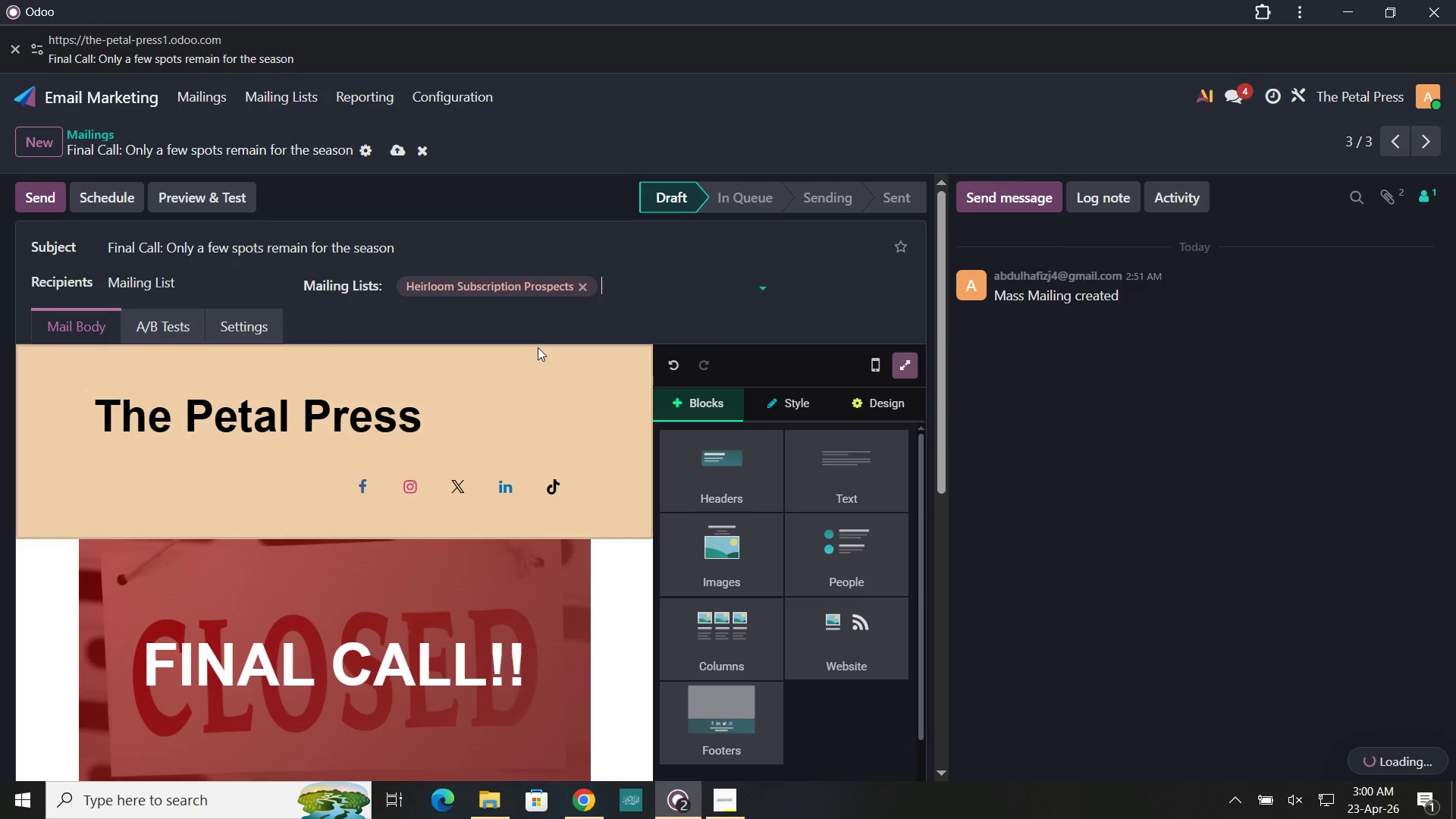 
scroll: coordinate [510, 316], scroll_direction: up, amount: 9.0
 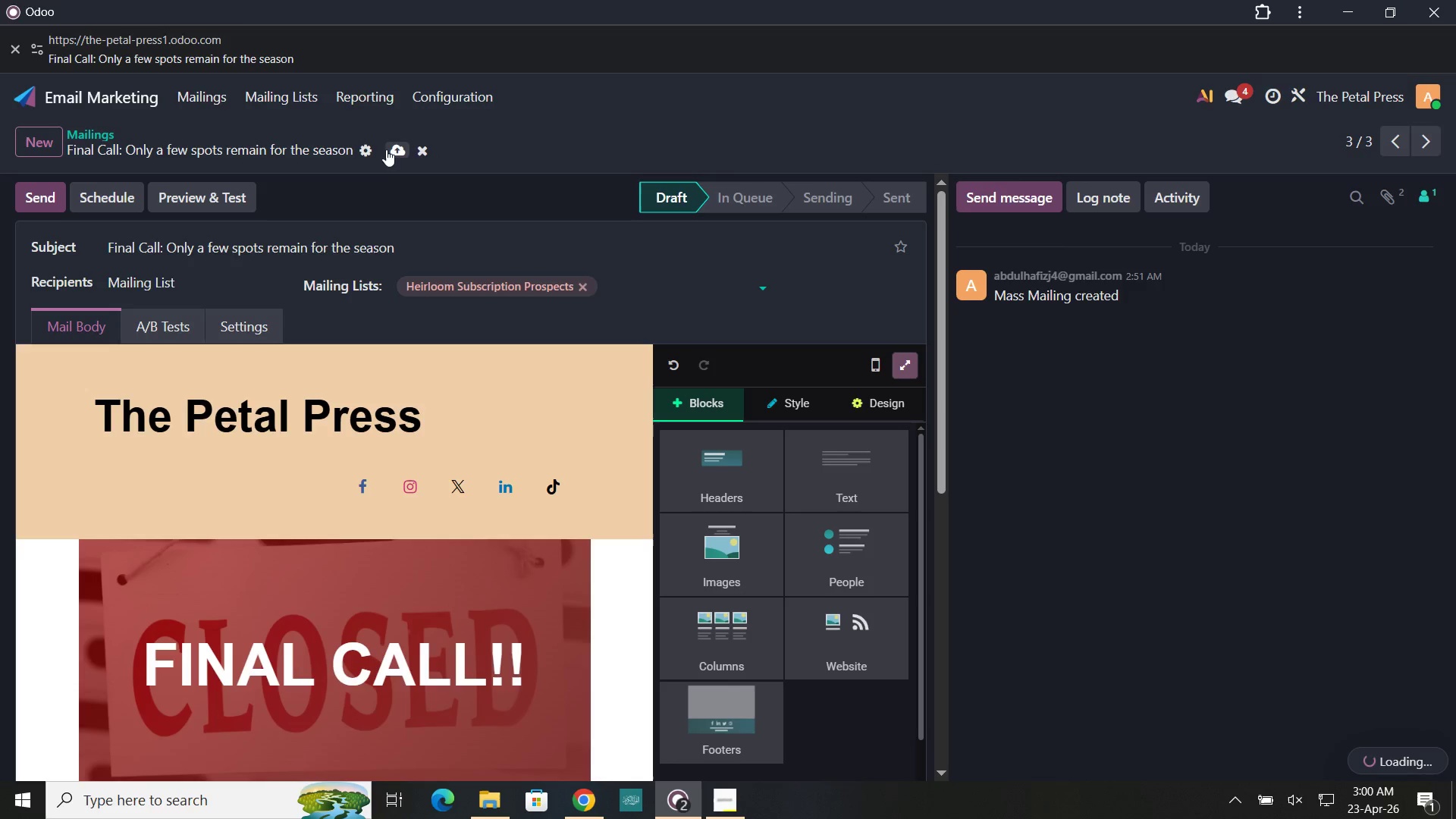 
left_click([368, 150])
 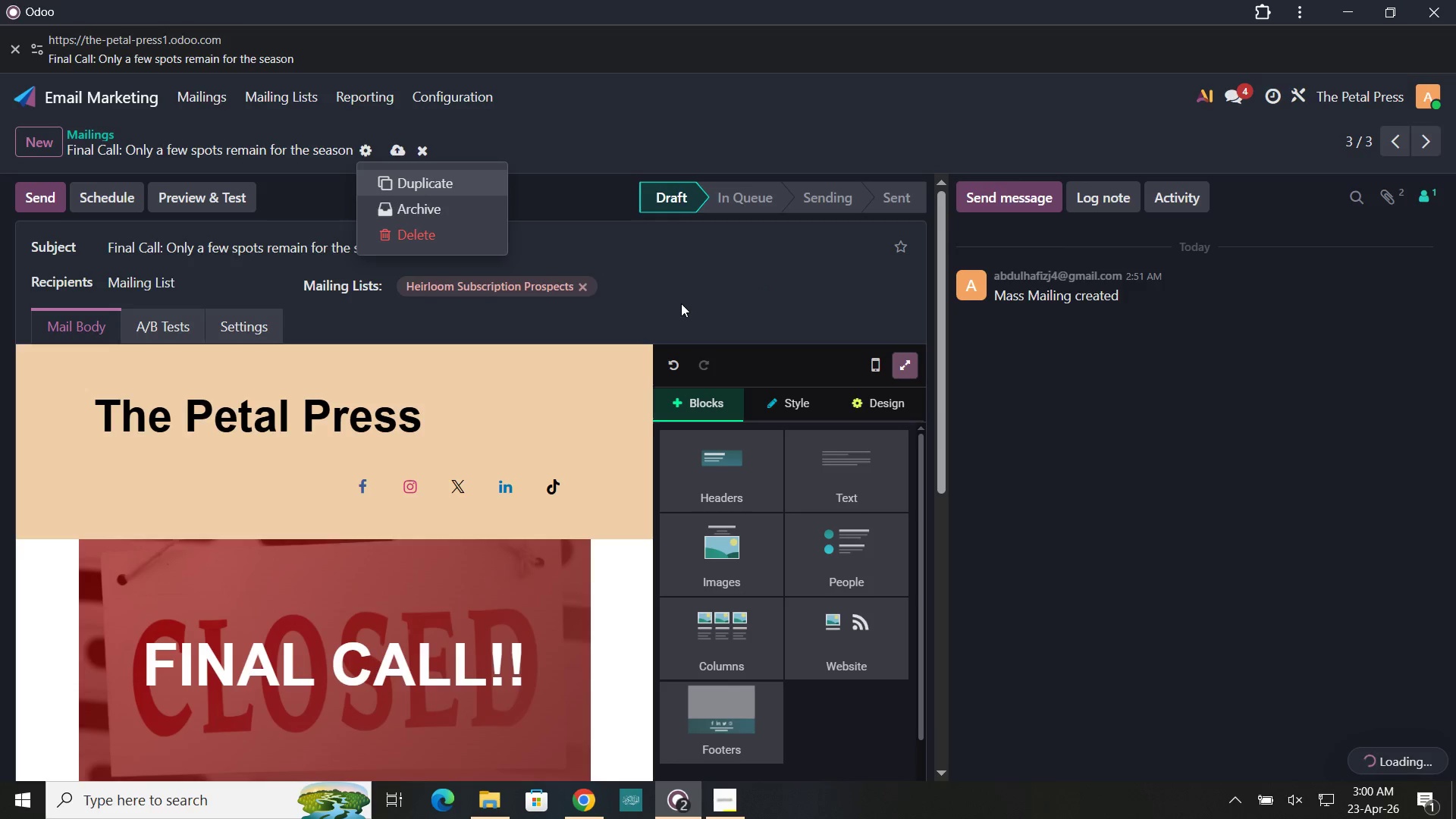 
left_click([681, 313])
 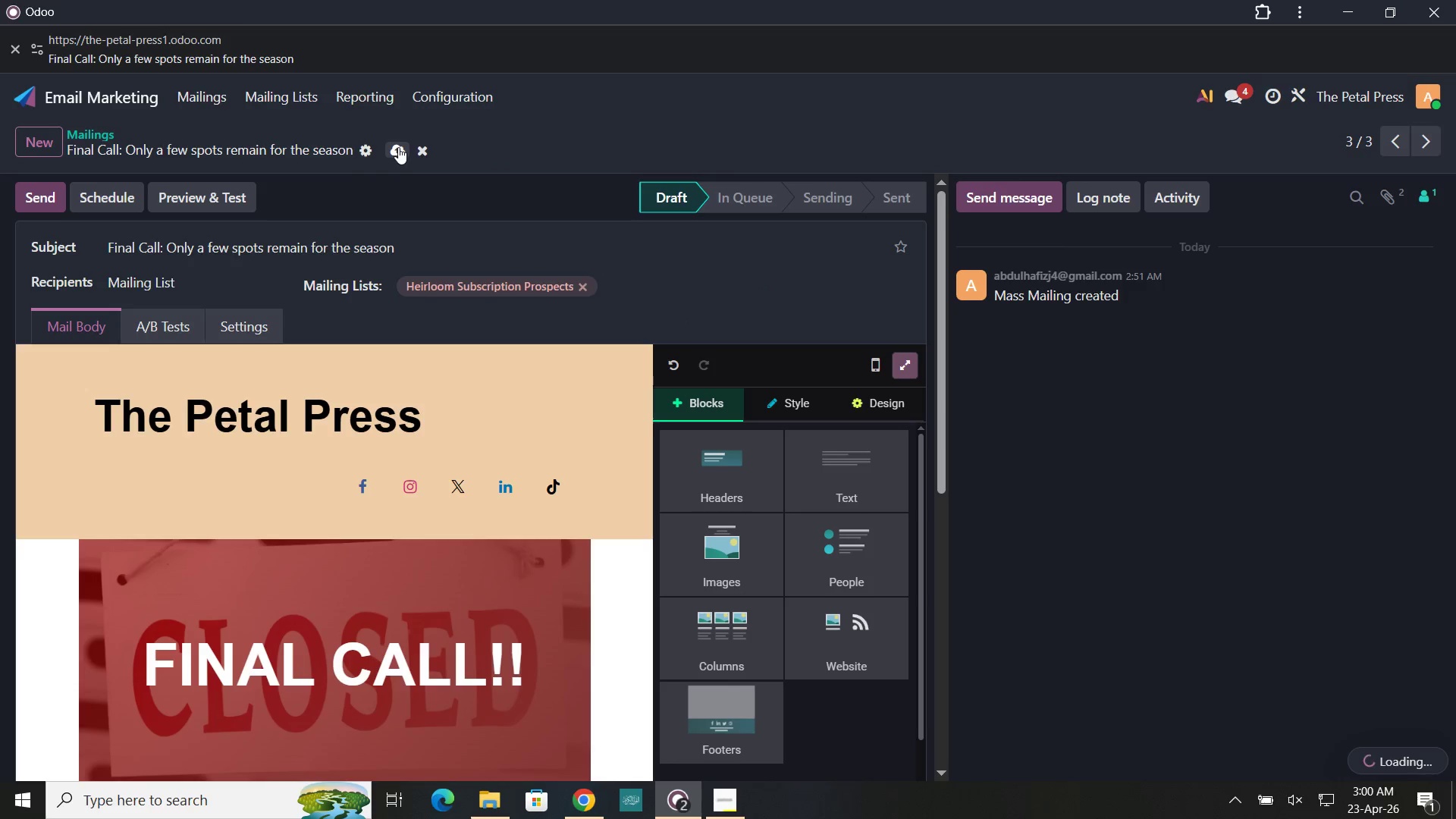 
left_click([398, 147])
 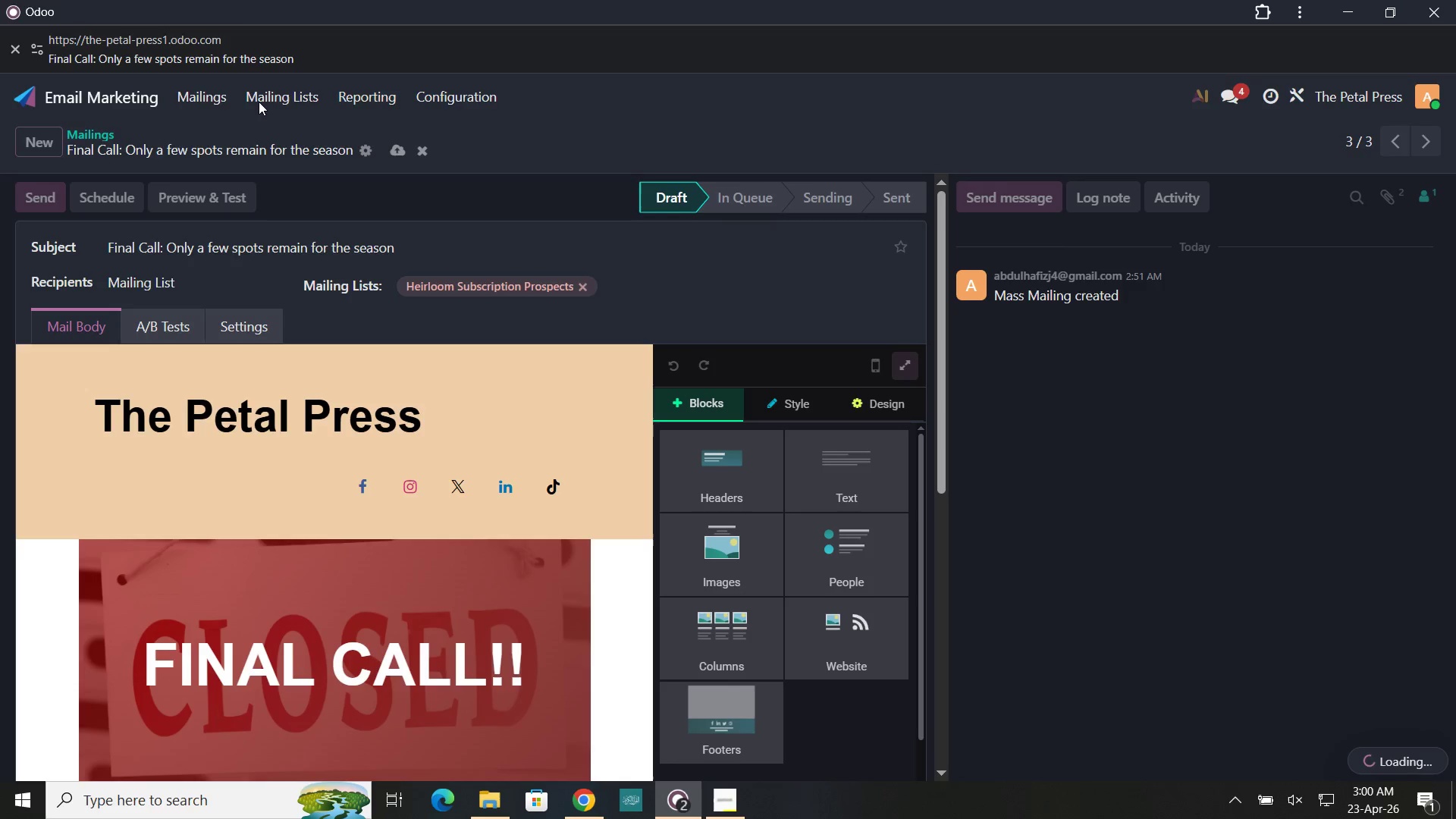 
wait(7.73)
 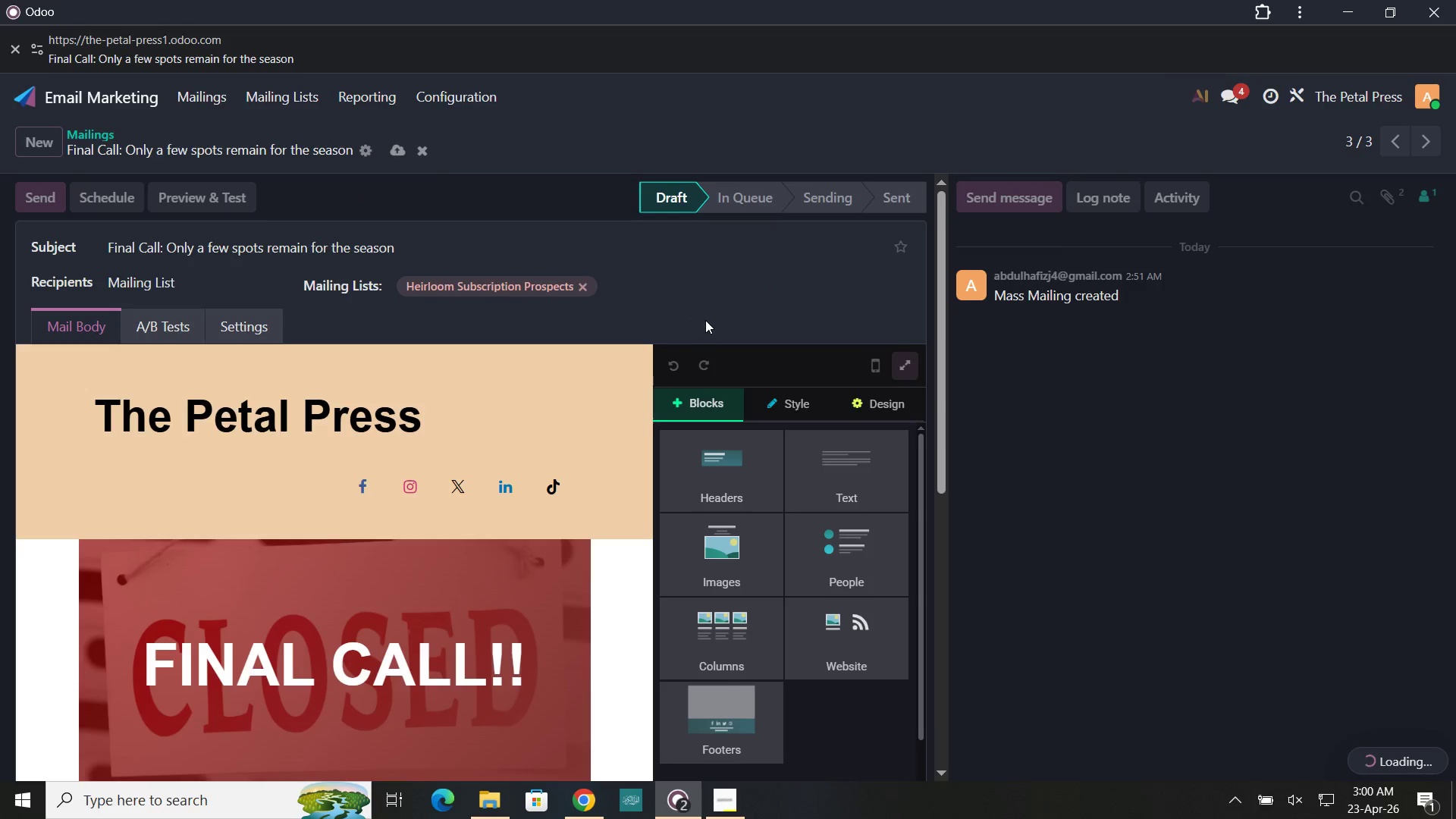 
left_click([348, 190])
 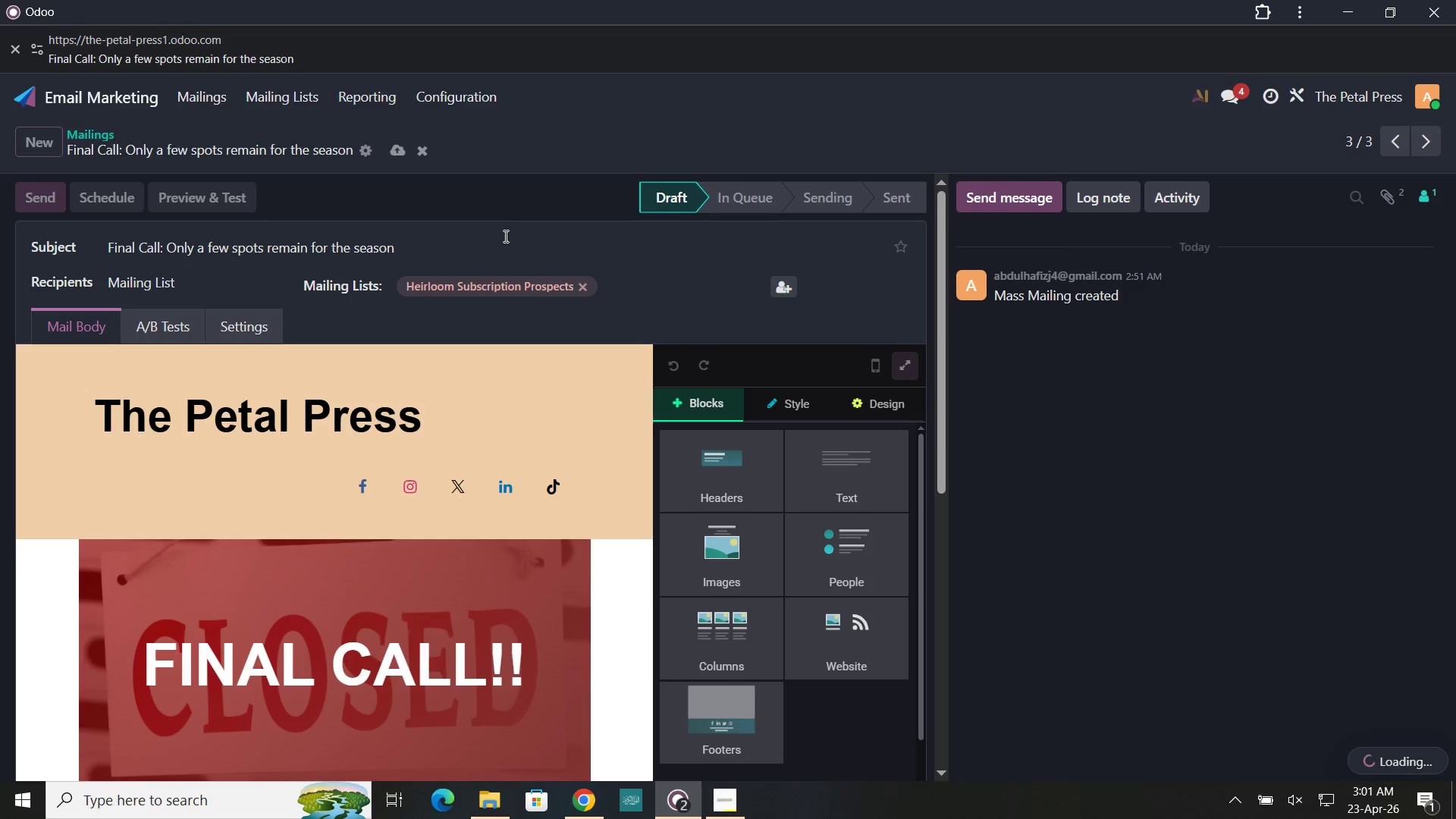 
wait(26.83)
 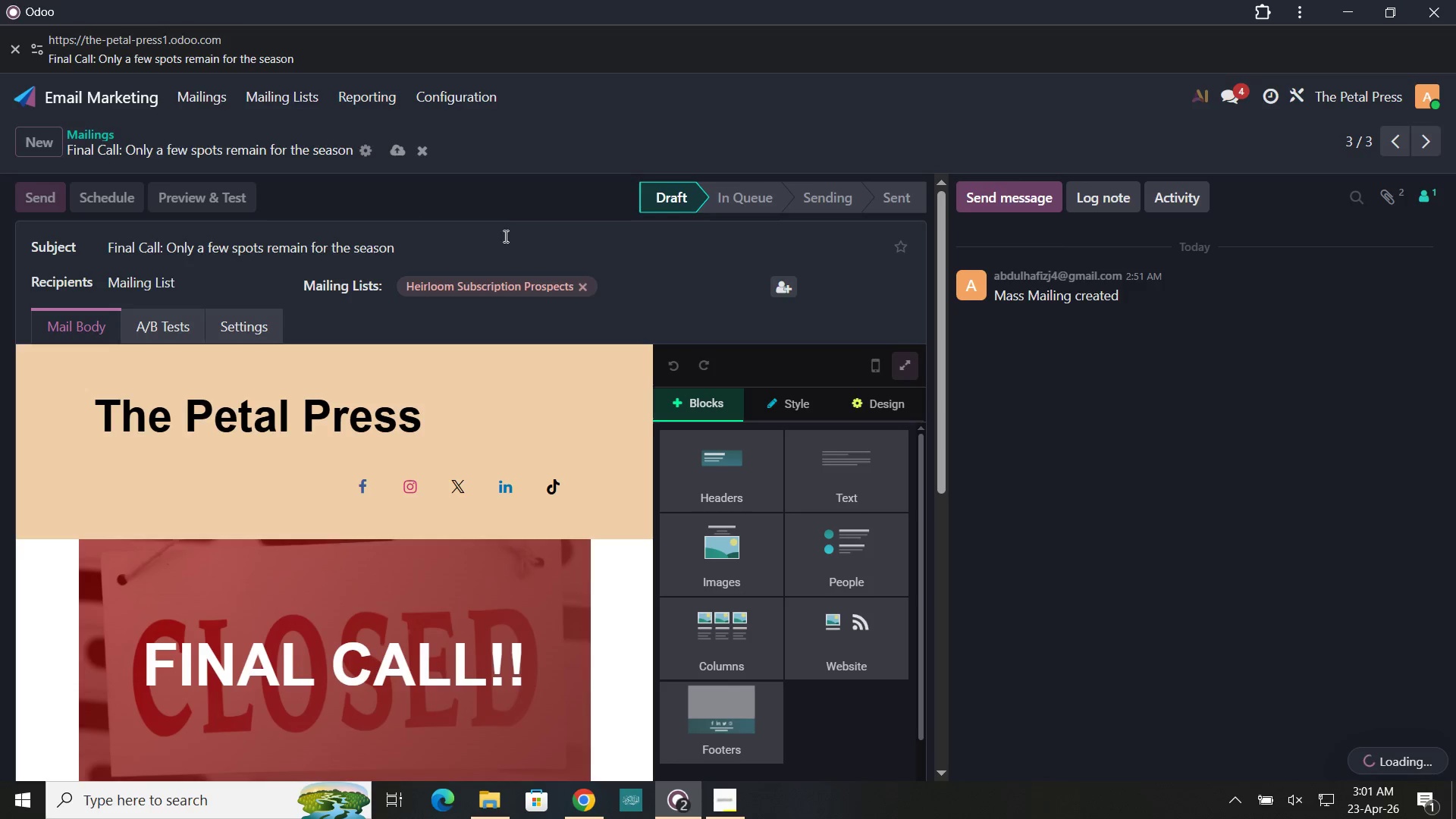 
left_click([468, 261])
 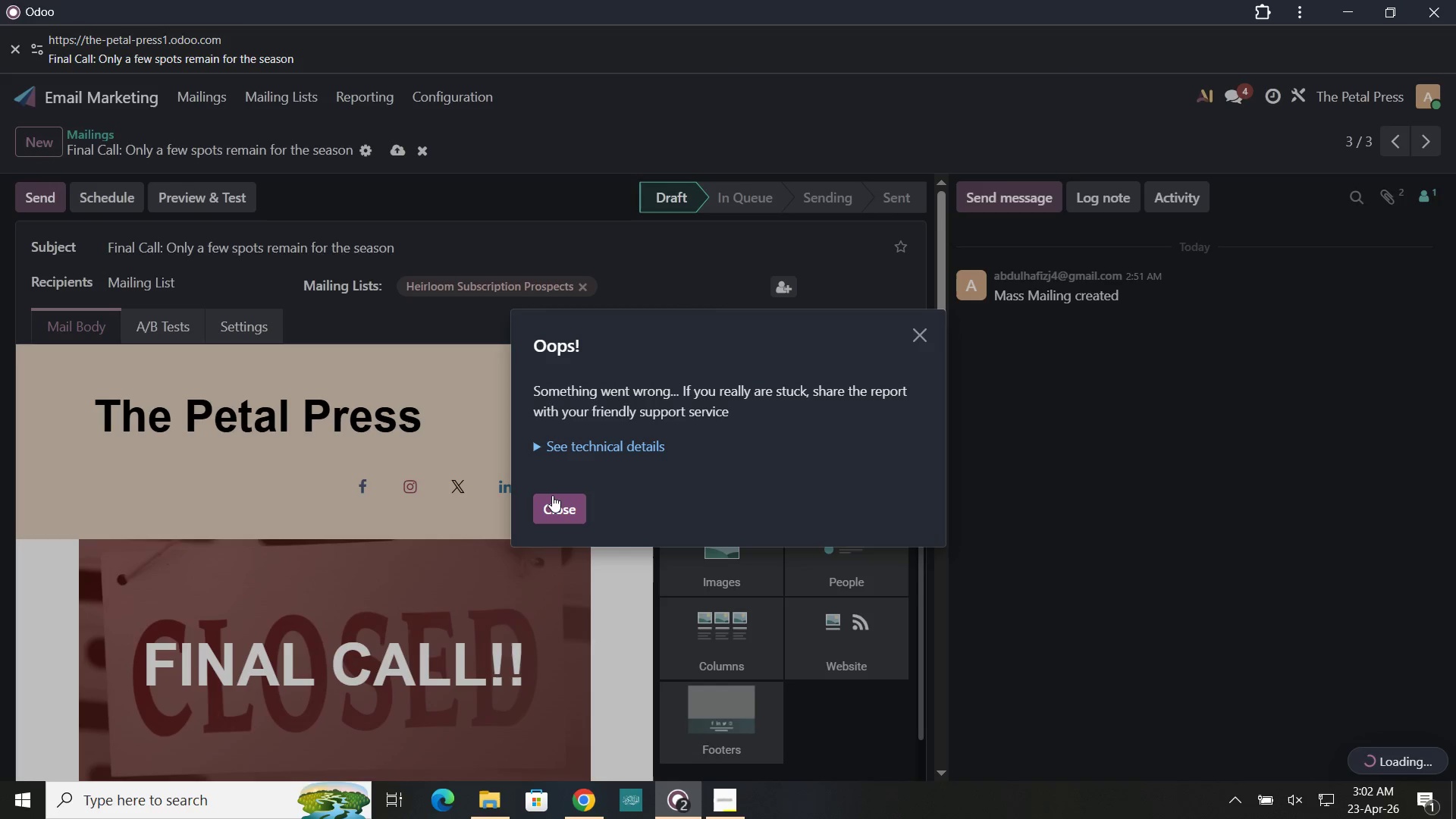 
wait(42.05)
 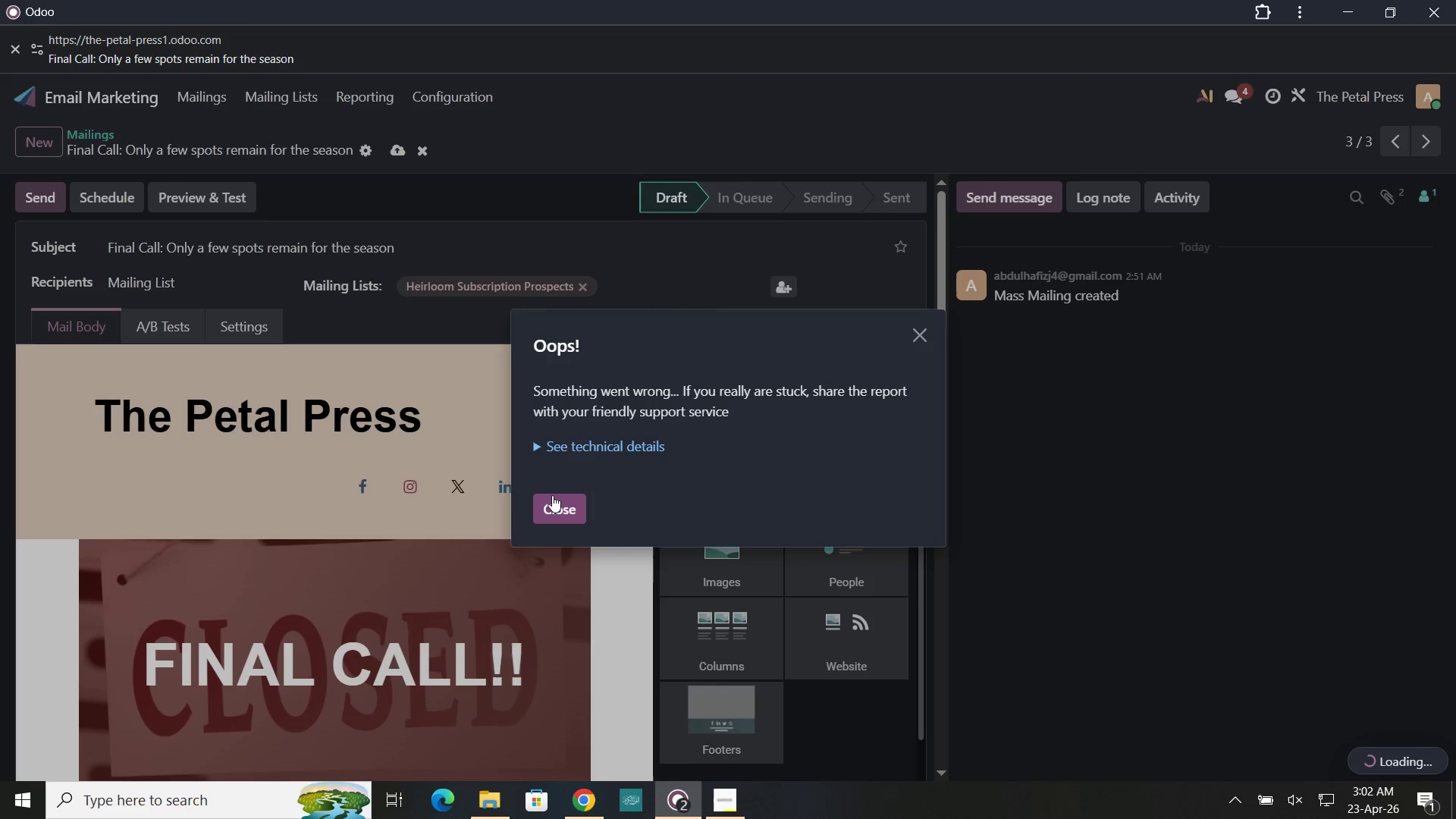 
left_click([567, 500])
 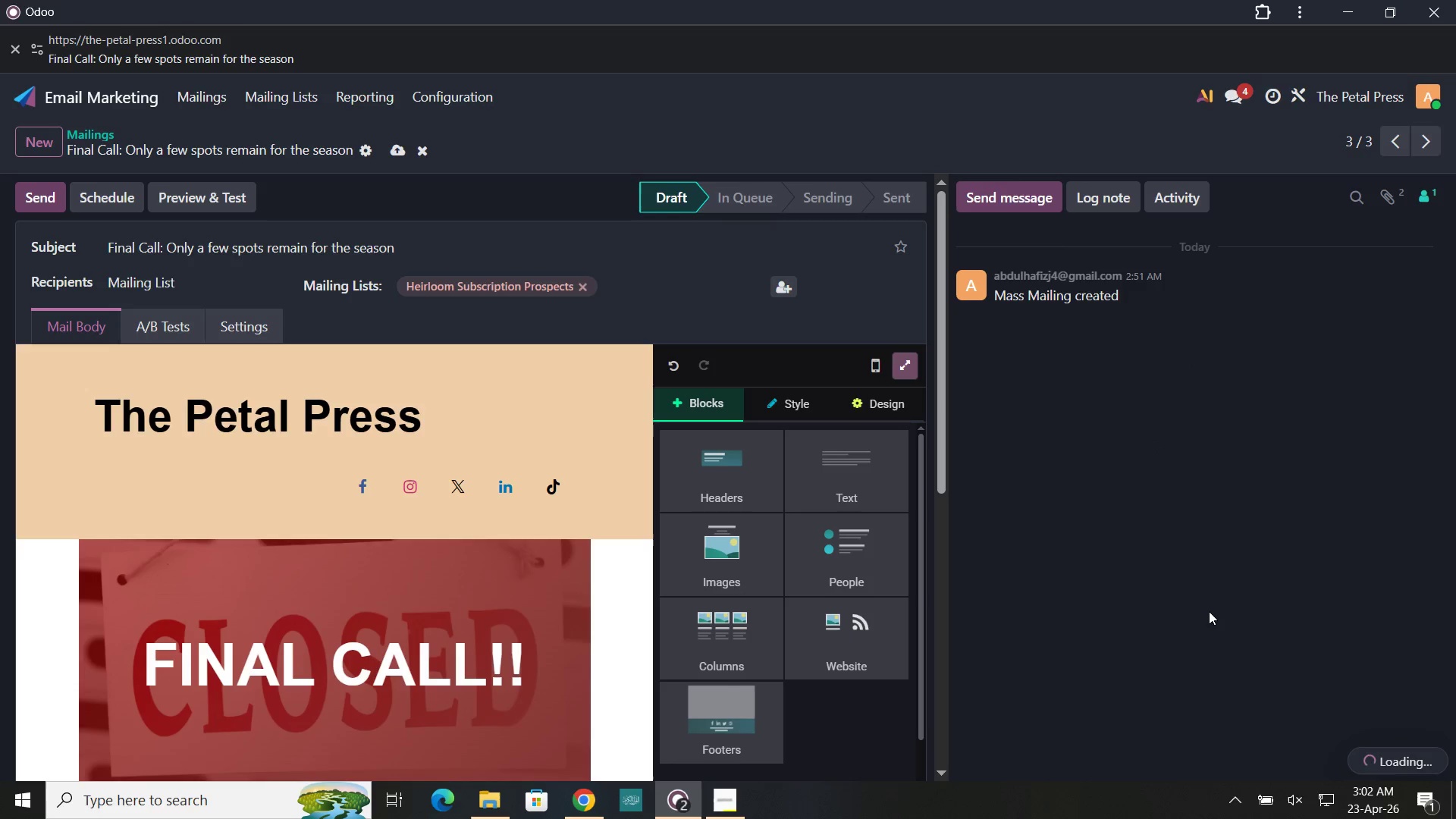 
wait(15.83)
 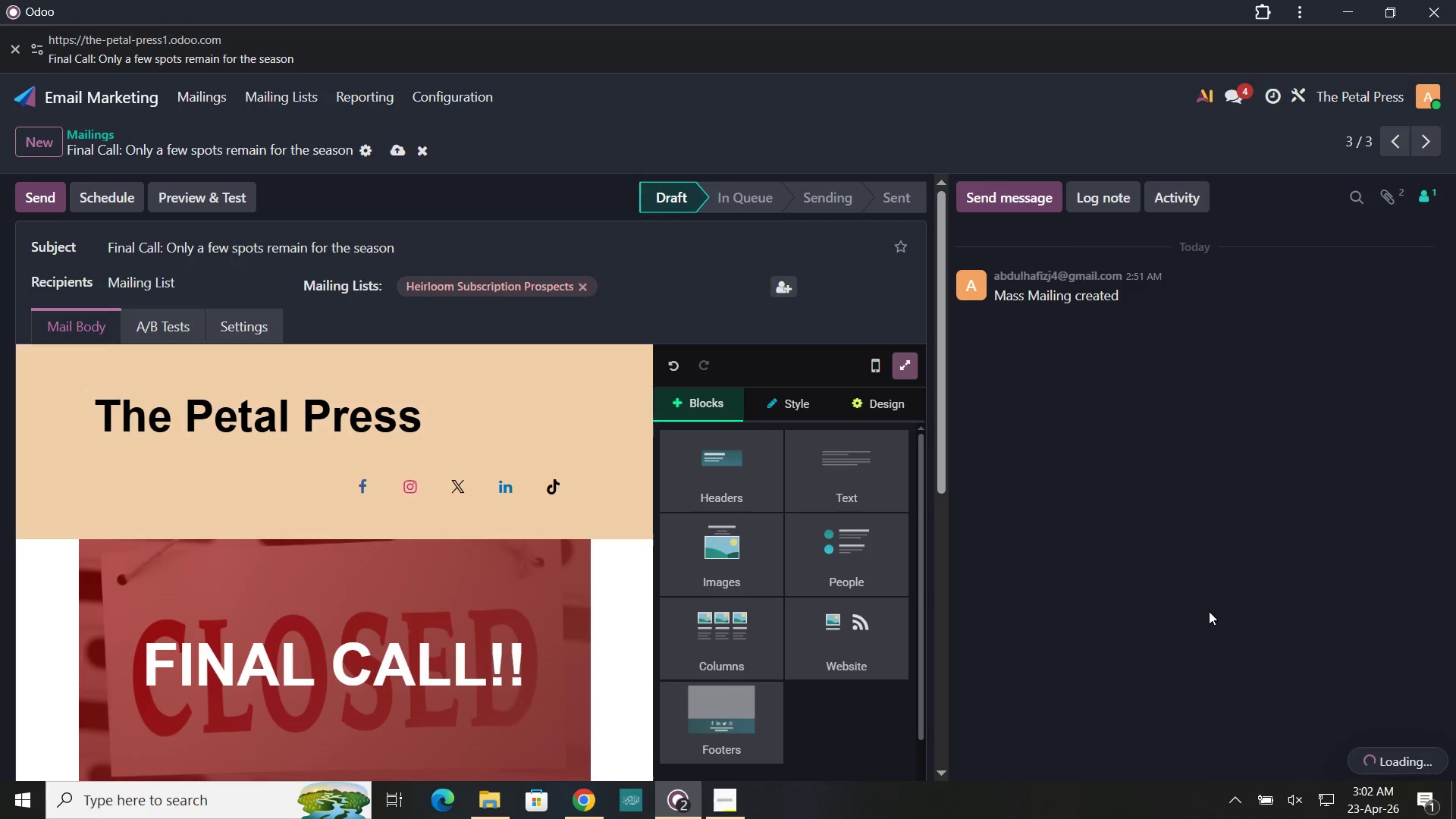 
left_click([587, 437])
 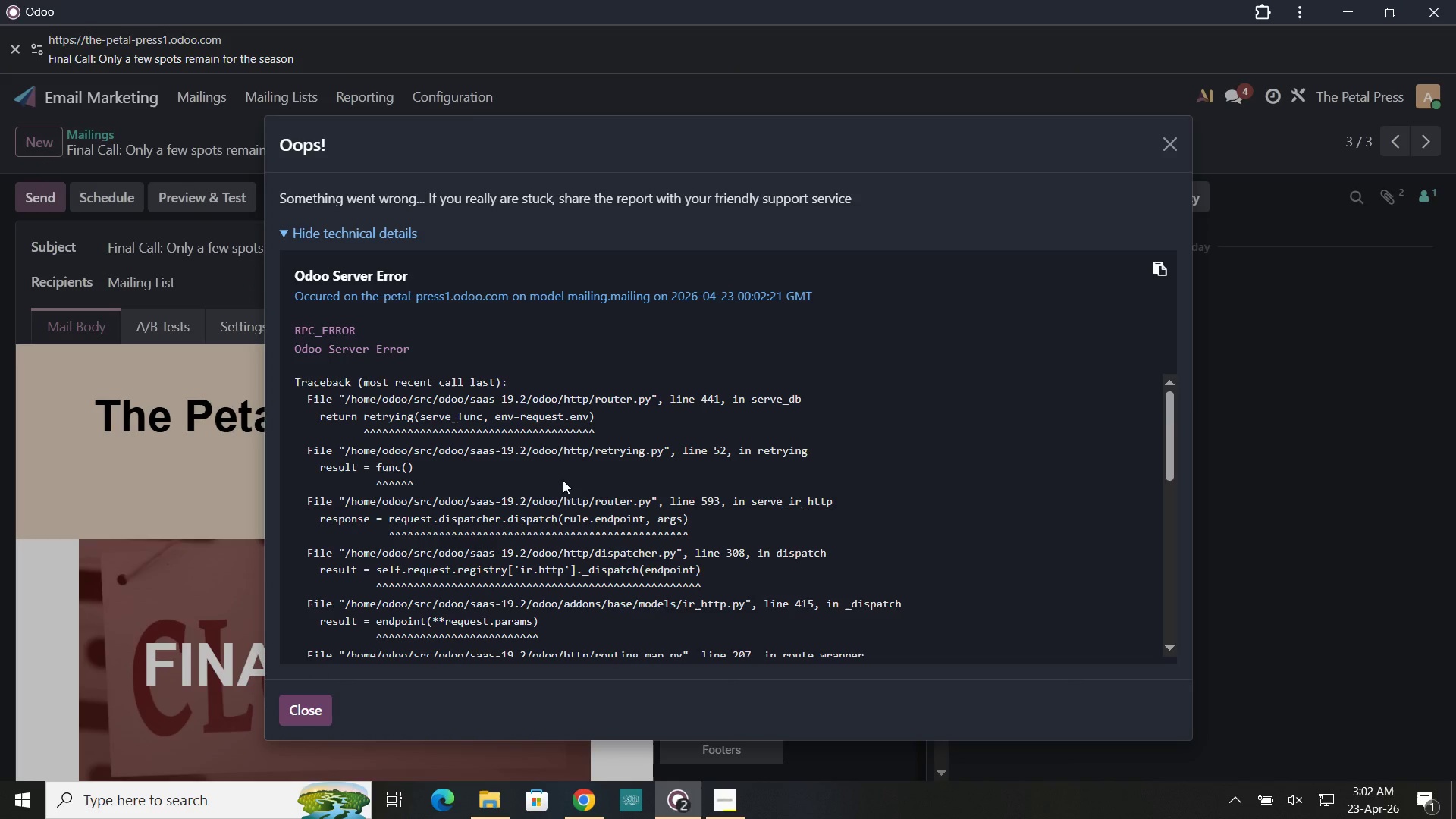 
scroll: coordinate [563, 480], scroll_direction: none, amount: 0.0
 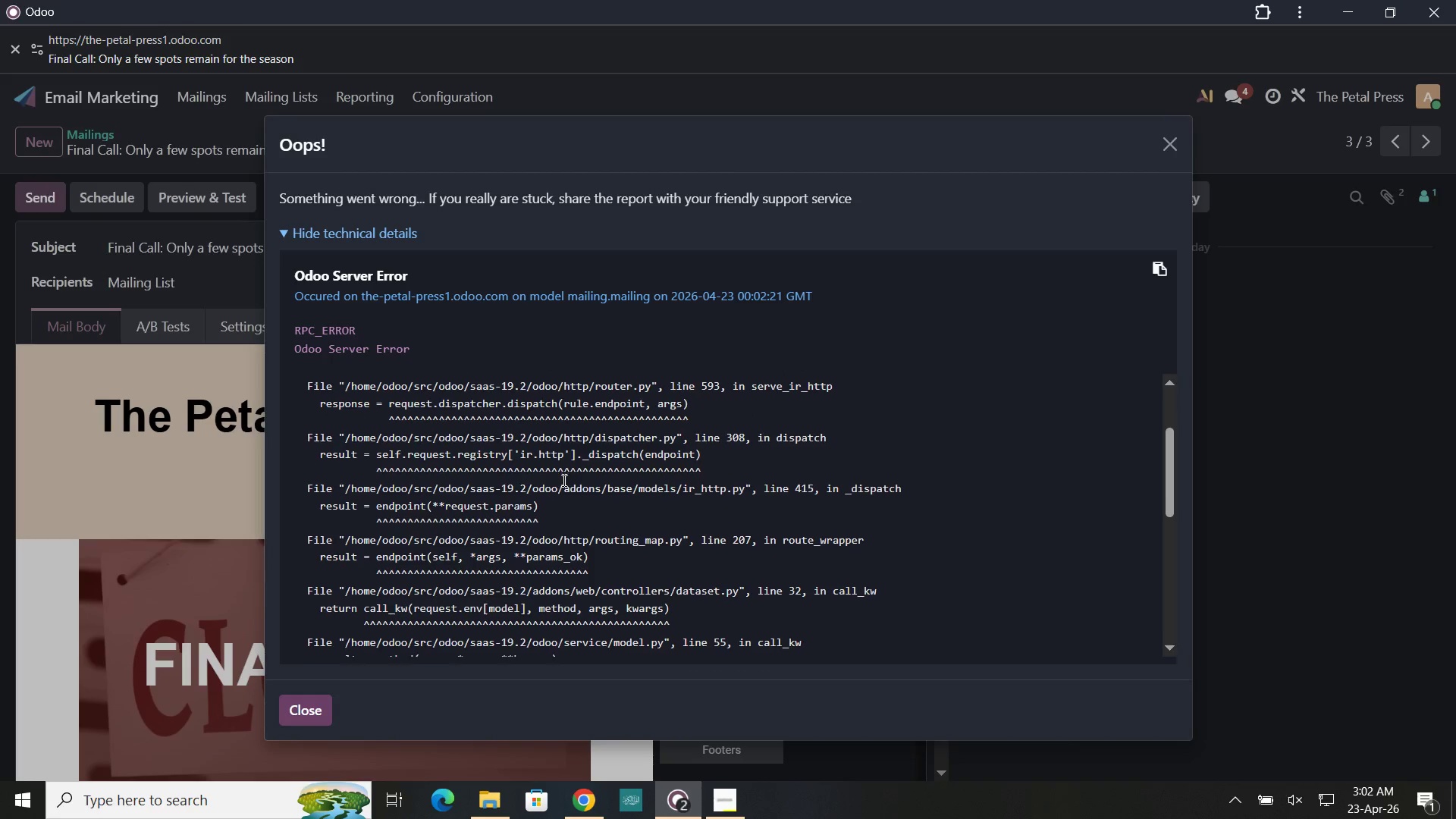 
scroll: coordinate [563, 480], scroll_direction: down, amount: 5.0
 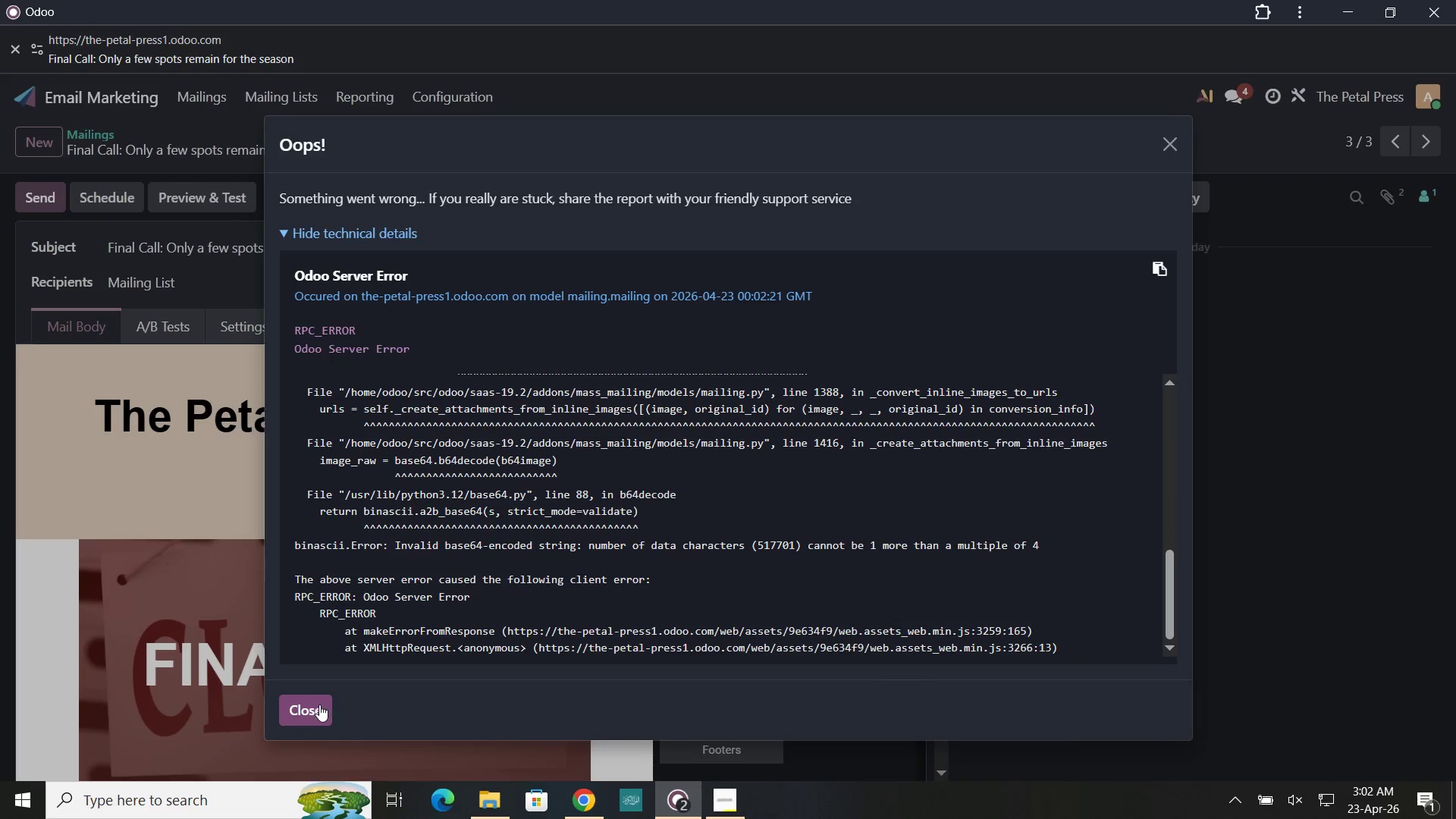 
left_click([319, 708])
 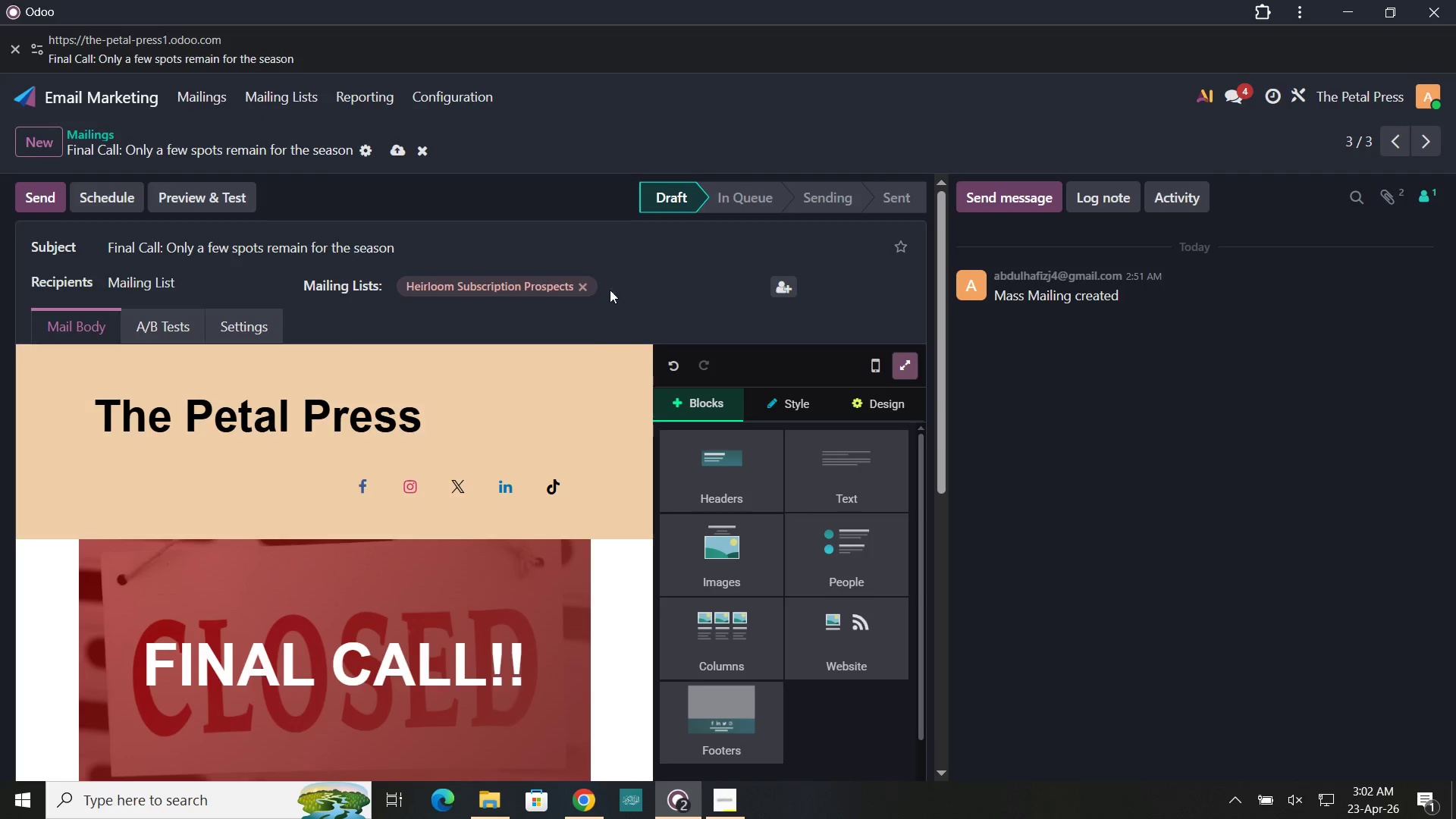 
left_click([664, 259])
 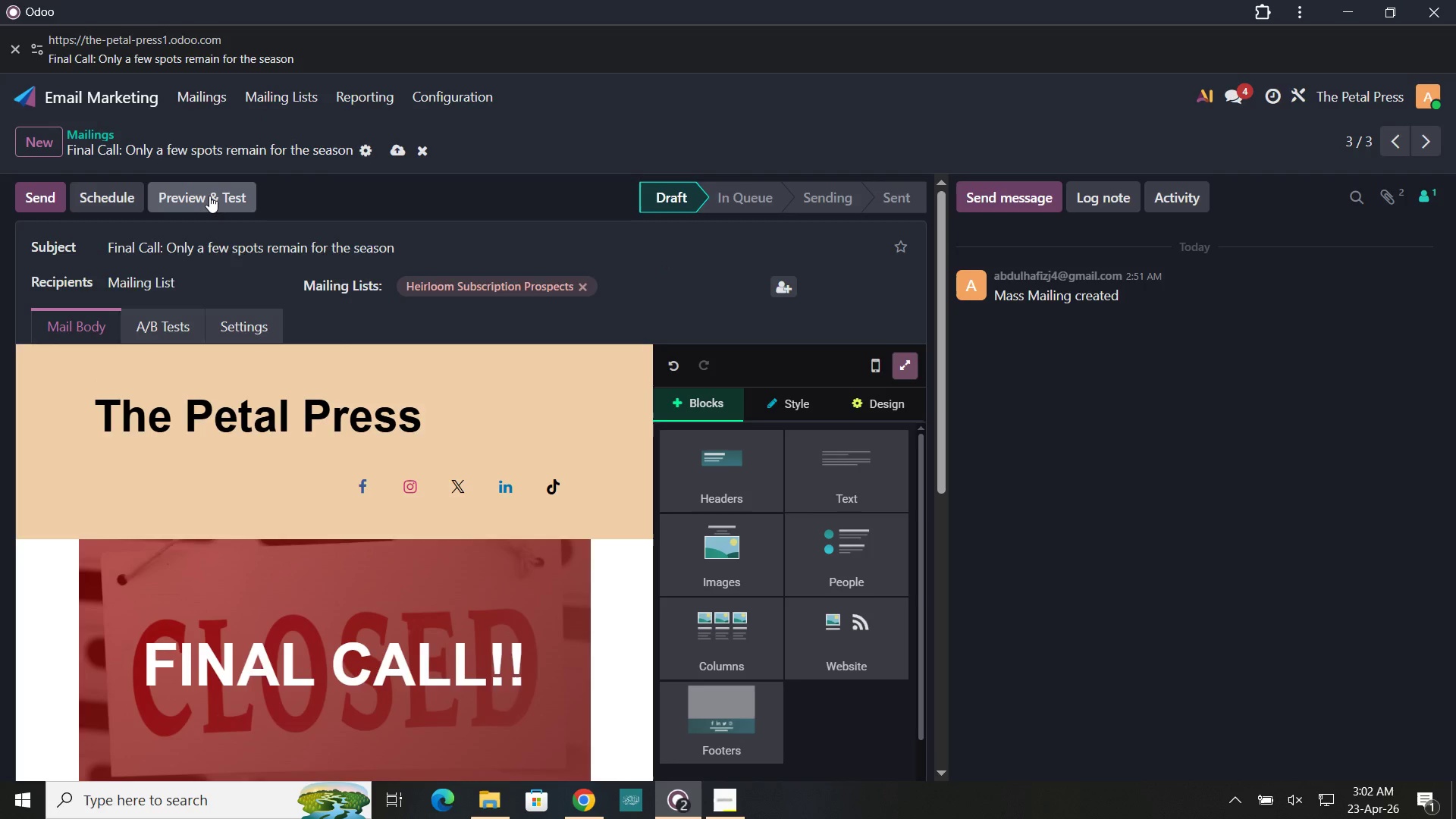 
left_click([209, 196])
 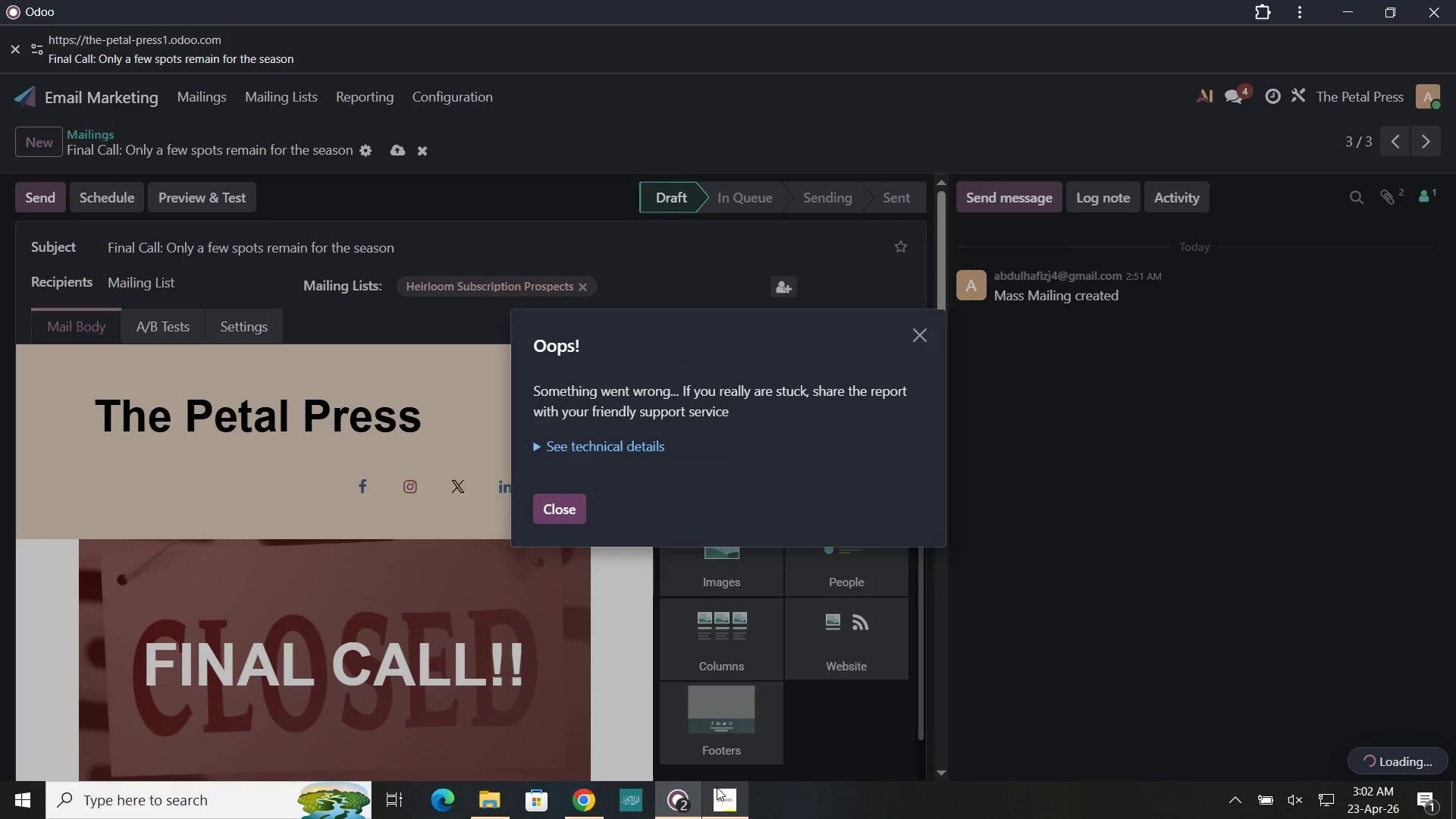 
wait(6.22)
 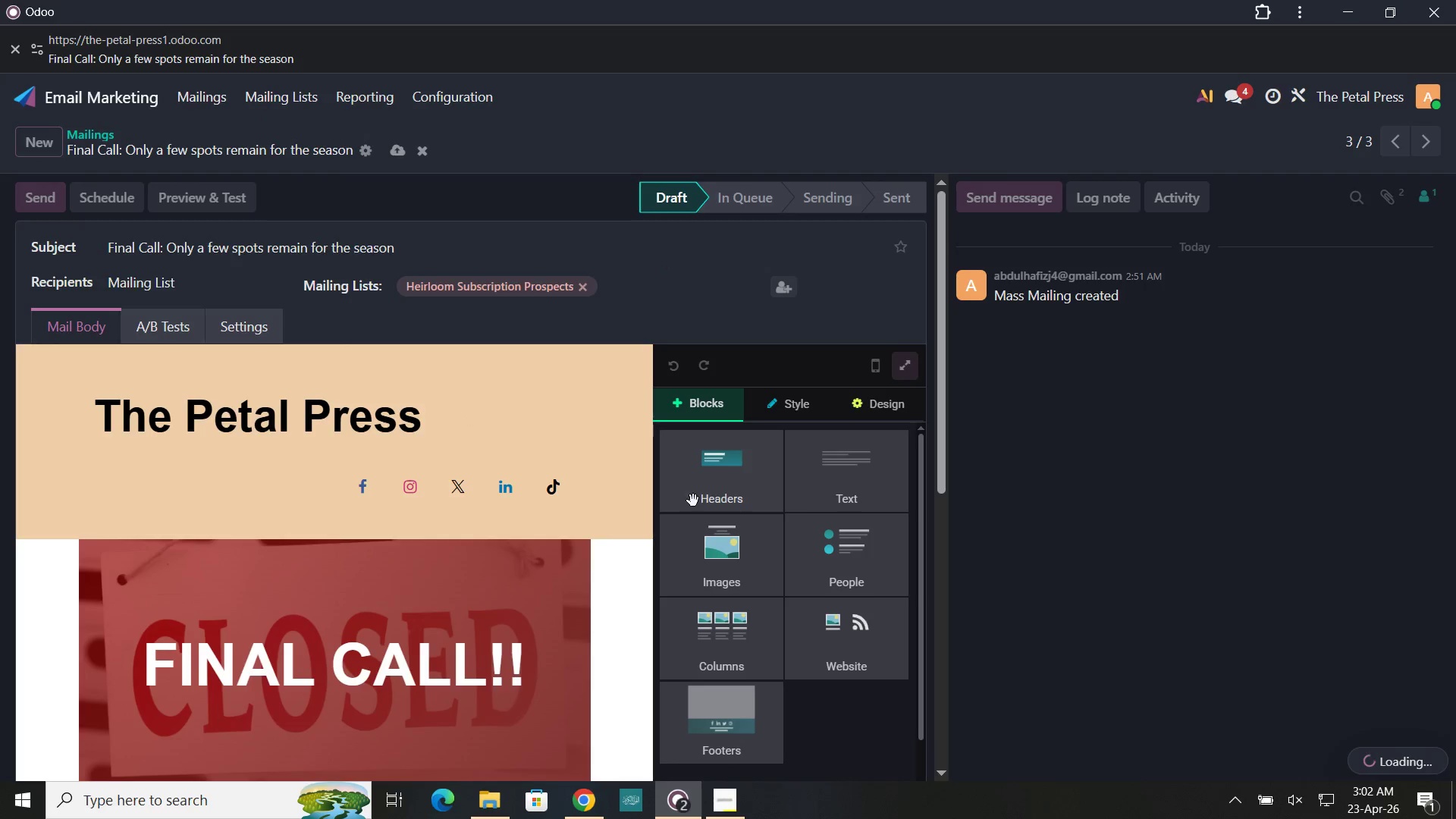 
left_click([575, 510])
 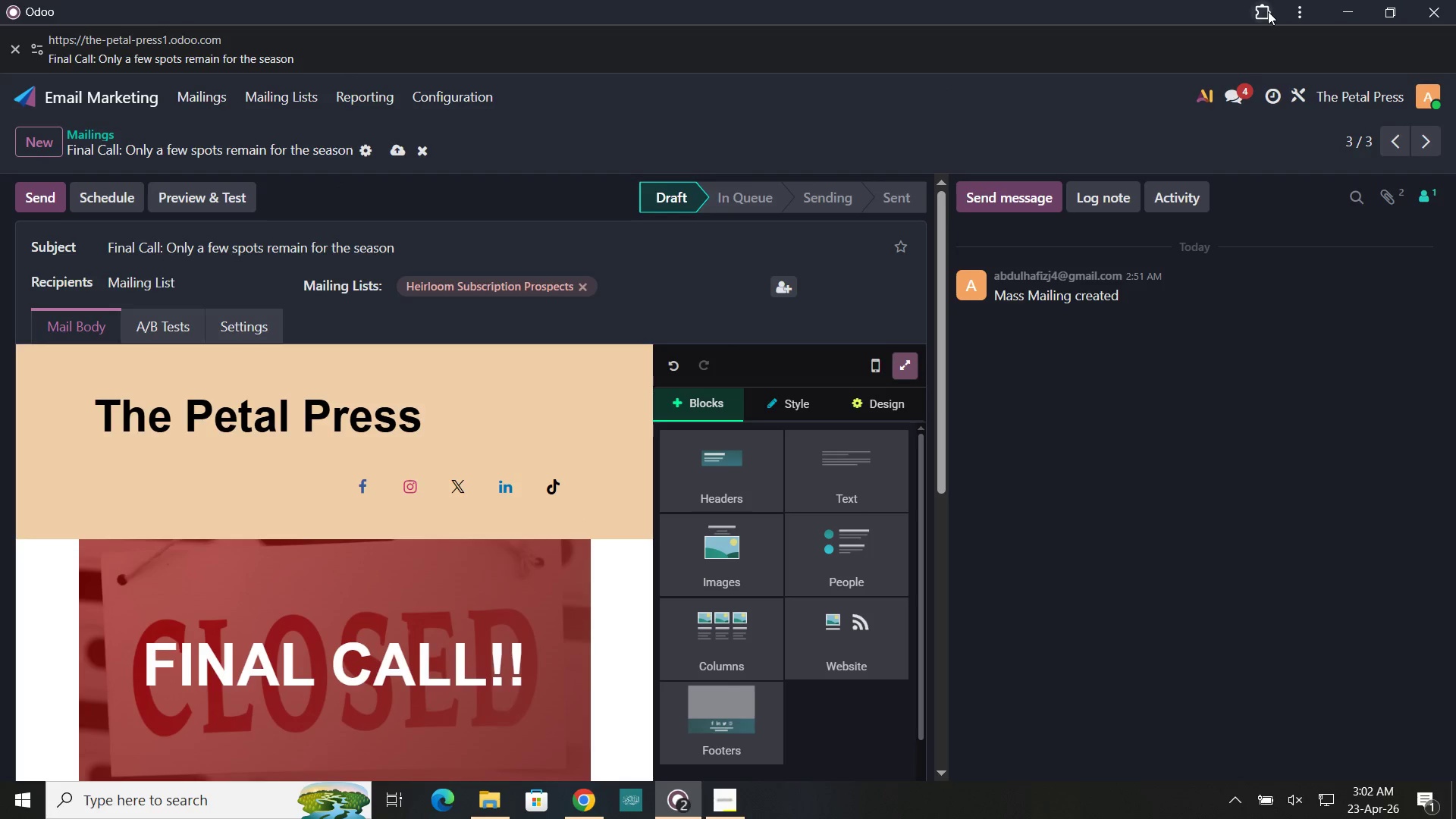 
left_click([1305, 8])
 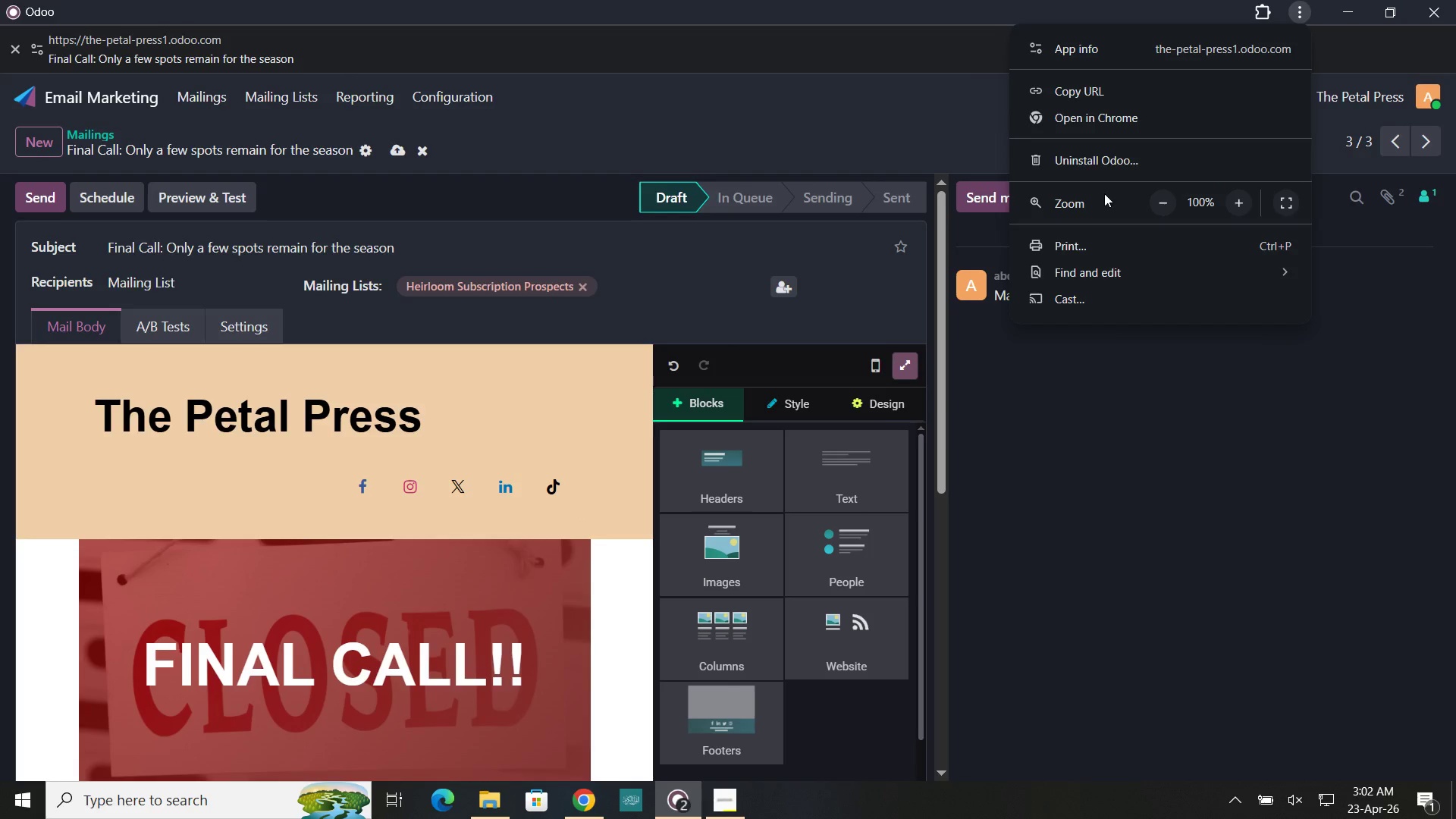 
mouse_move([1104, 266])
 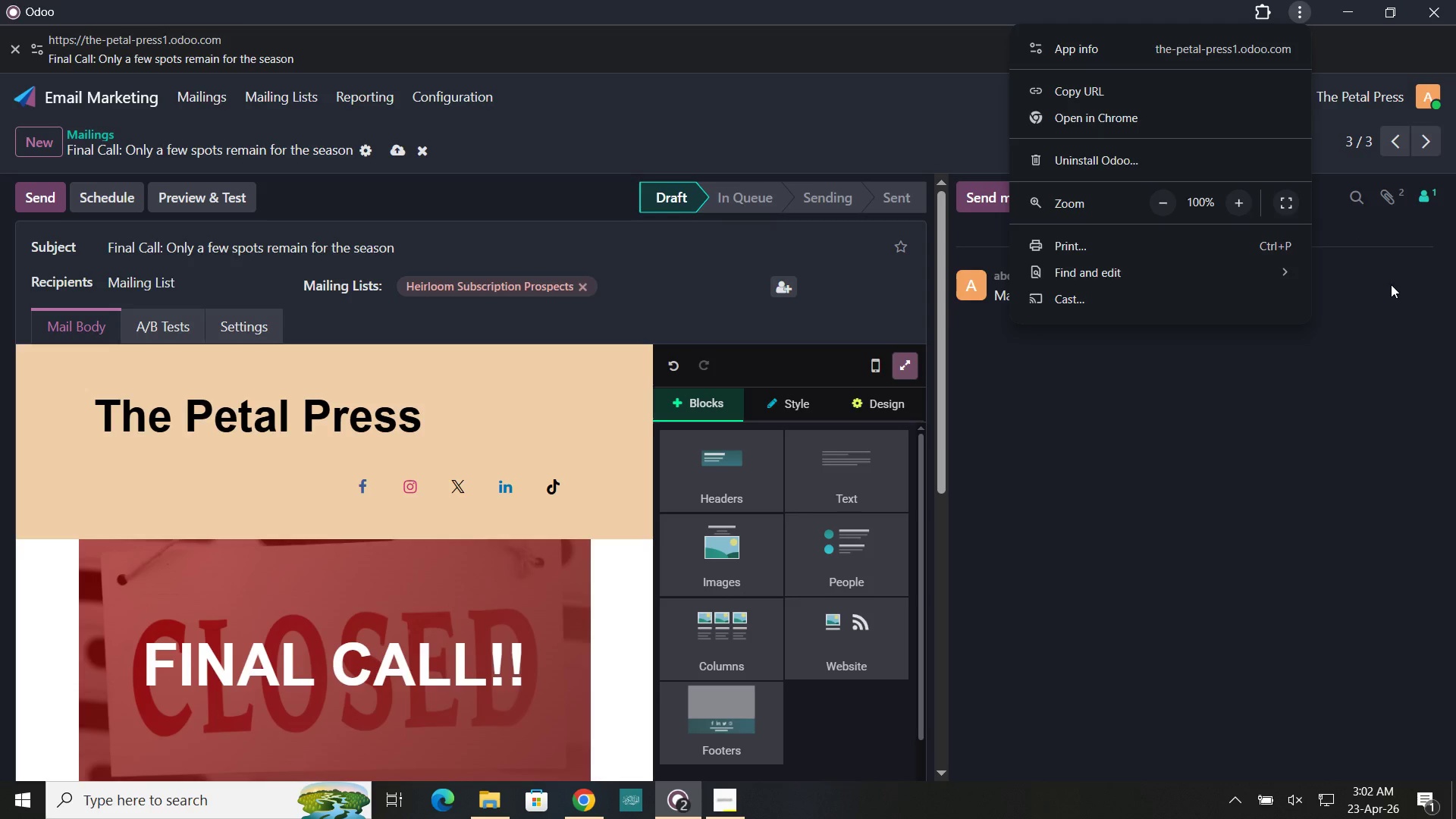 
left_click([1391, 284])
 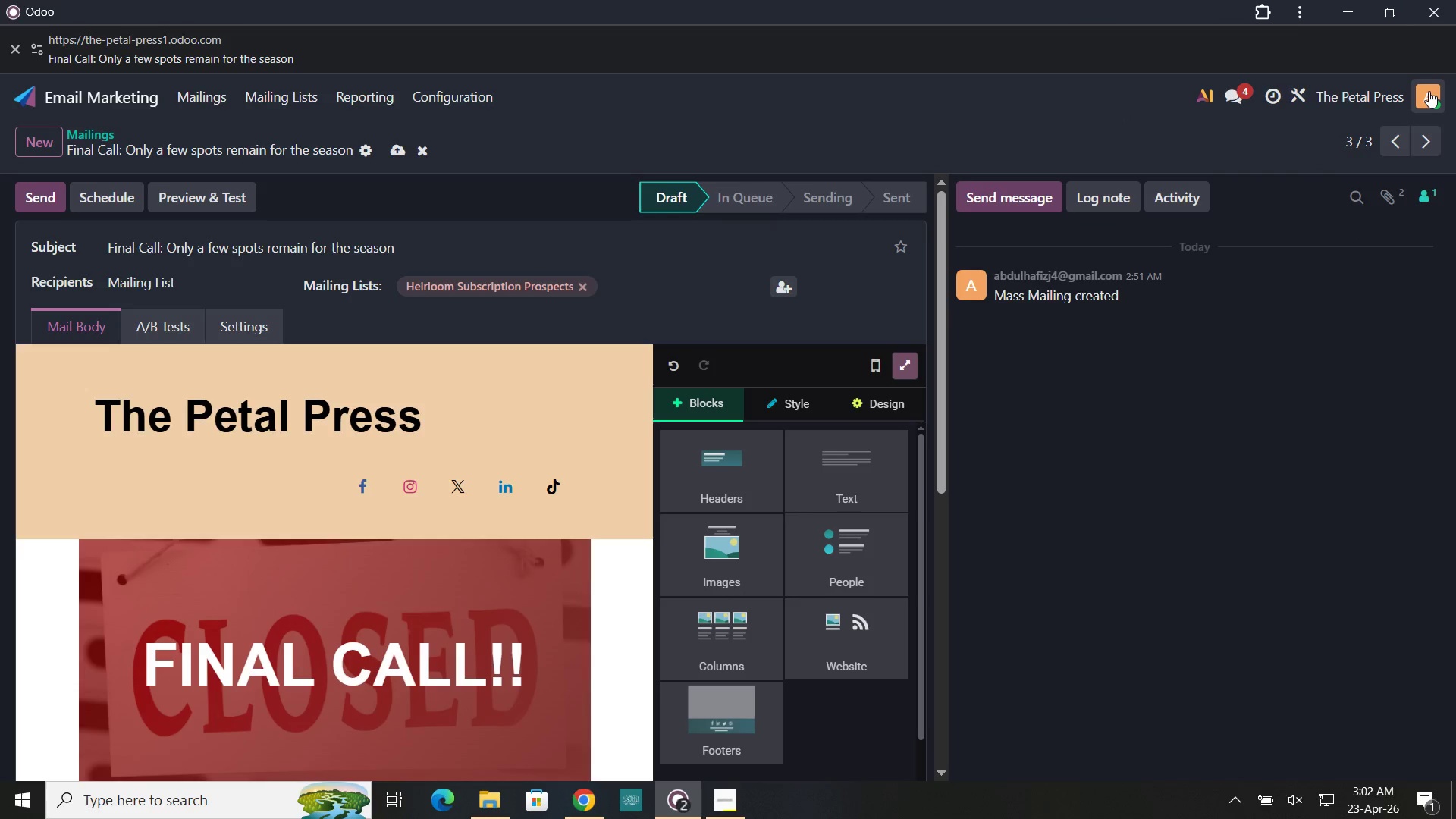 
left_click([1429, 92])
 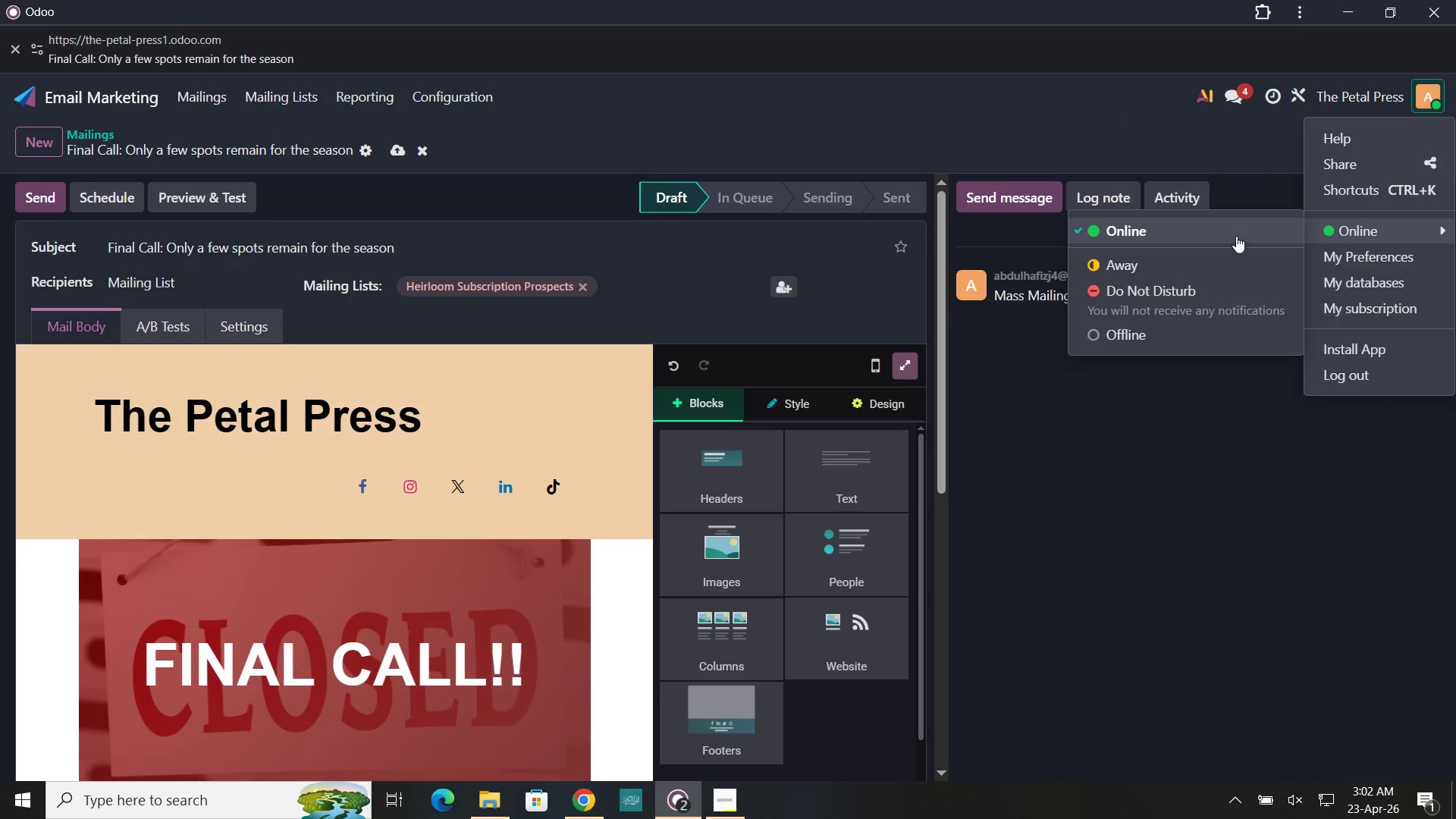 
left_click([1234, 230])
 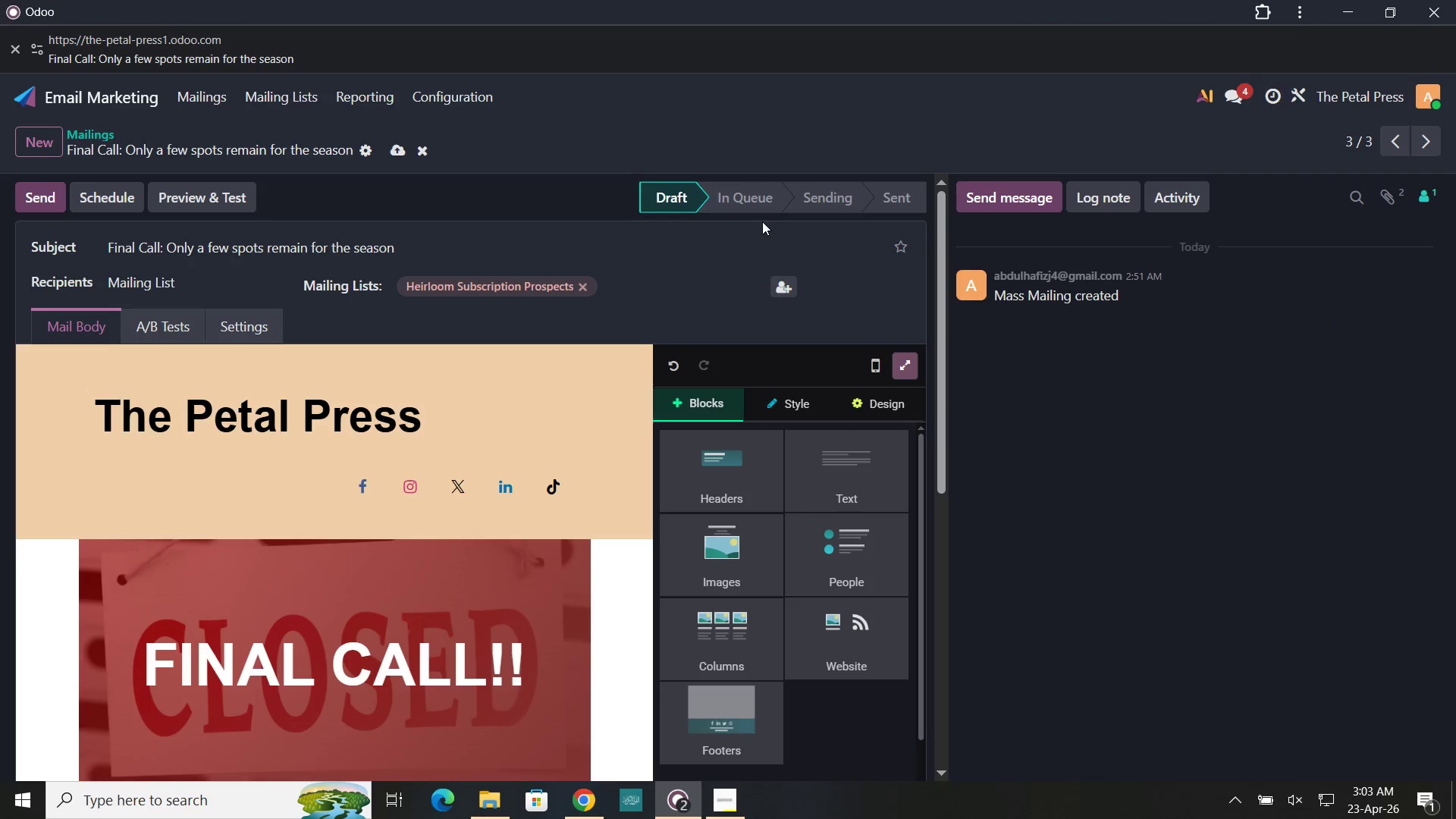 
wait(5.69)
 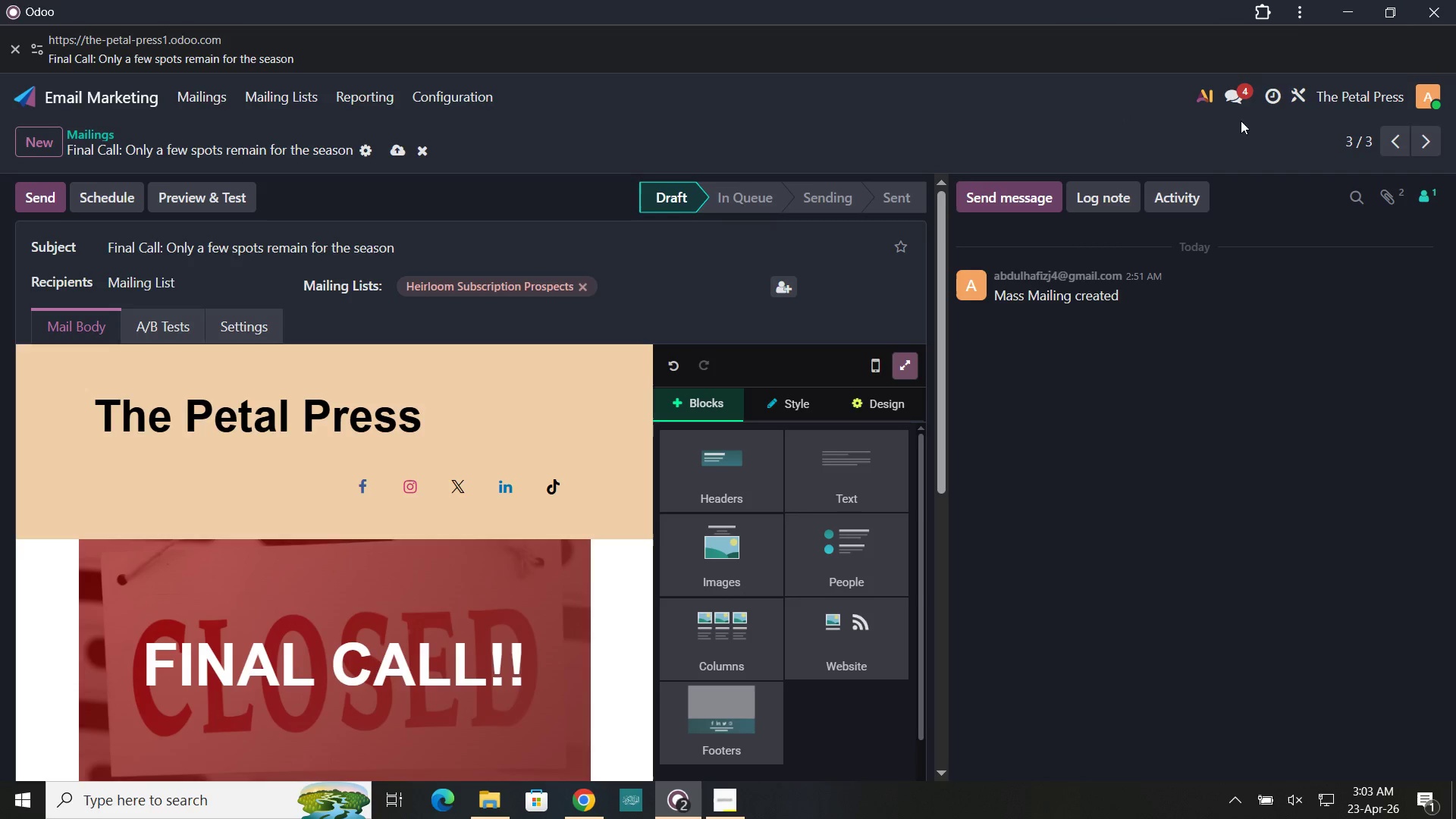 
left_click([391, 155])
 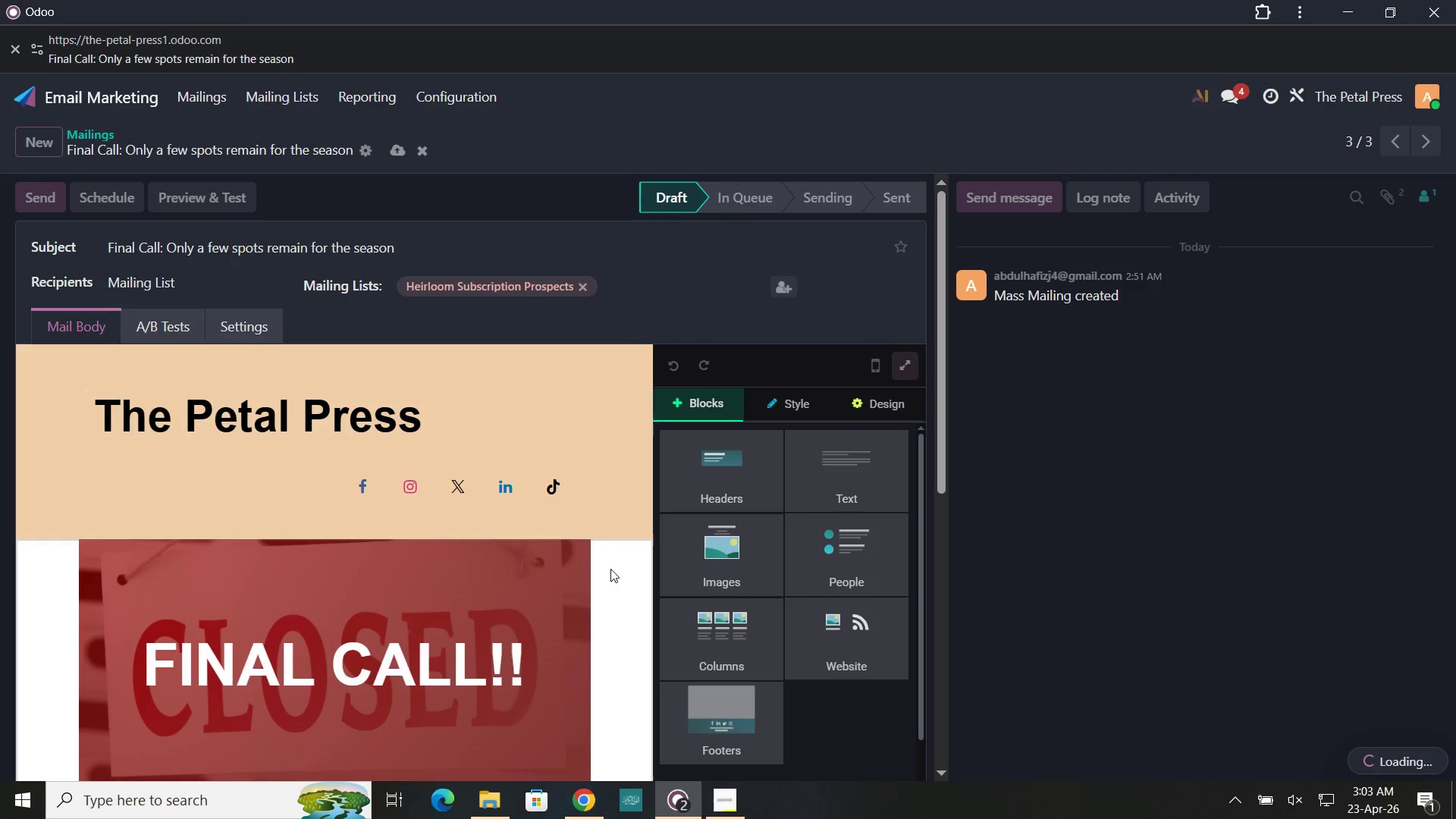 
right_click([686, 808])
 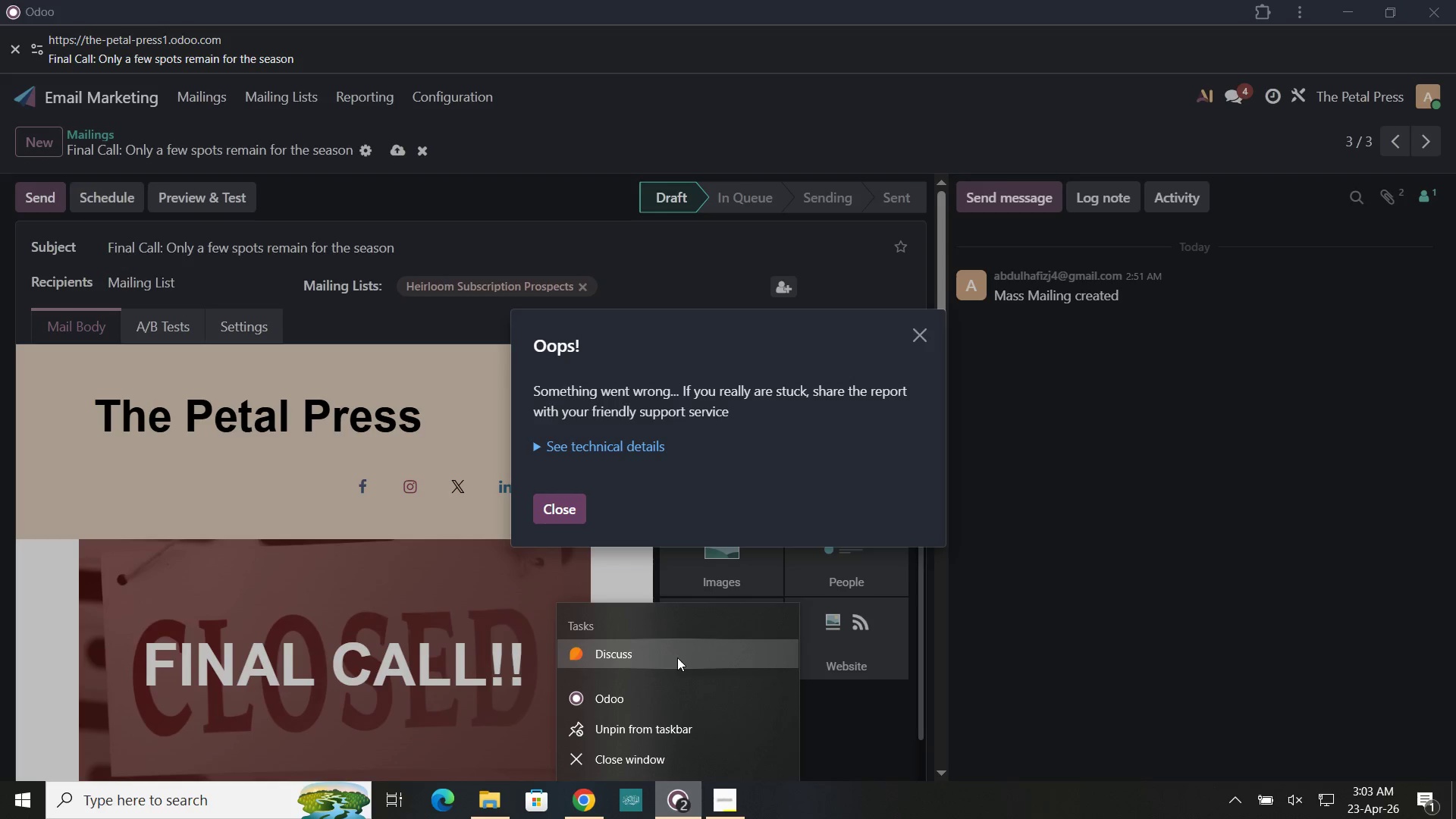 
left_click([613, 701])
 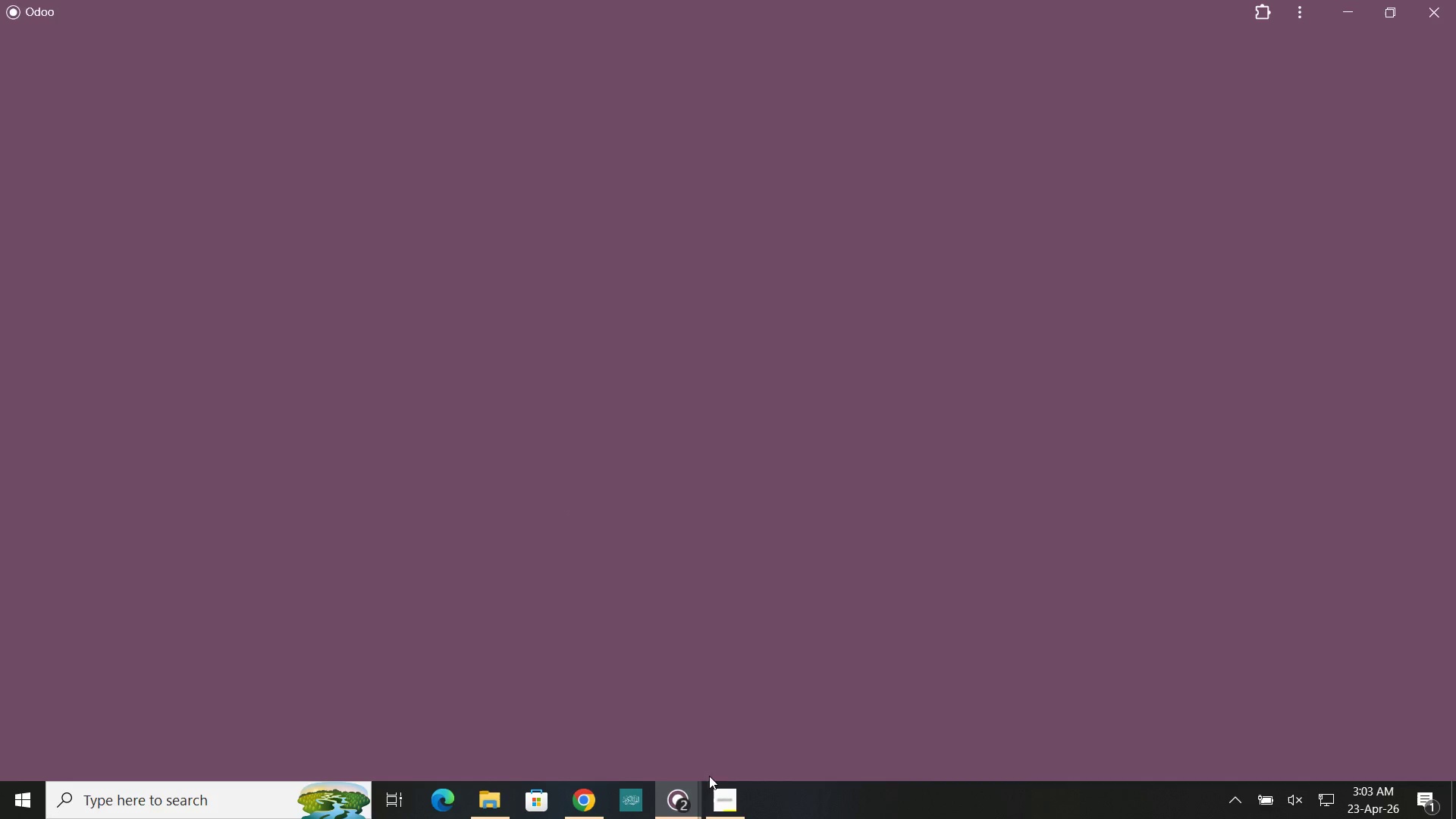 
left_click([685, 814])
 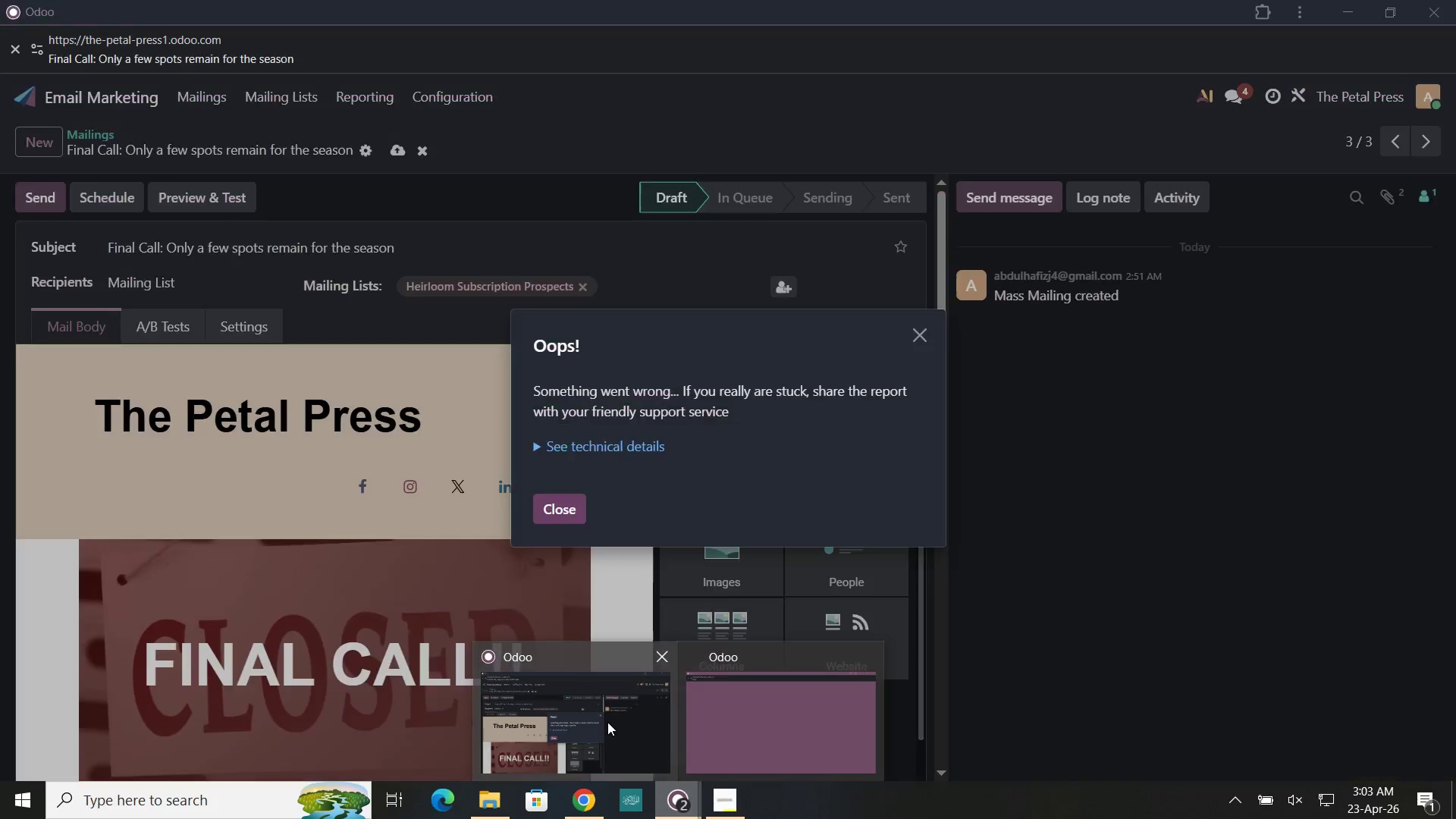 
left_click([607, 722])
 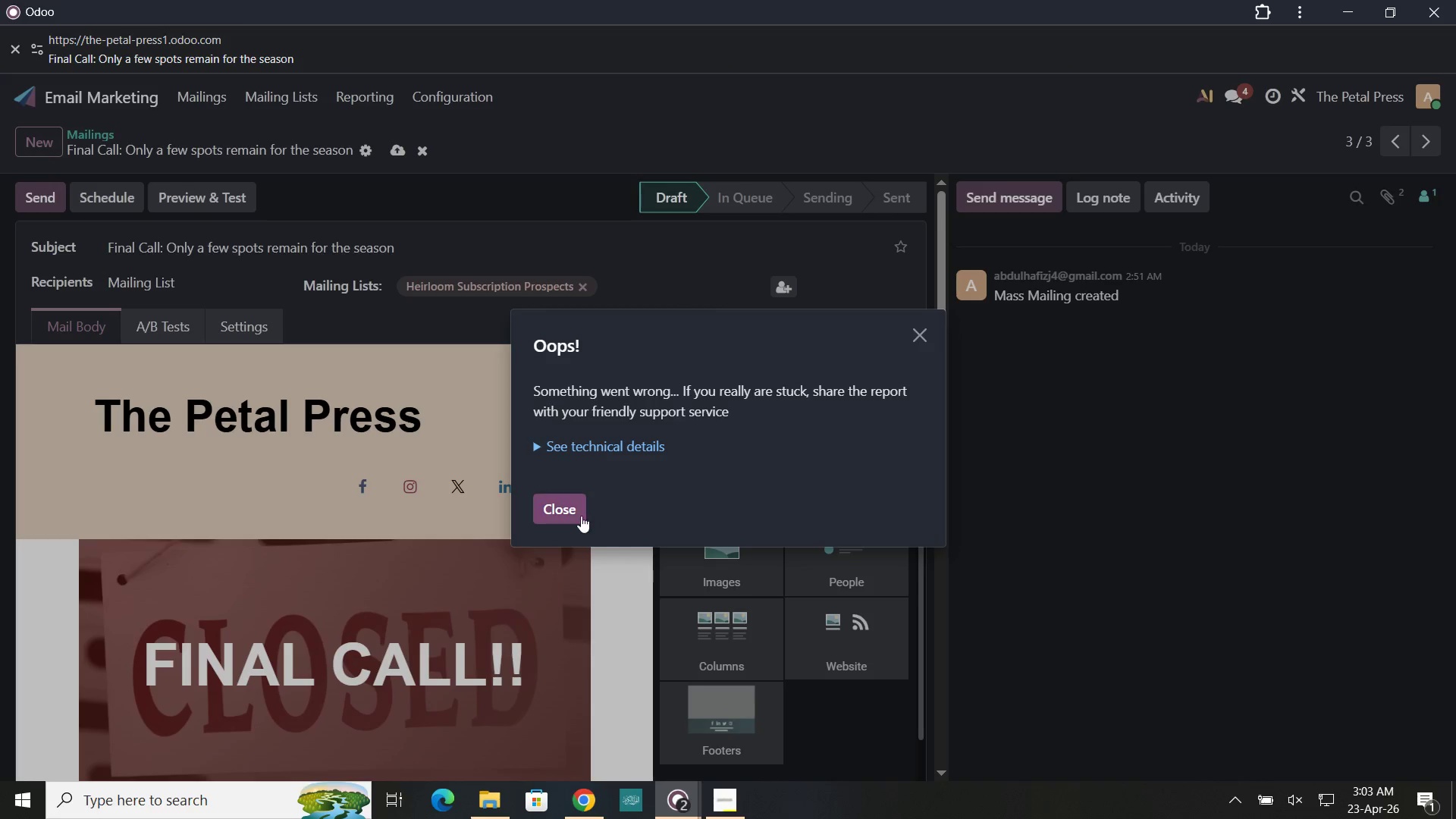 
left_click([579, 516])
 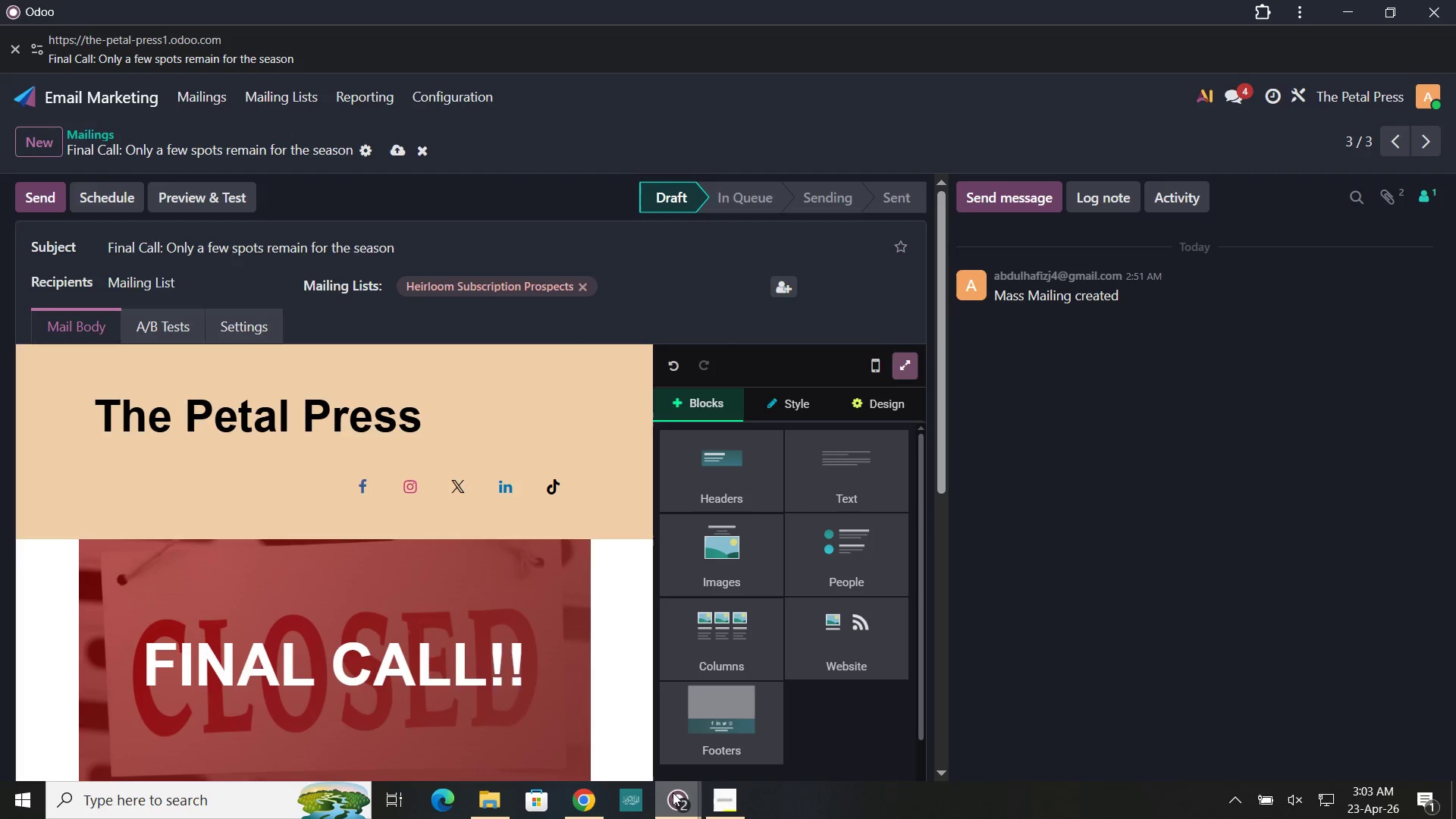 
left_click([673, 795])
 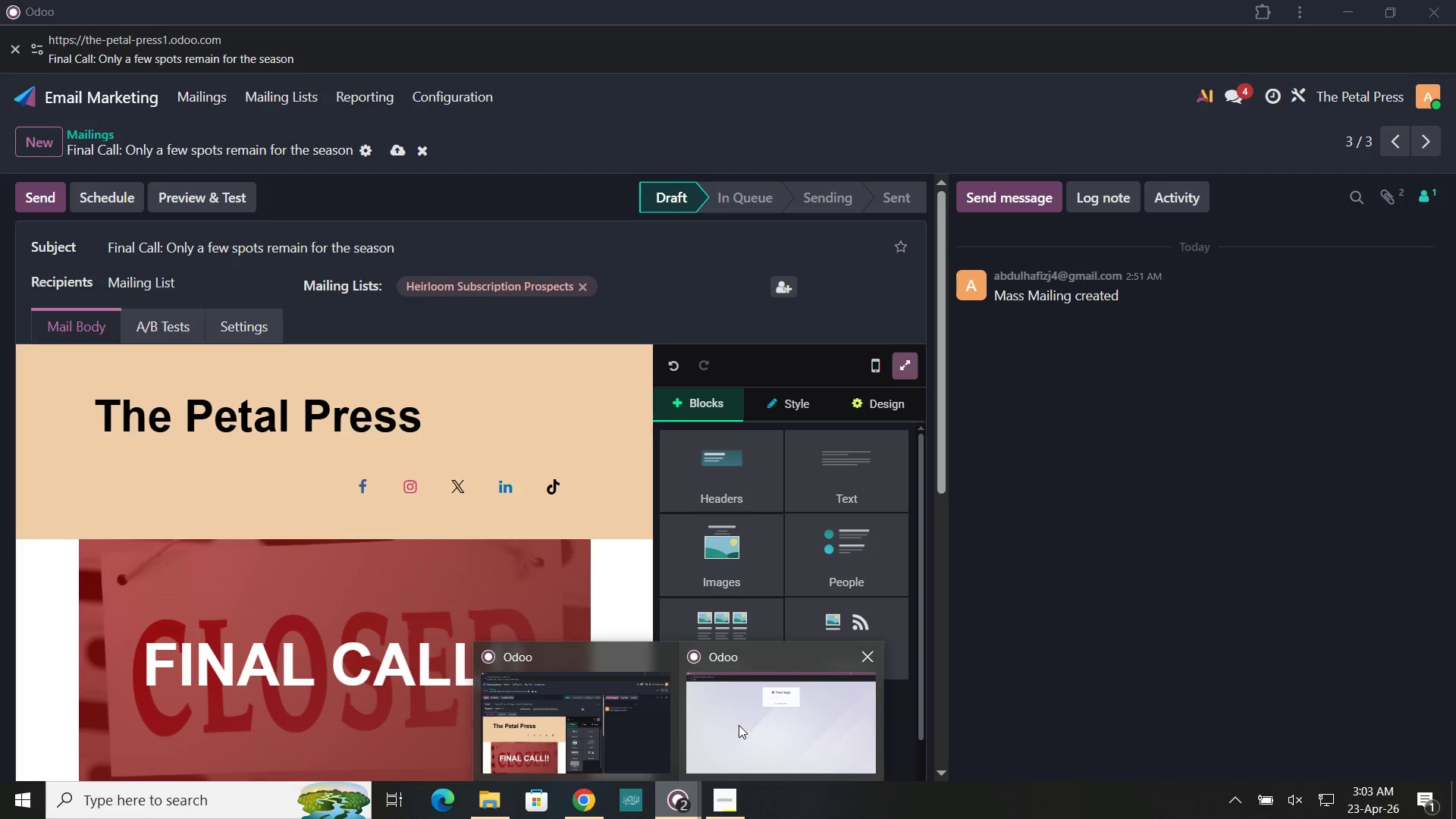 
left_click([739, 725])
 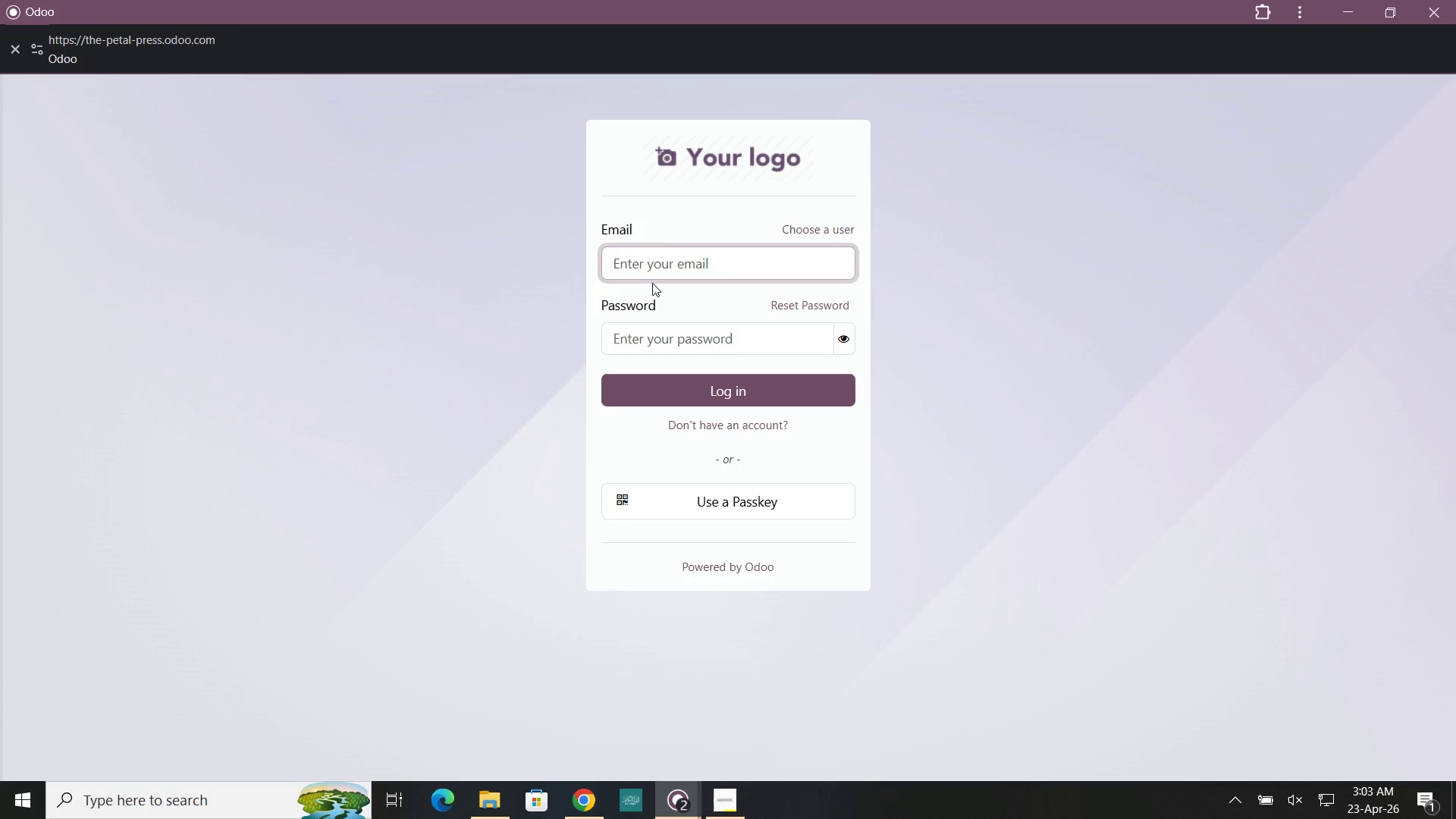 
left_click([644, 265])
 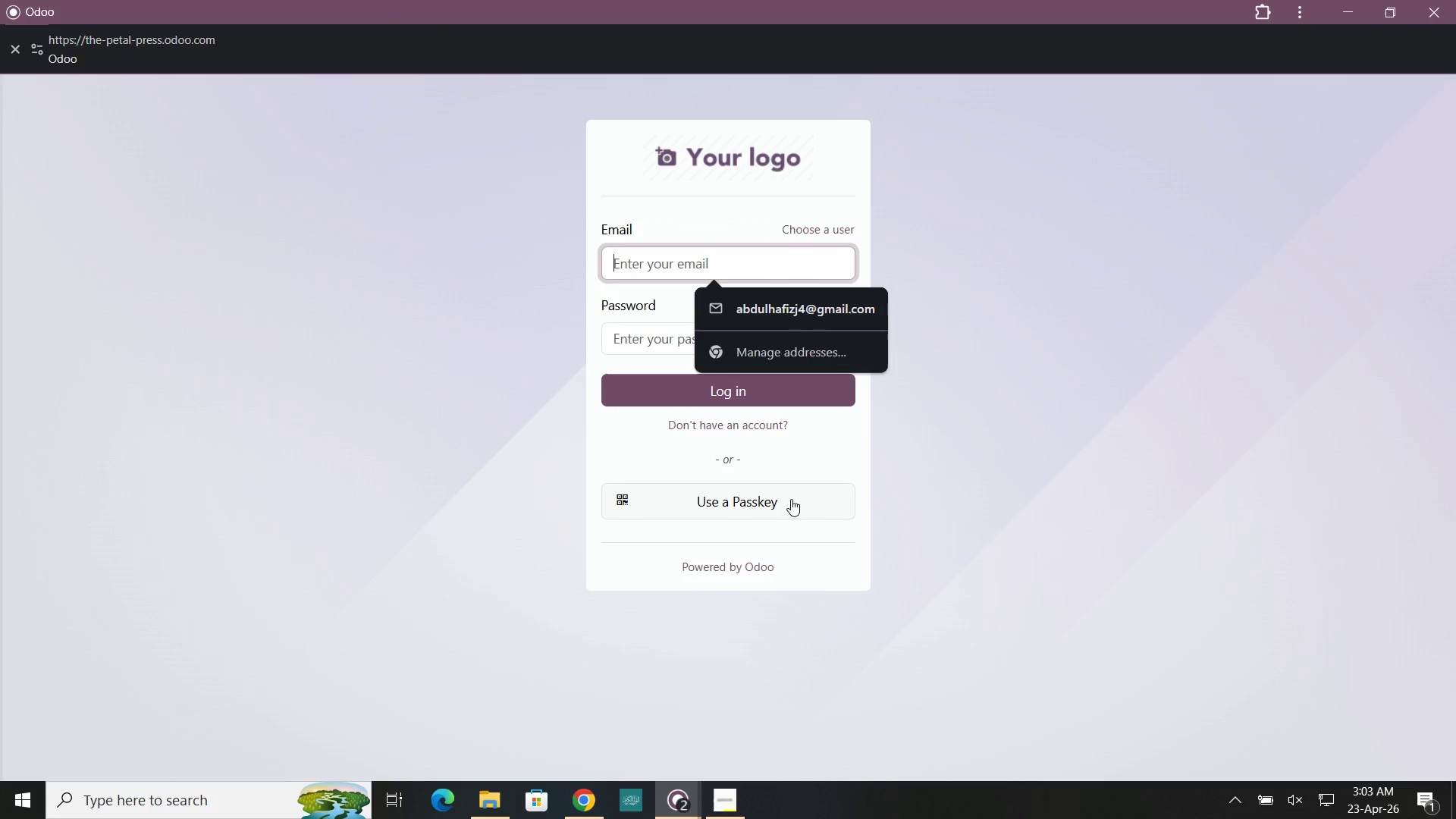 
left_click([921, 520])
 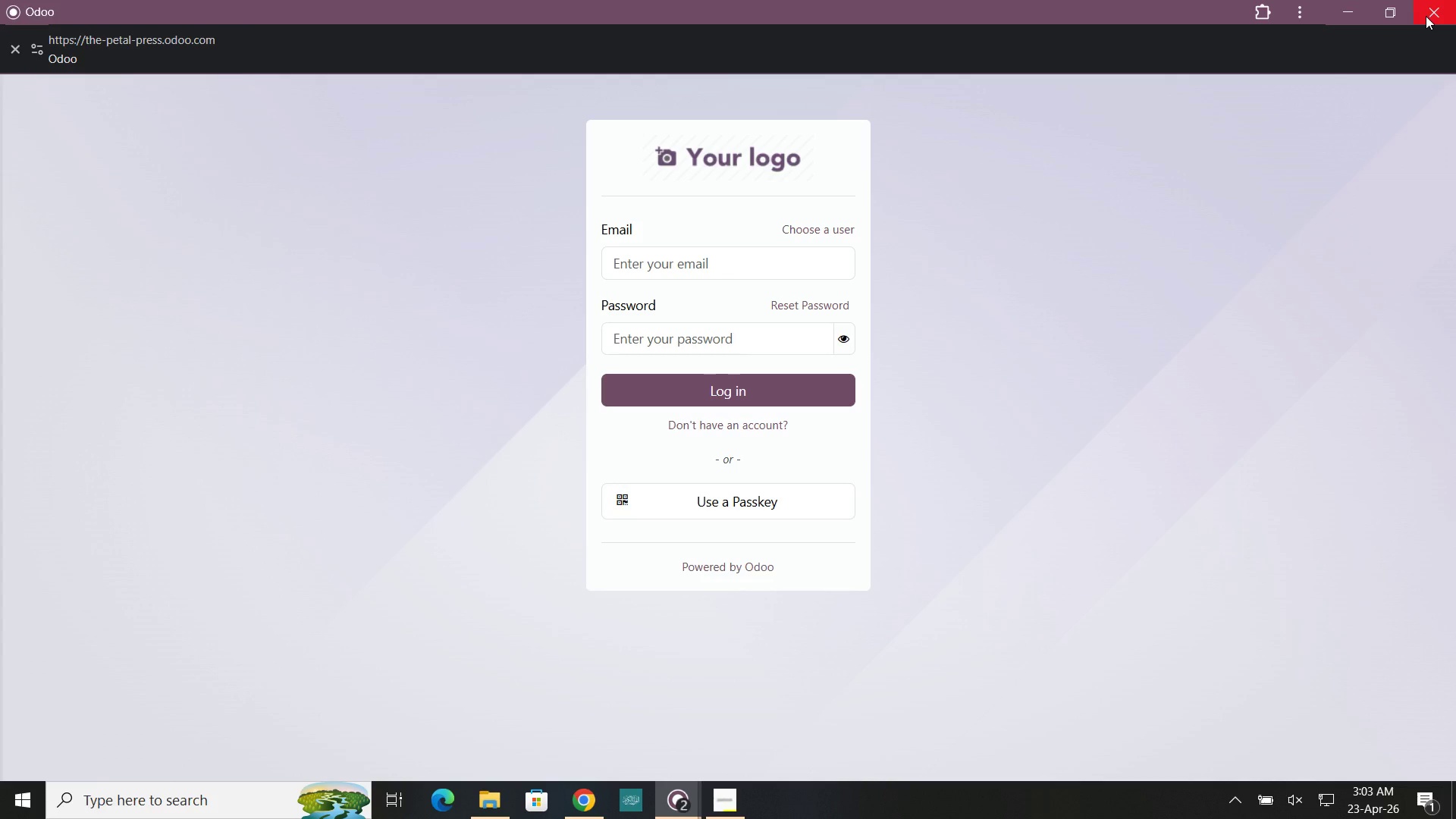 
left_click([1426, 16])
 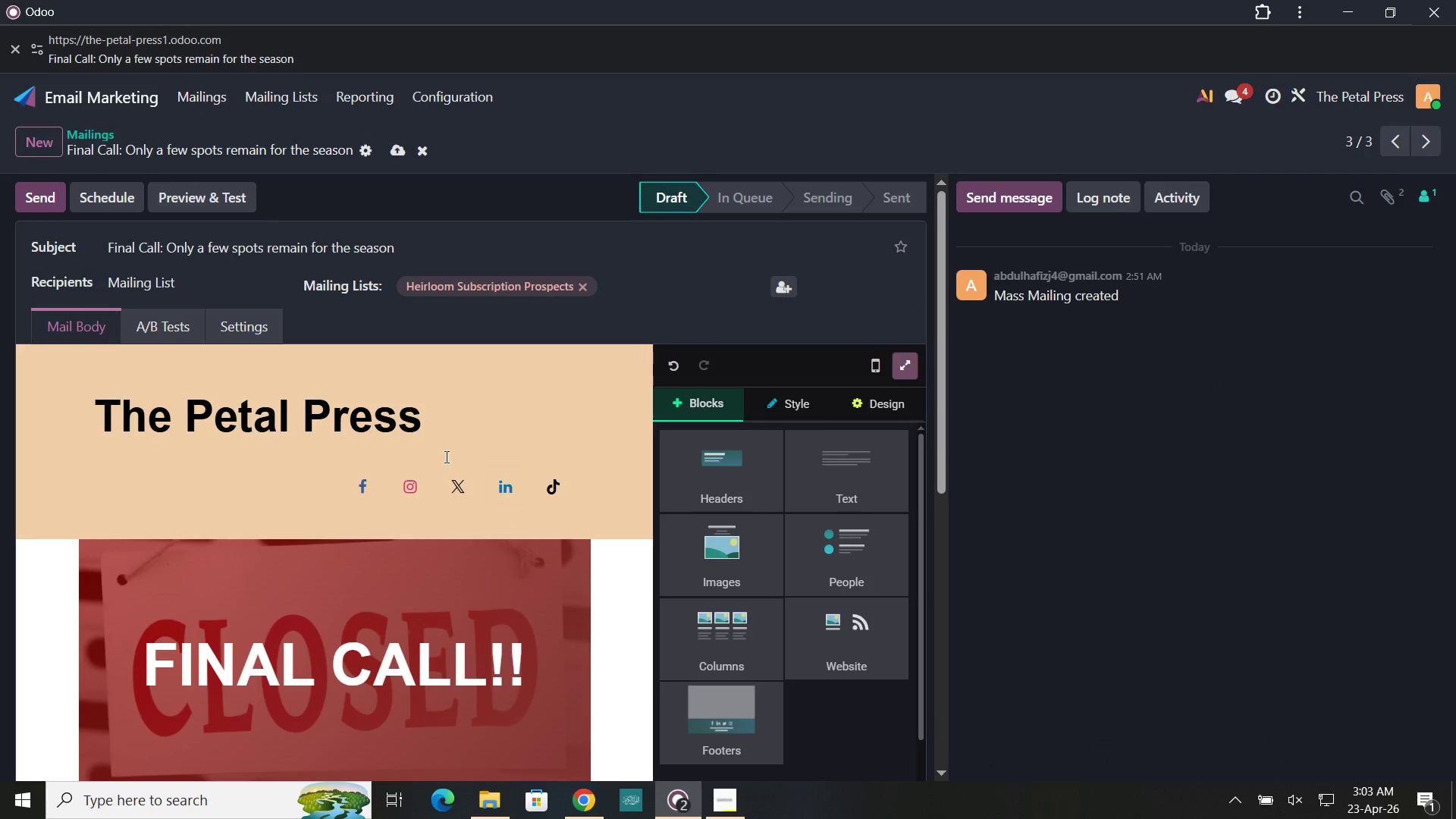 
left_click([403, 421])
 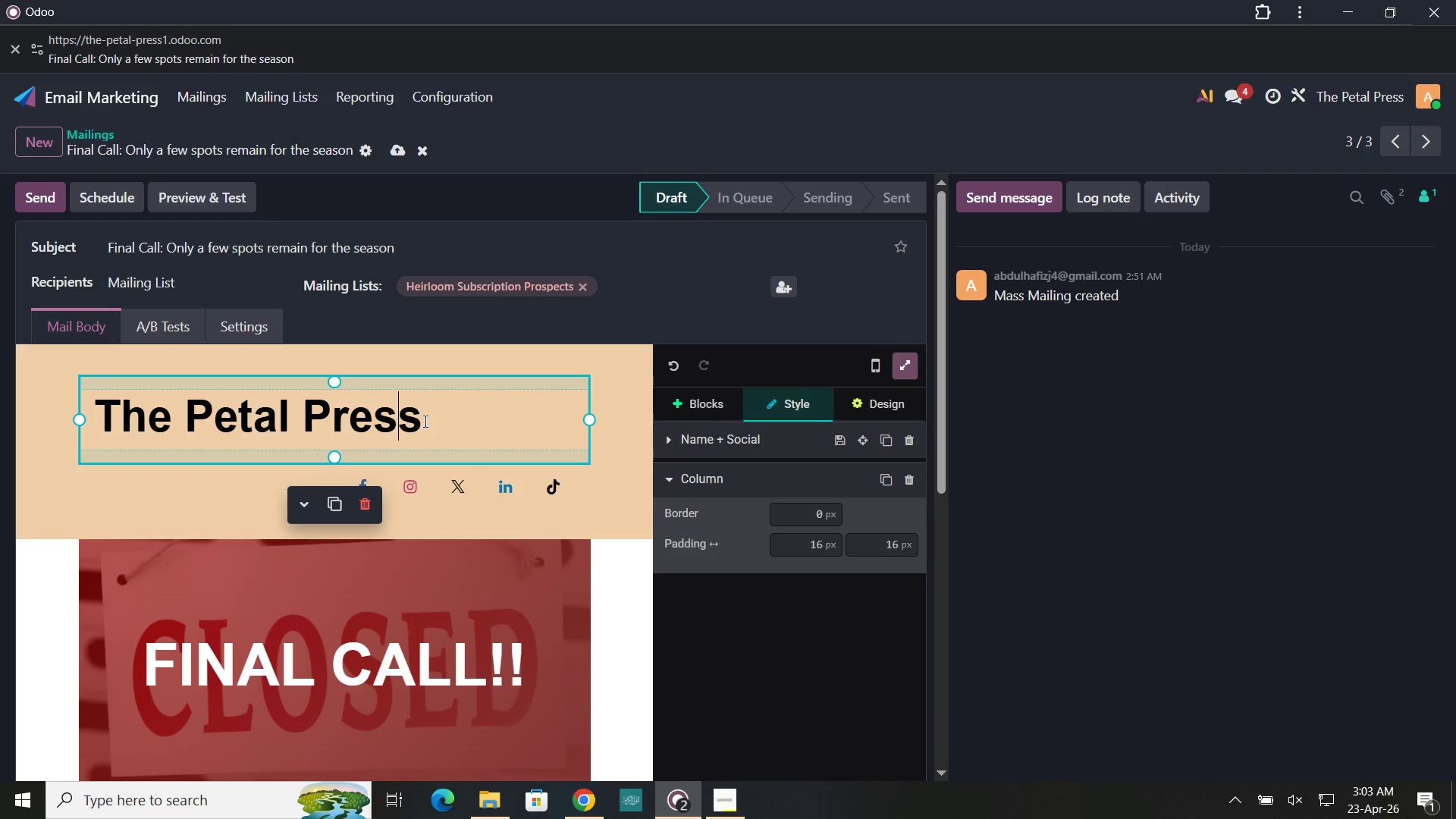 
left_click([424, 421])
 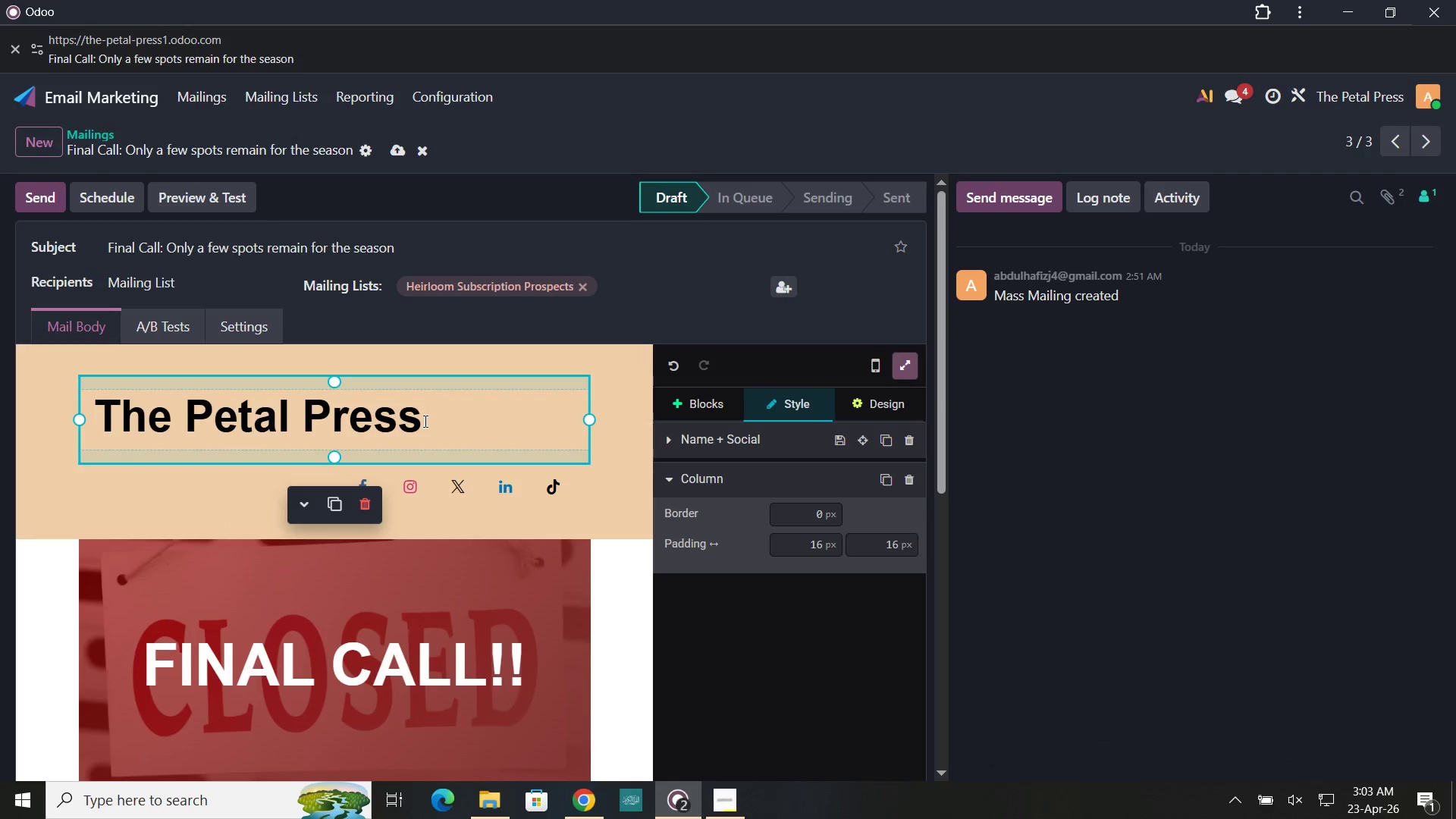 
key(S)
 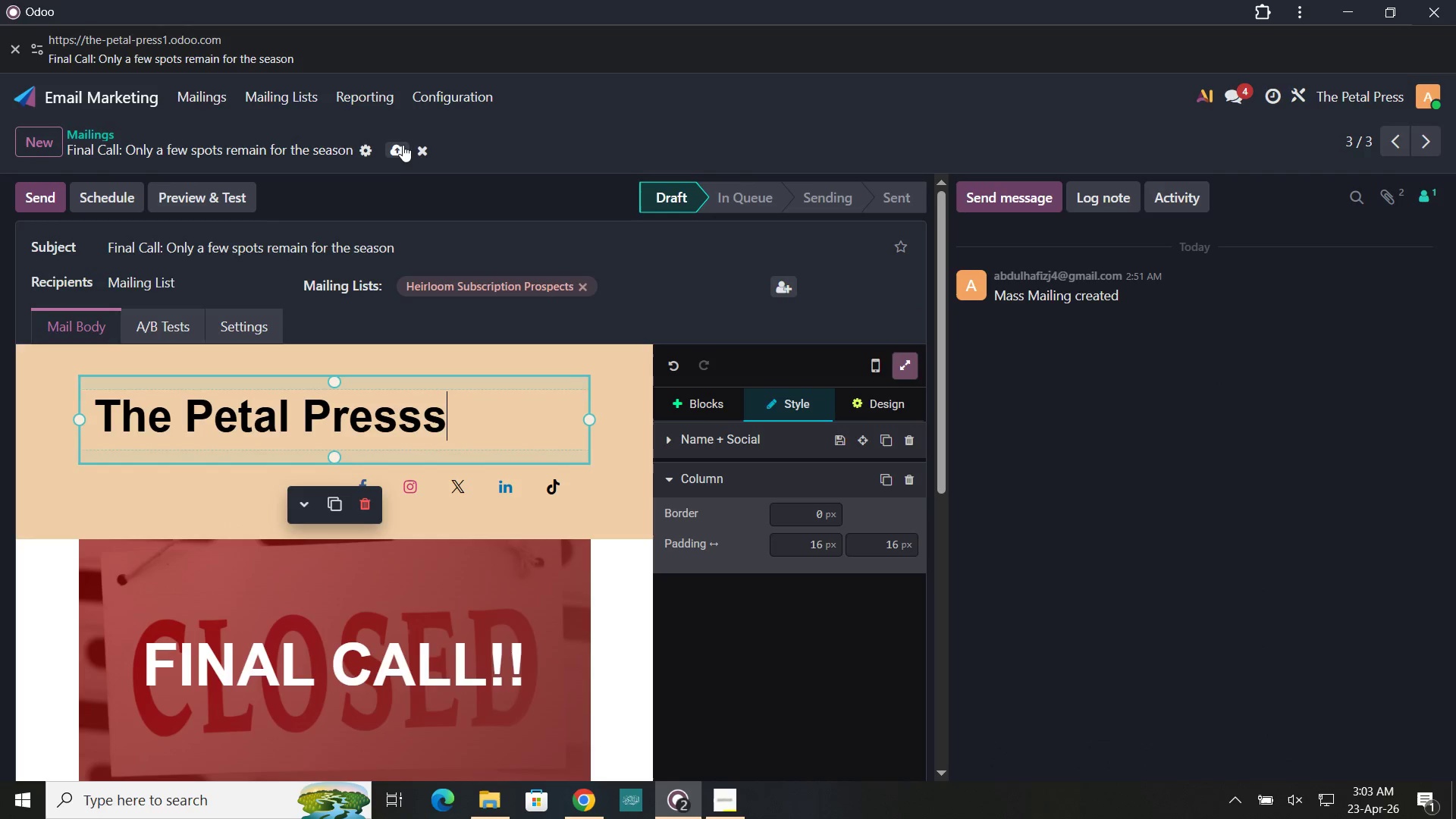 
left_click([403, 143])
 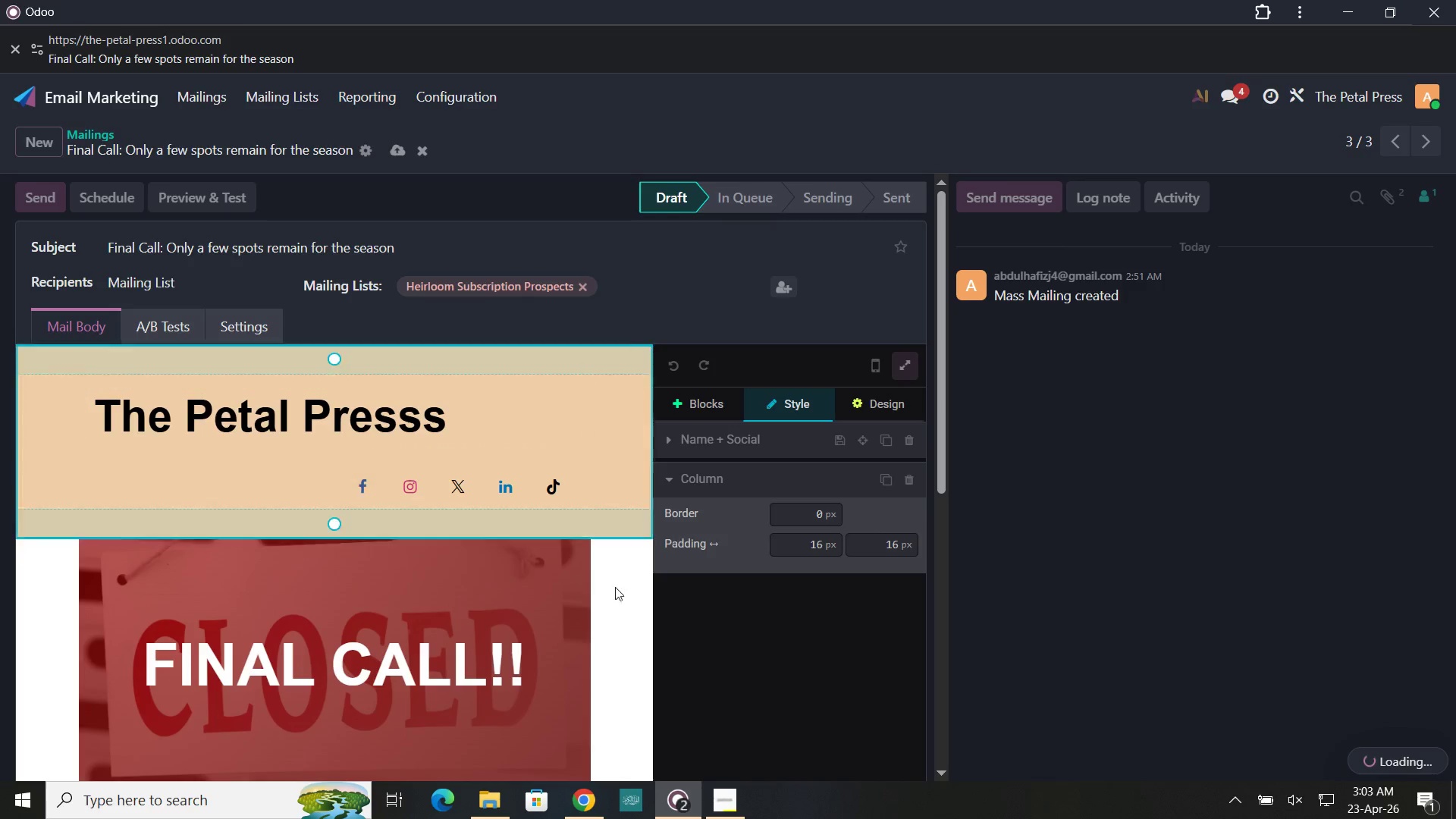 
scroll: coordinate [582, 605], scroll_direction: down, amount: 5.0
 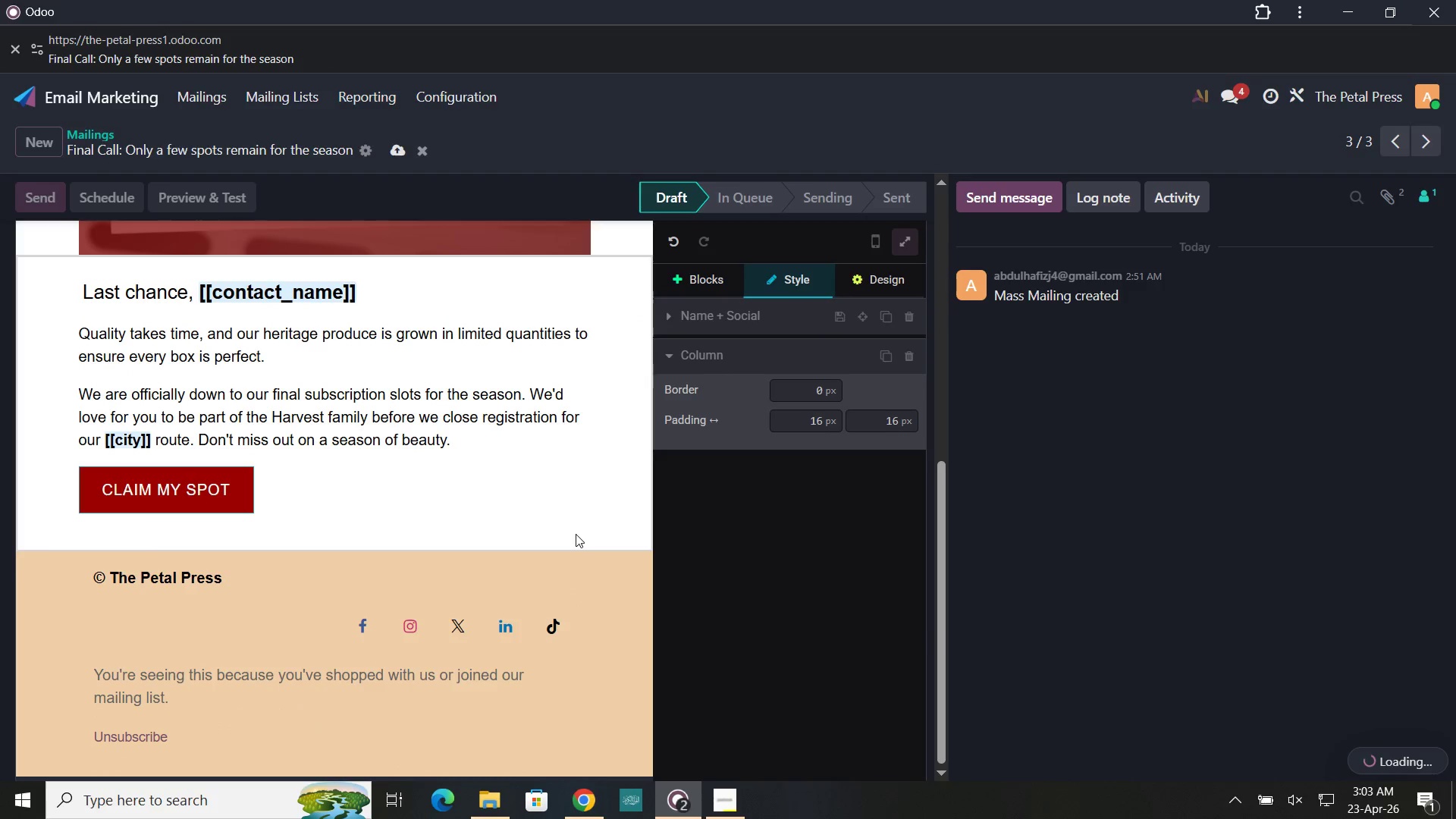 
scroll: coordinate [576, 501], scroll_direction: up, amount: 6.0
 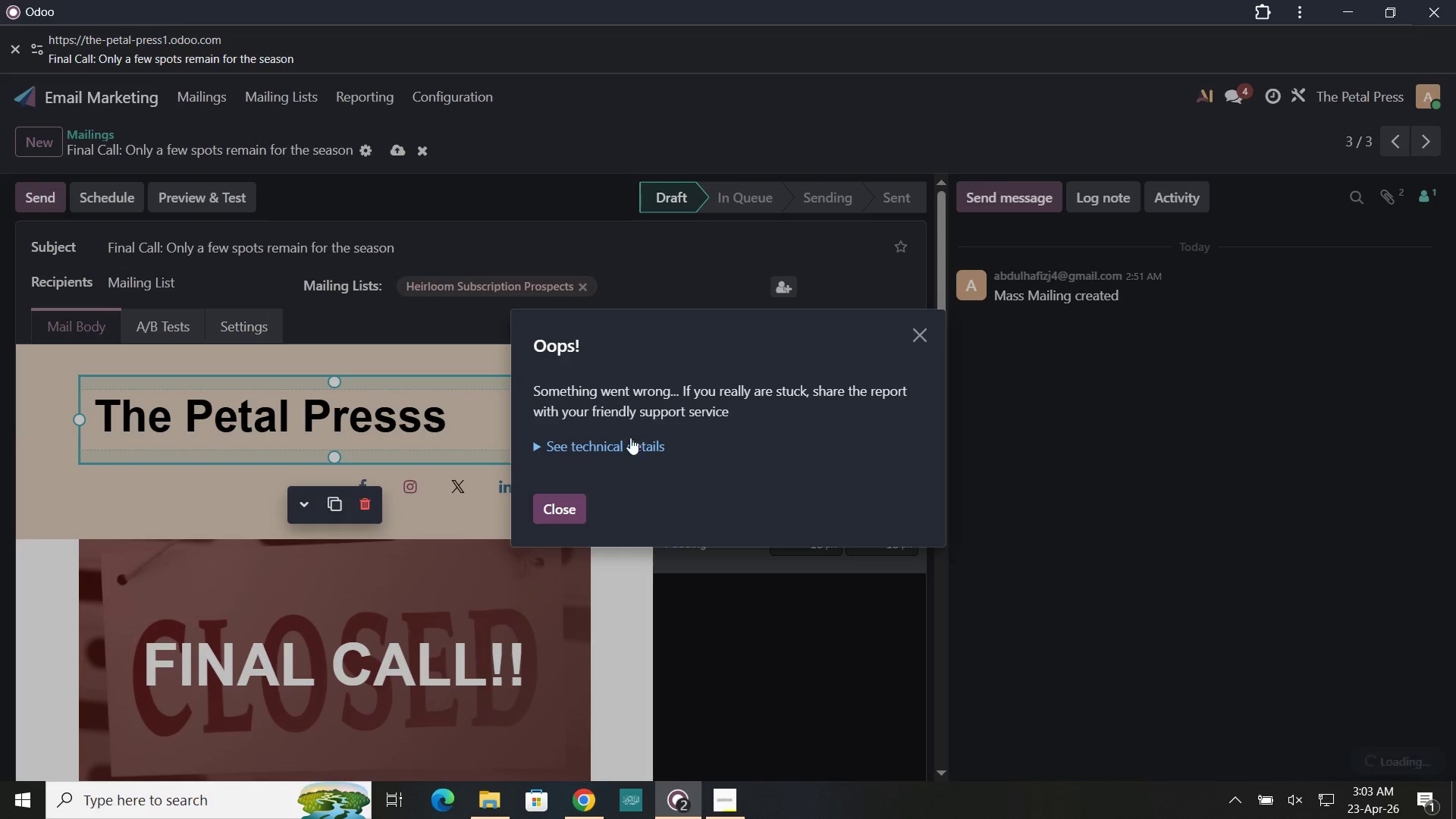 
left_click([572, 511])
 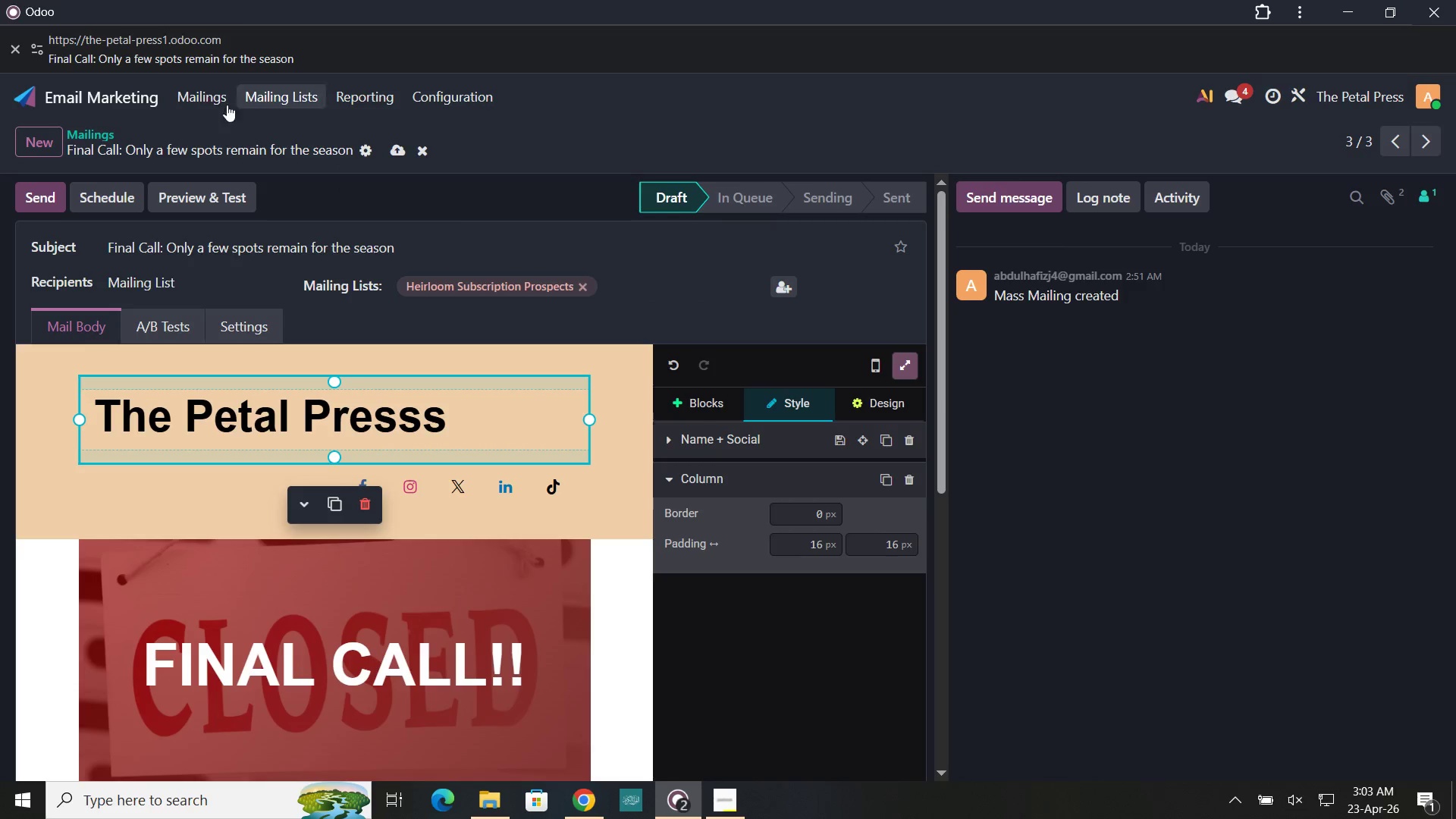 
left_click([206, 97])
 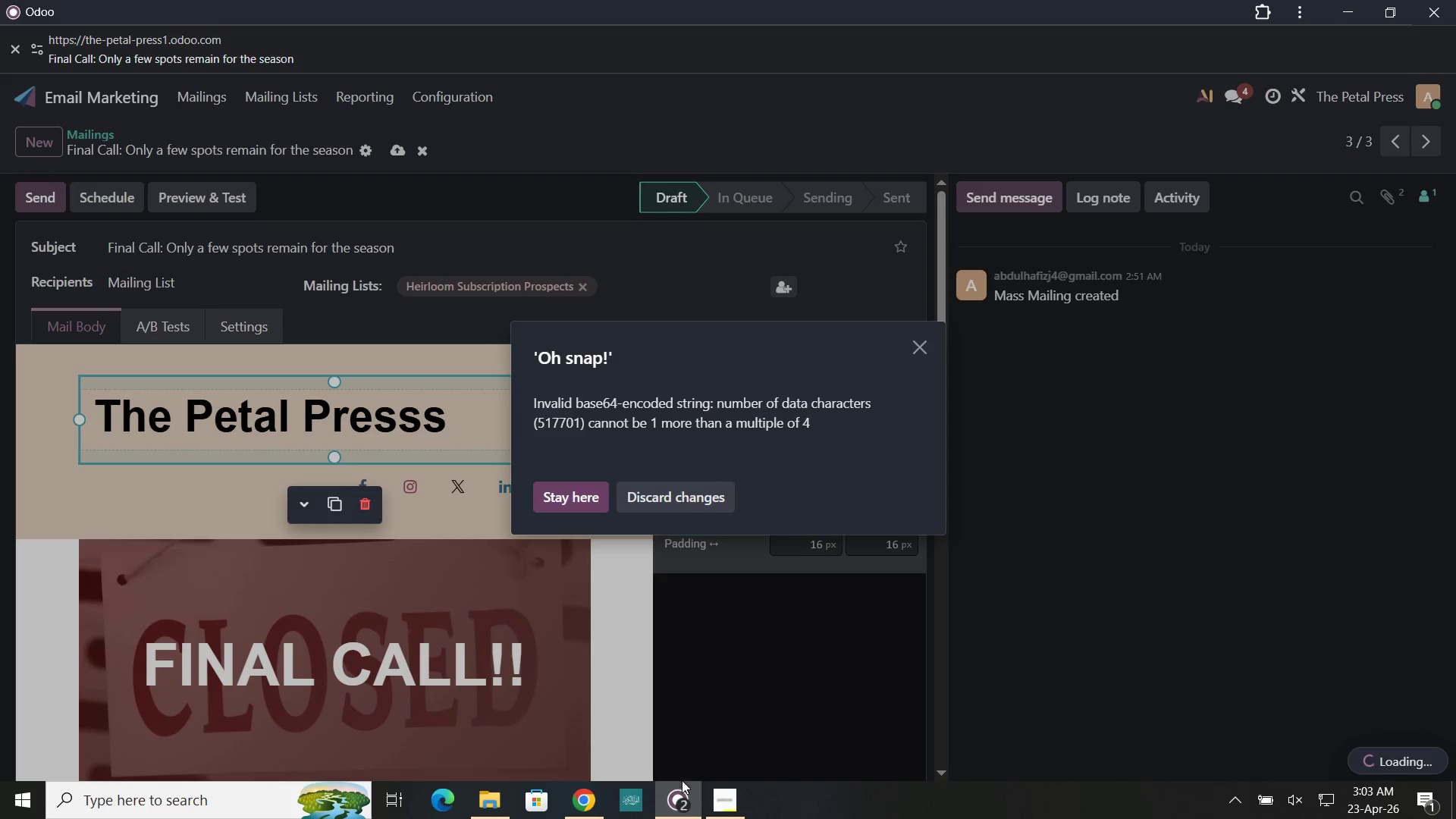 
wait(11.67)
 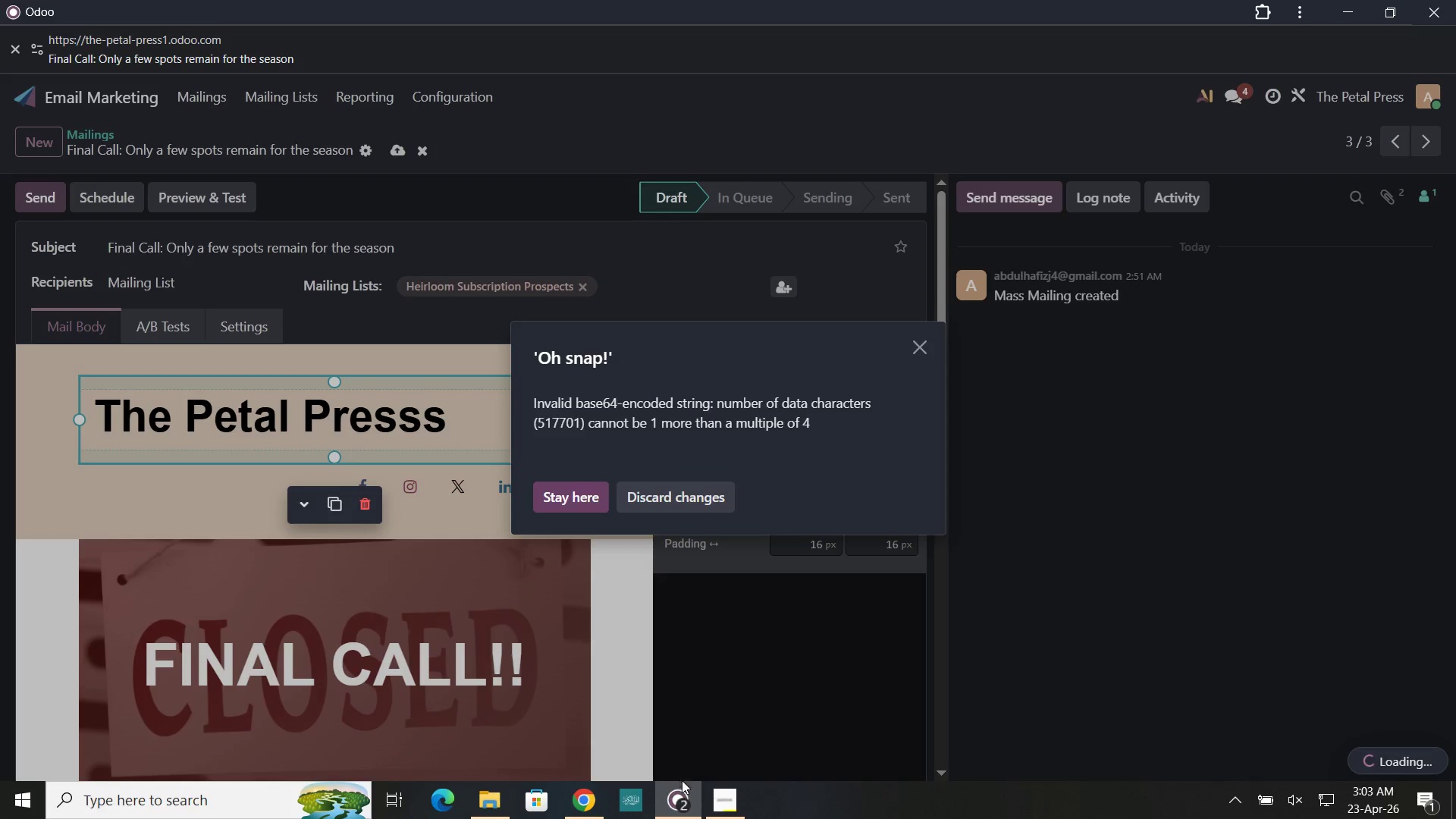 
left_click([587, 490])
 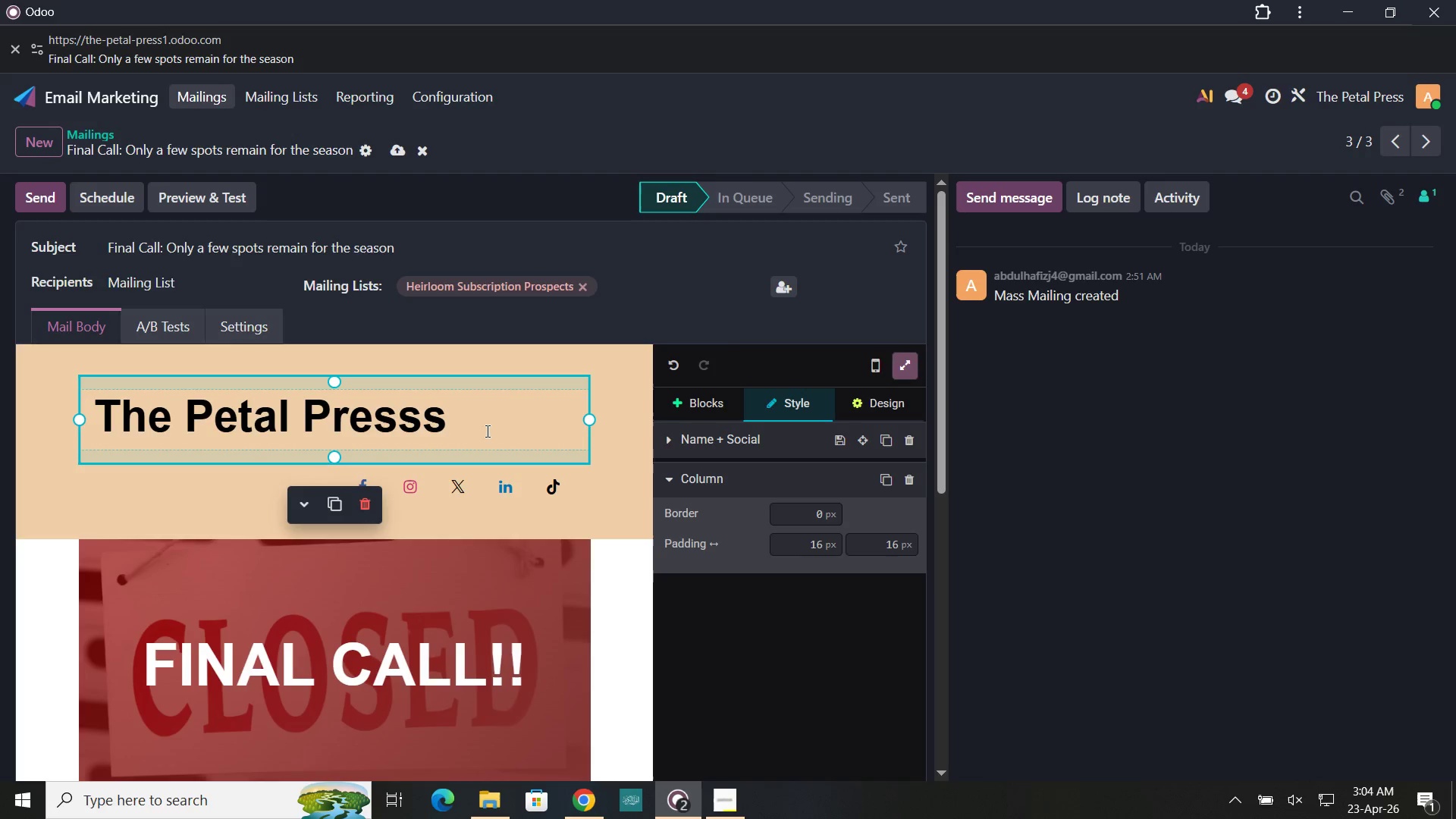 
left_click([476, 419])
 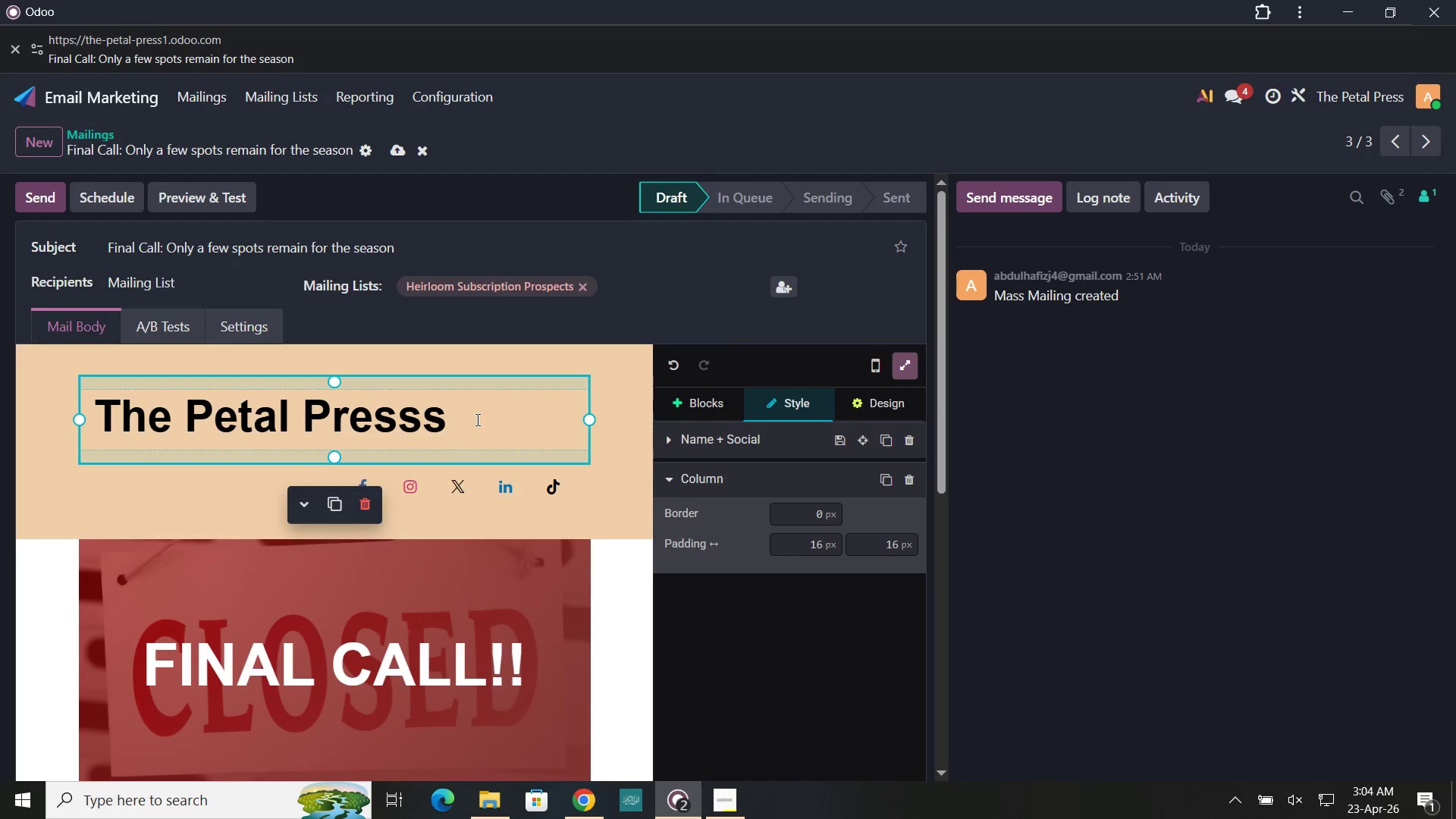 
key(Backspace)
 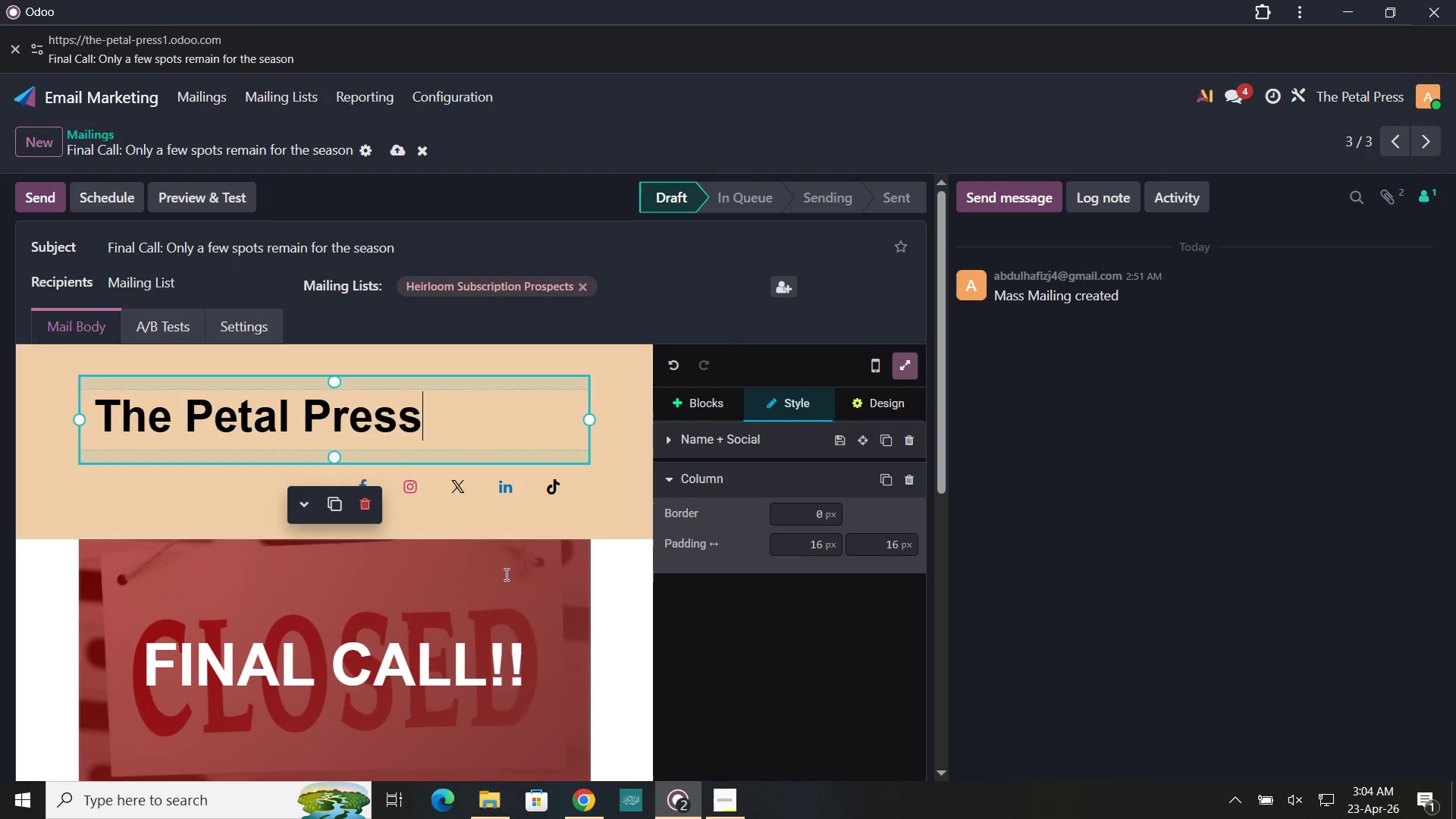 
scroll: coordinate [505, 574], scroll_direction: down, amount: 3.0
 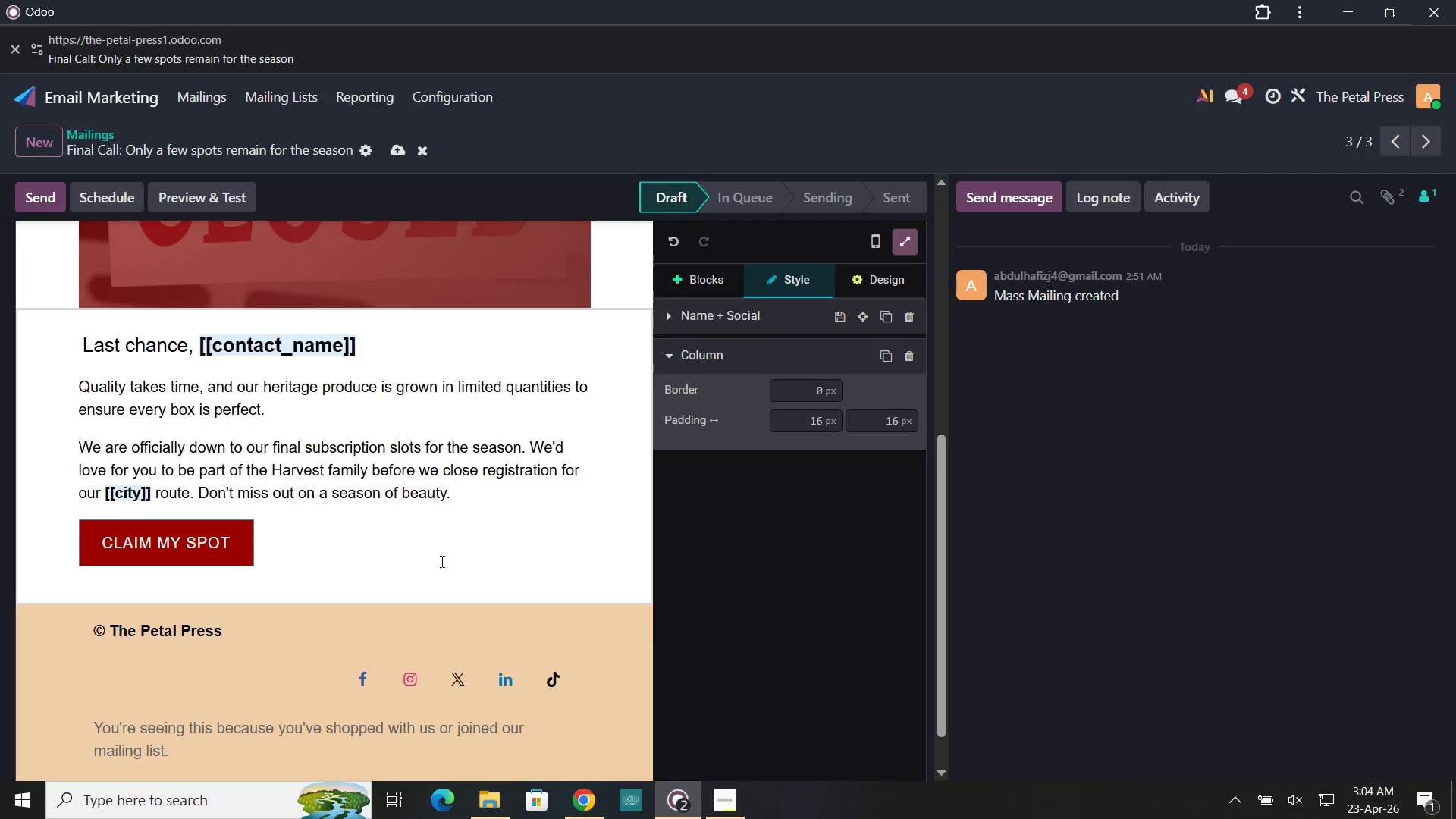 
left_click([441, 561])
 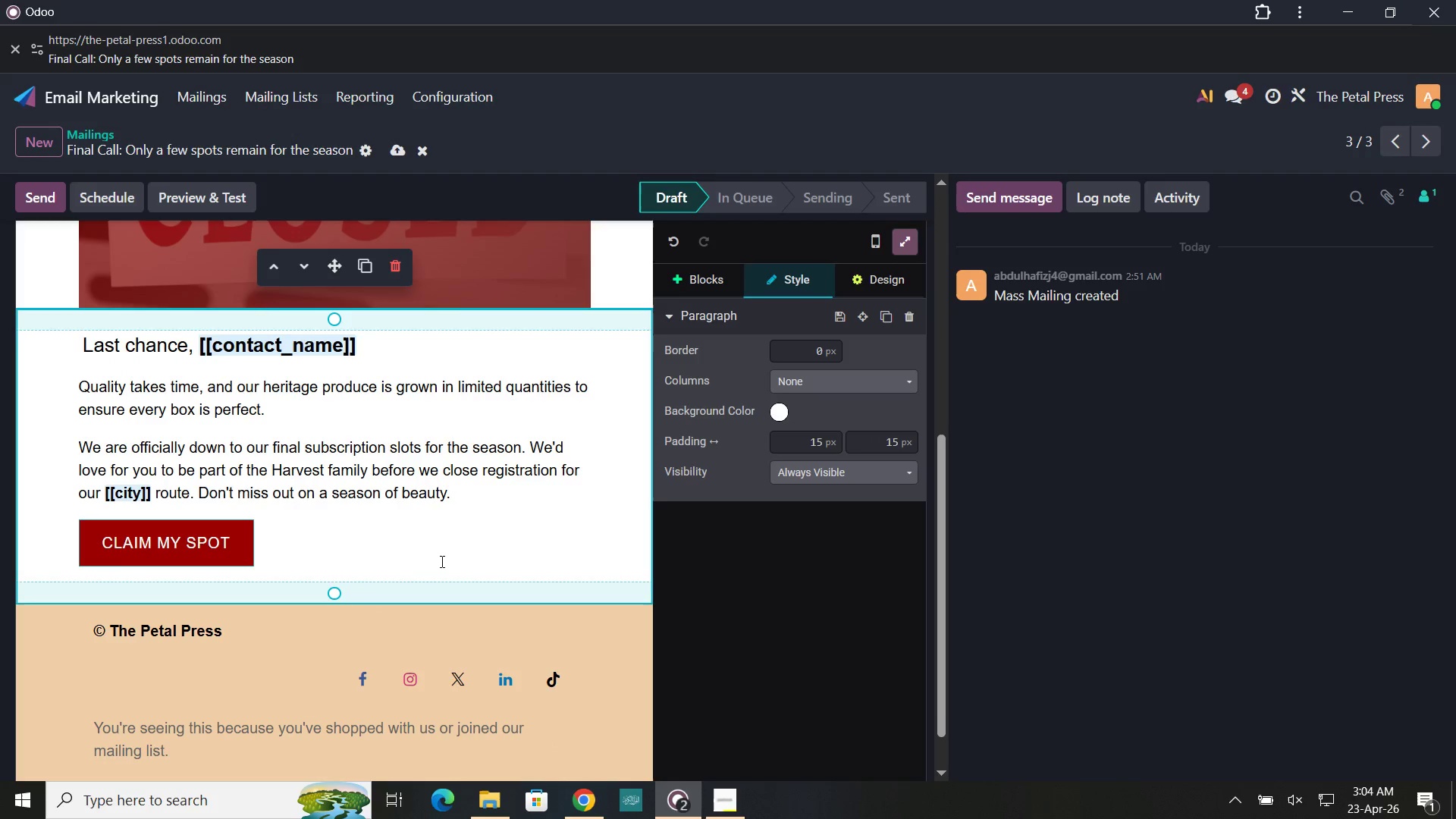 
scroll: coordinate [441, 561], scroll_direction: down, amount: 2.0
 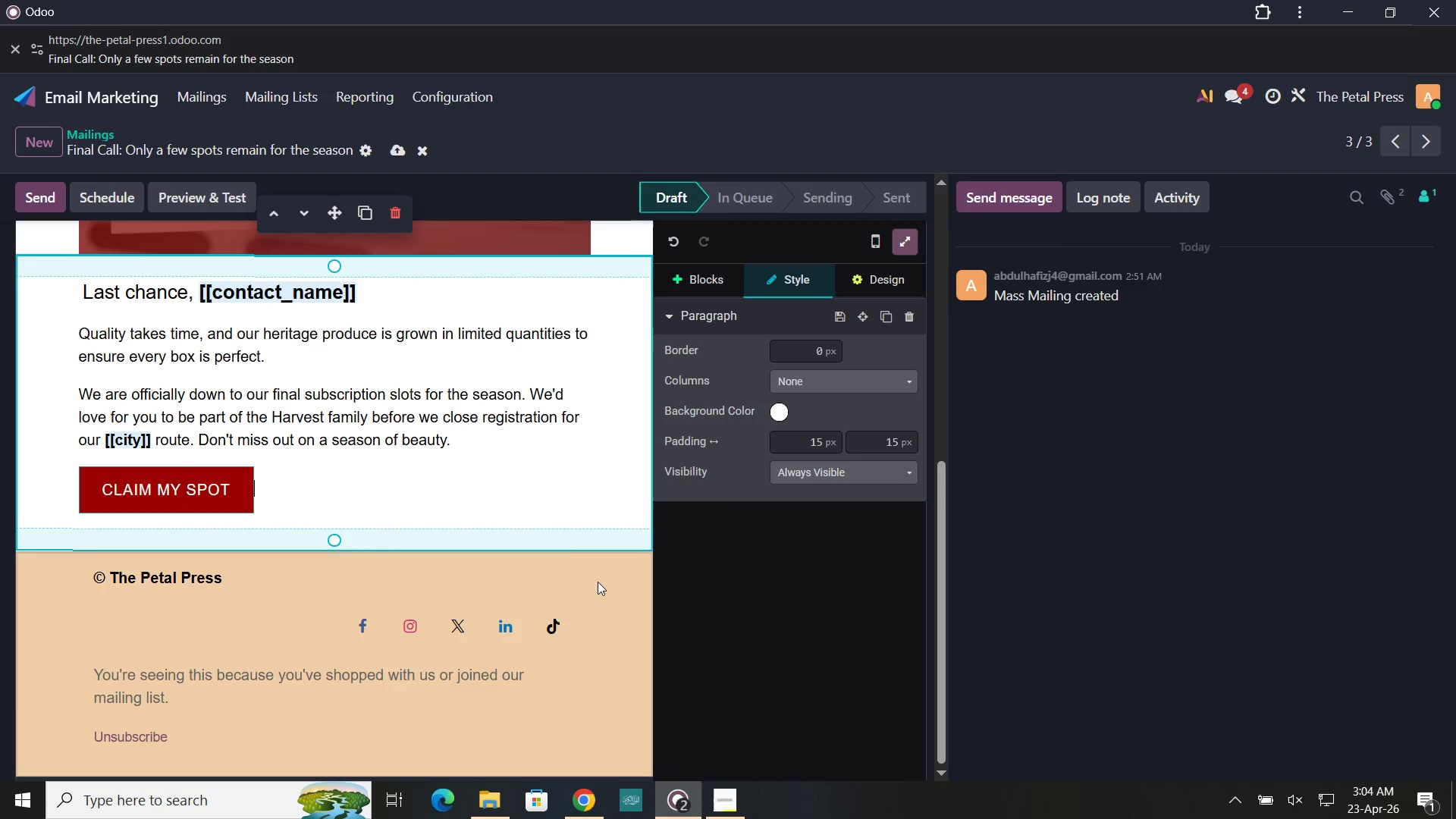 
scroll: coordinate [508, 465], scroll_direction: up, amount: 2.0
 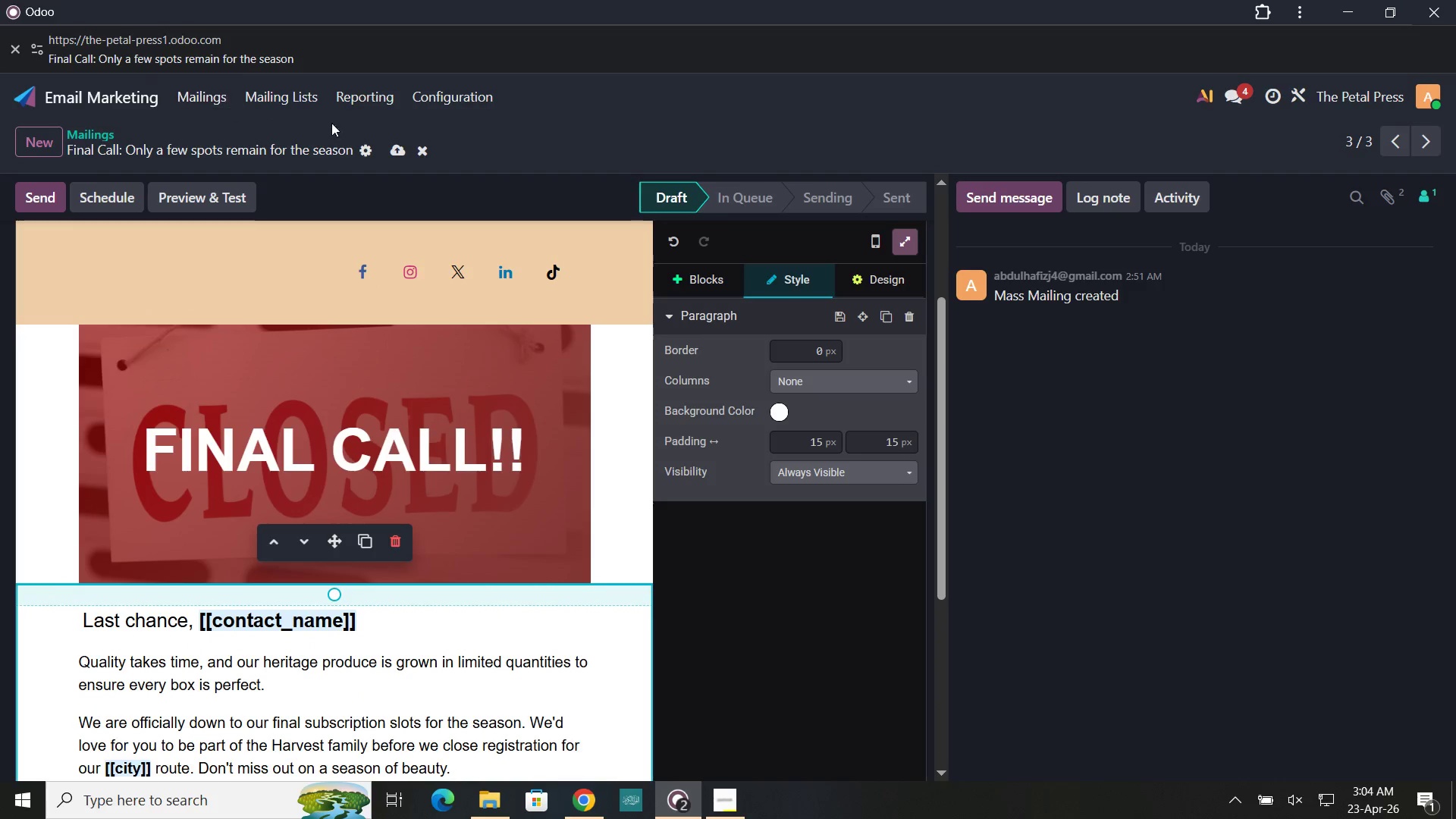 
left_click([387, 146])
 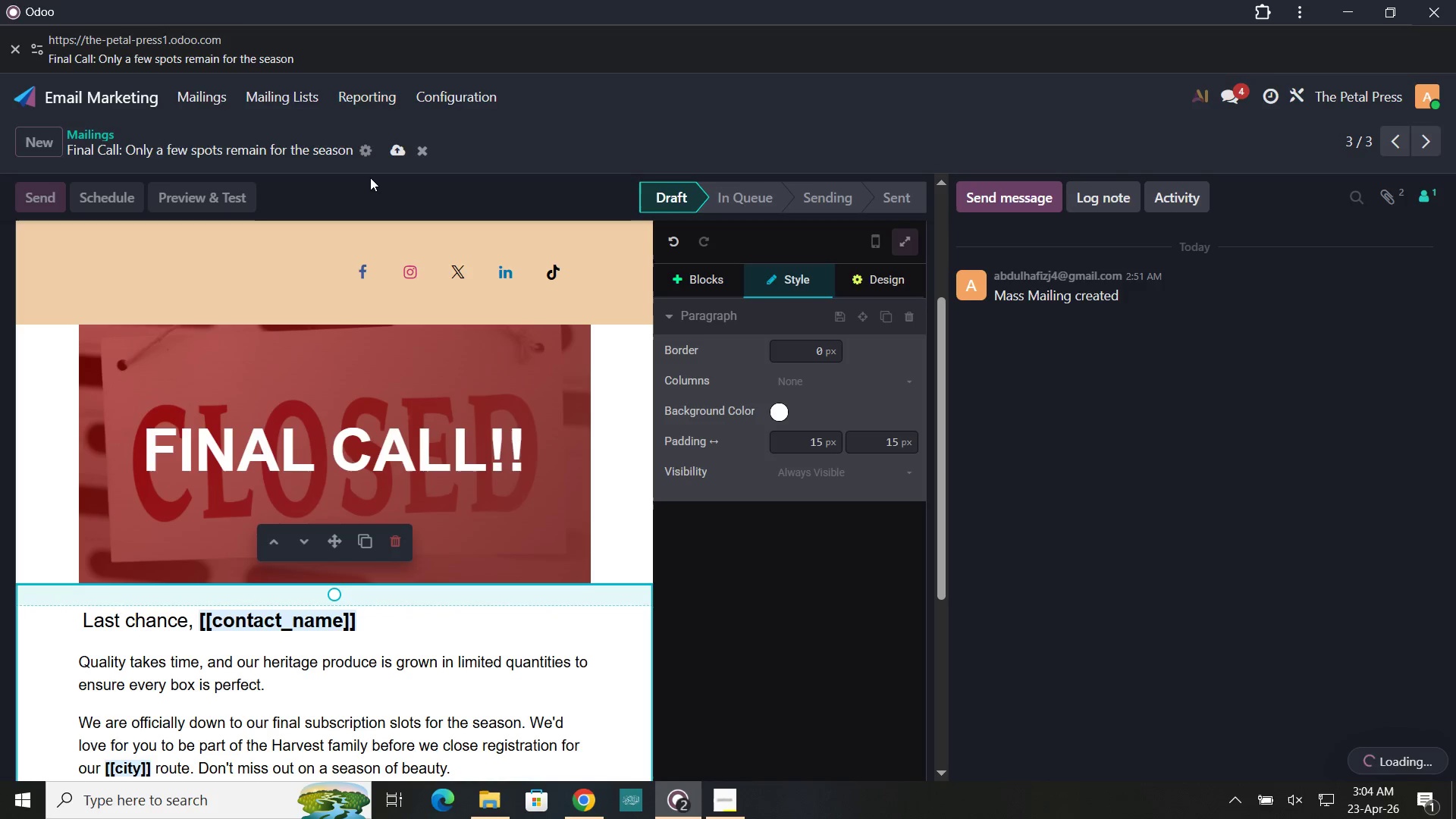 
scroll: coordinate [463, 265], scroll_direction: up, amount: 4.0
 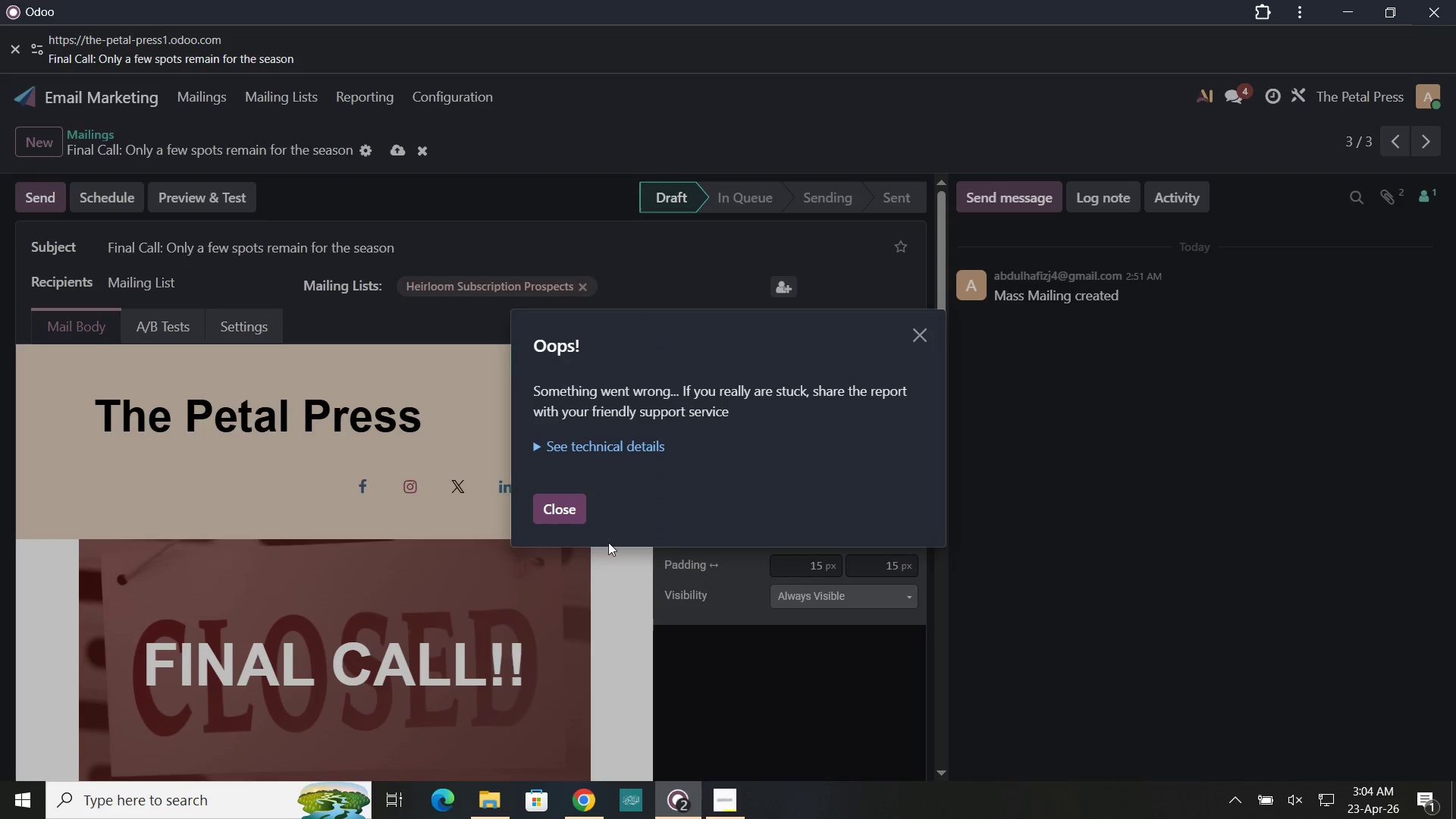 
left_click([564, 508])
 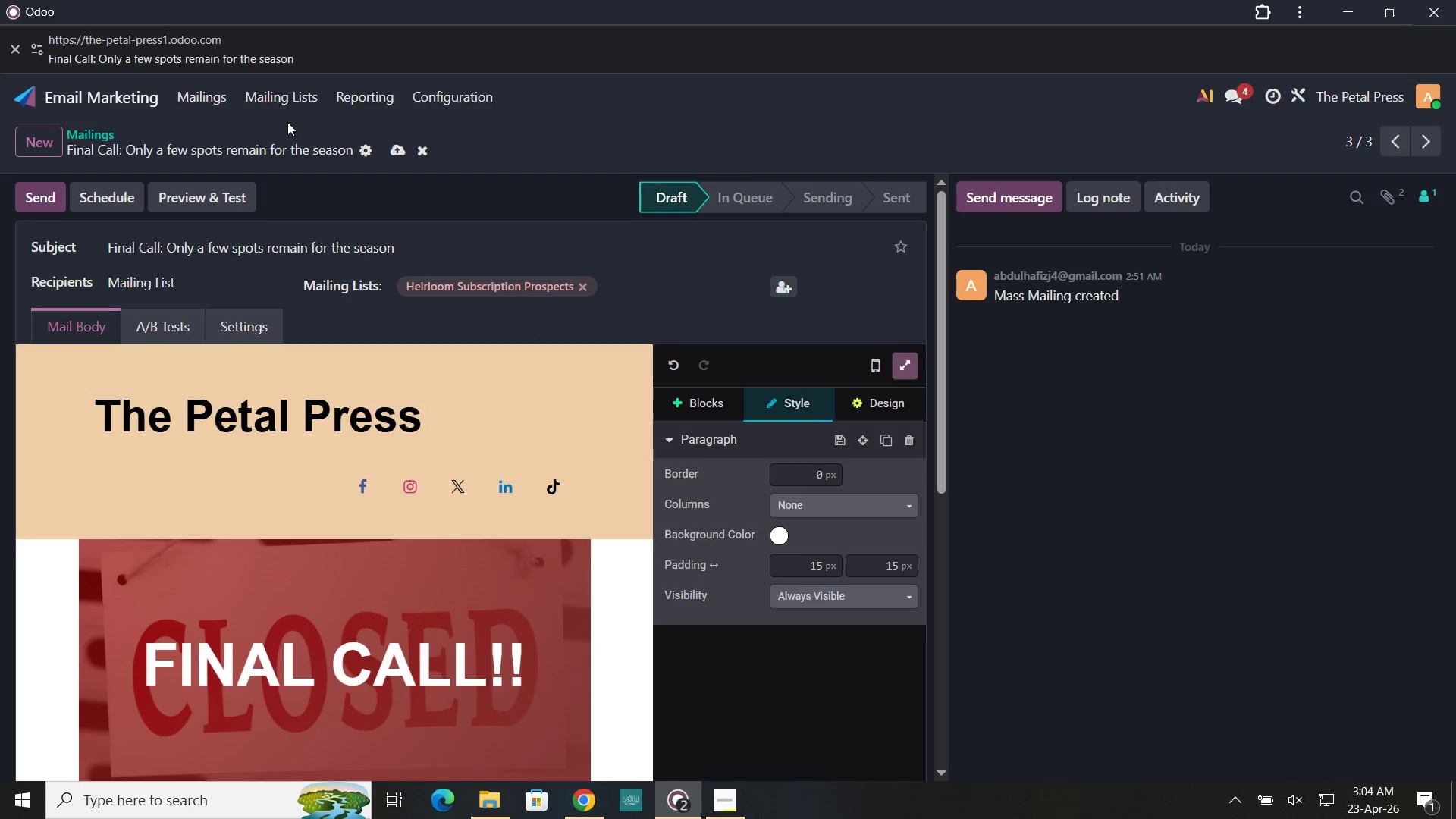 
left_click([225, 100])
 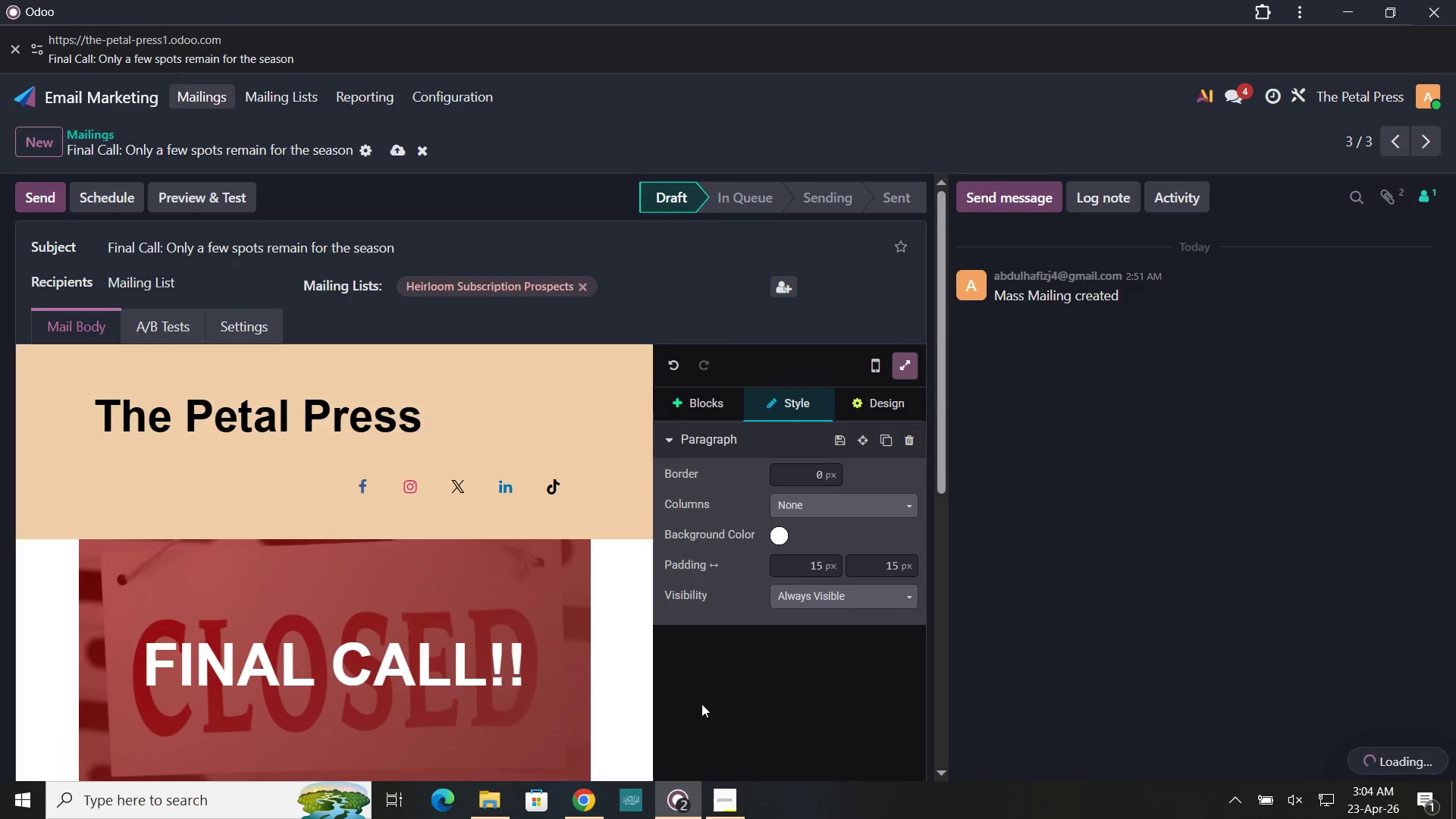 
wait(5.89)
 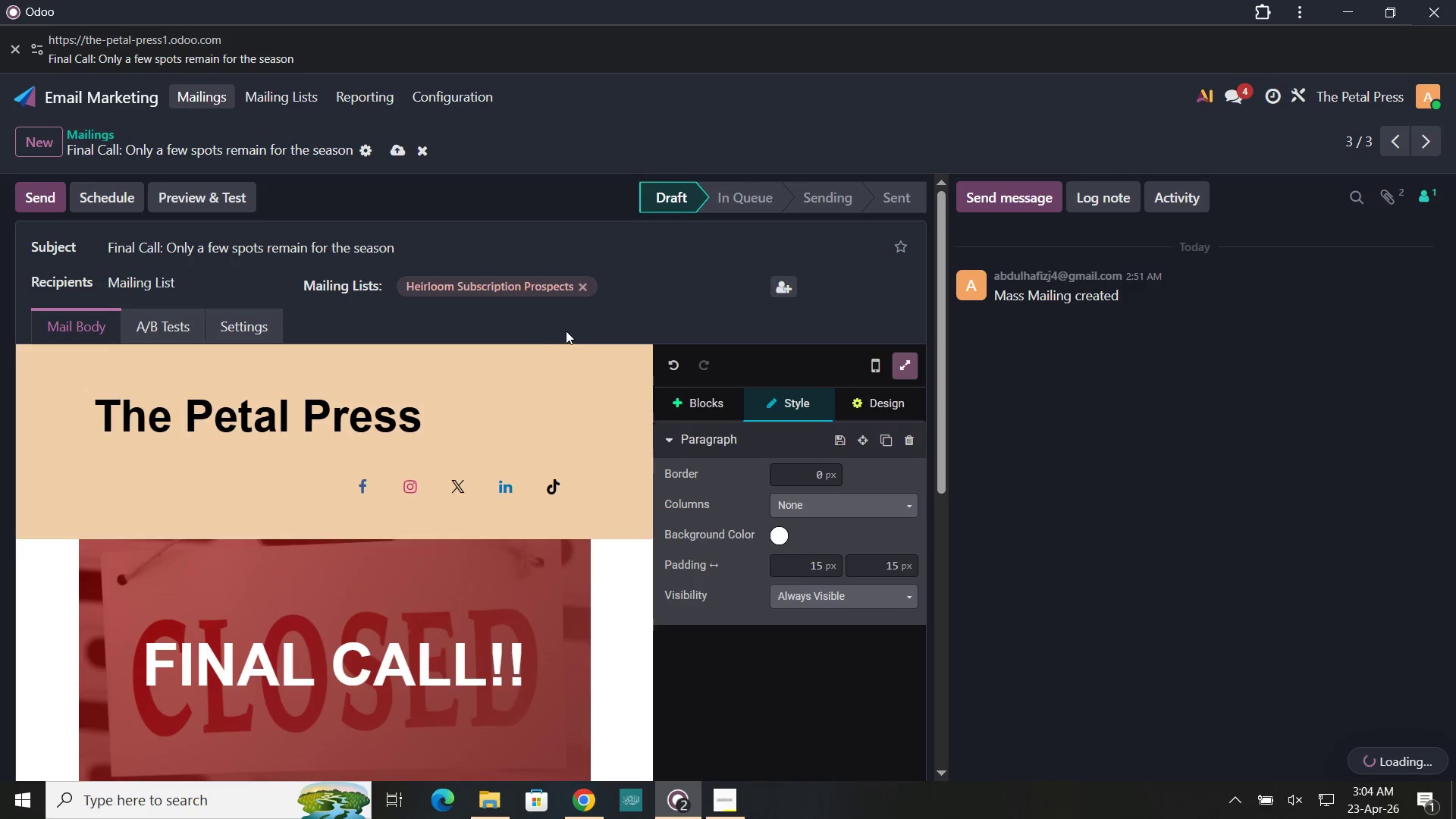 
left_click([727, 799])